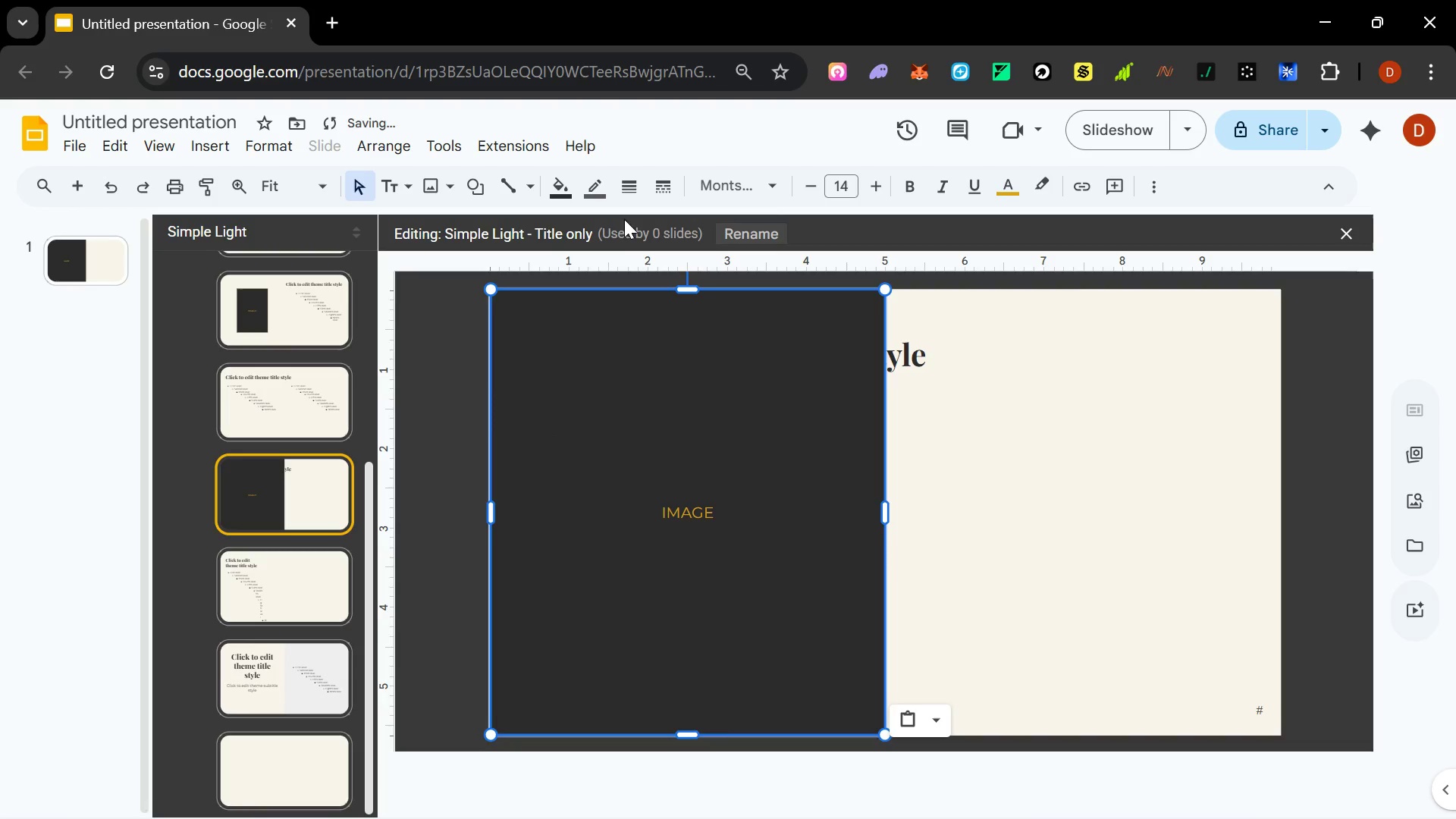 
hold_key(key=ControlLeft, duration=1.5)
left_click_drag(start_coordinate=[695, 290], to_coordinate=[703, 375])
 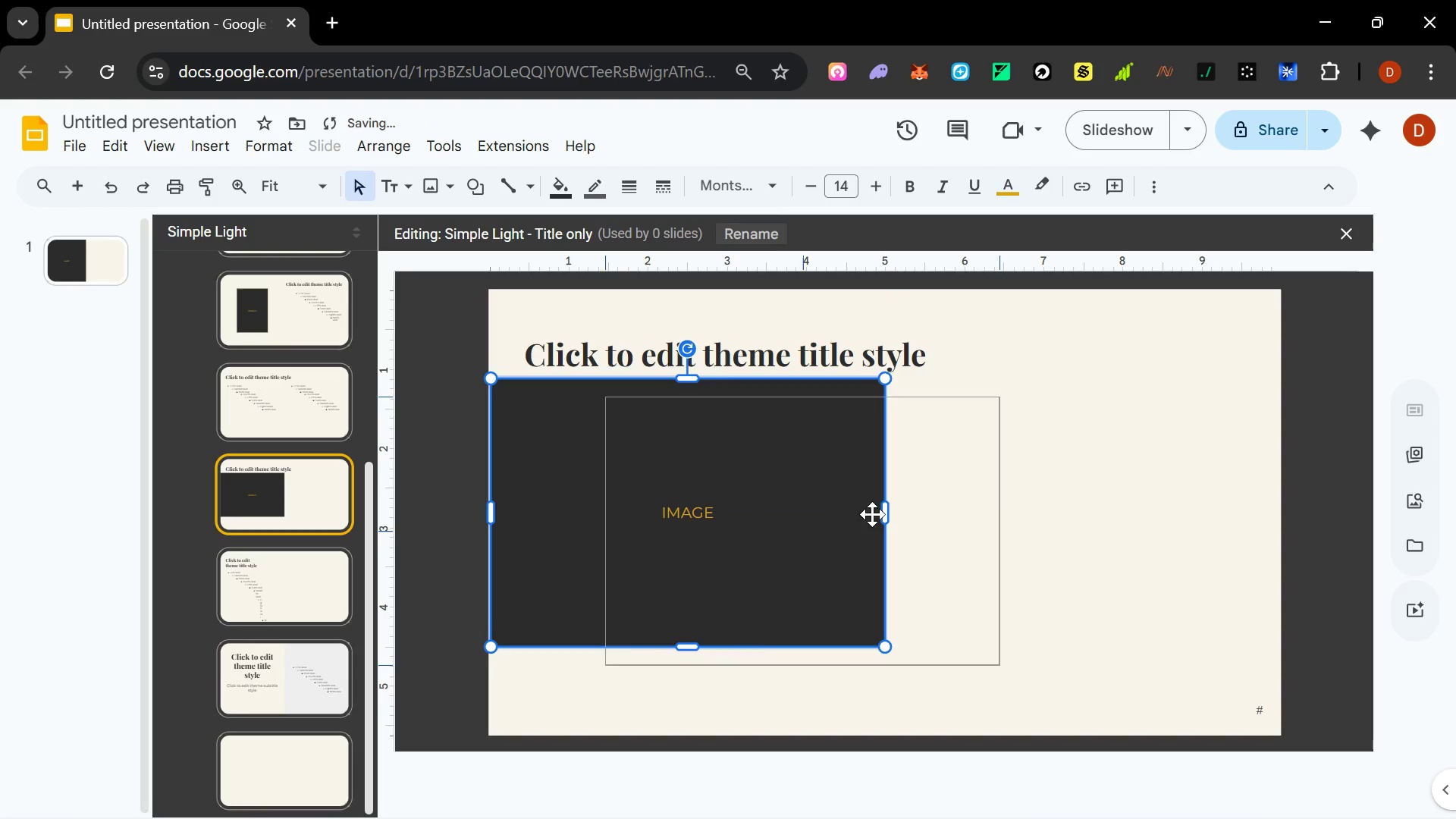 
hold_key(key=ControlLeft, duration=0.69)
 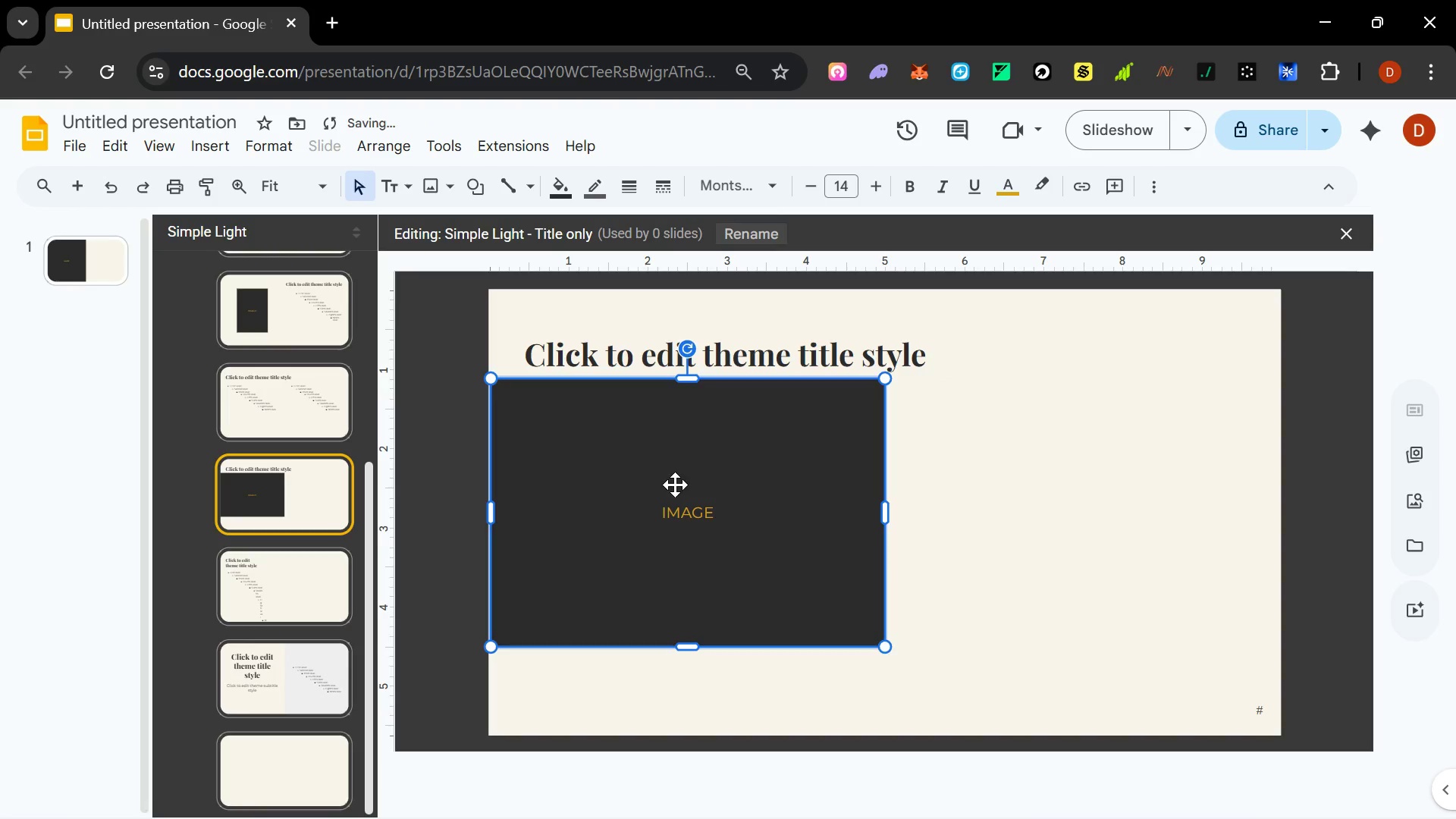 
left_click_drag(start_coordinate=[675, 485], to_coordinate=[1044, 479])
 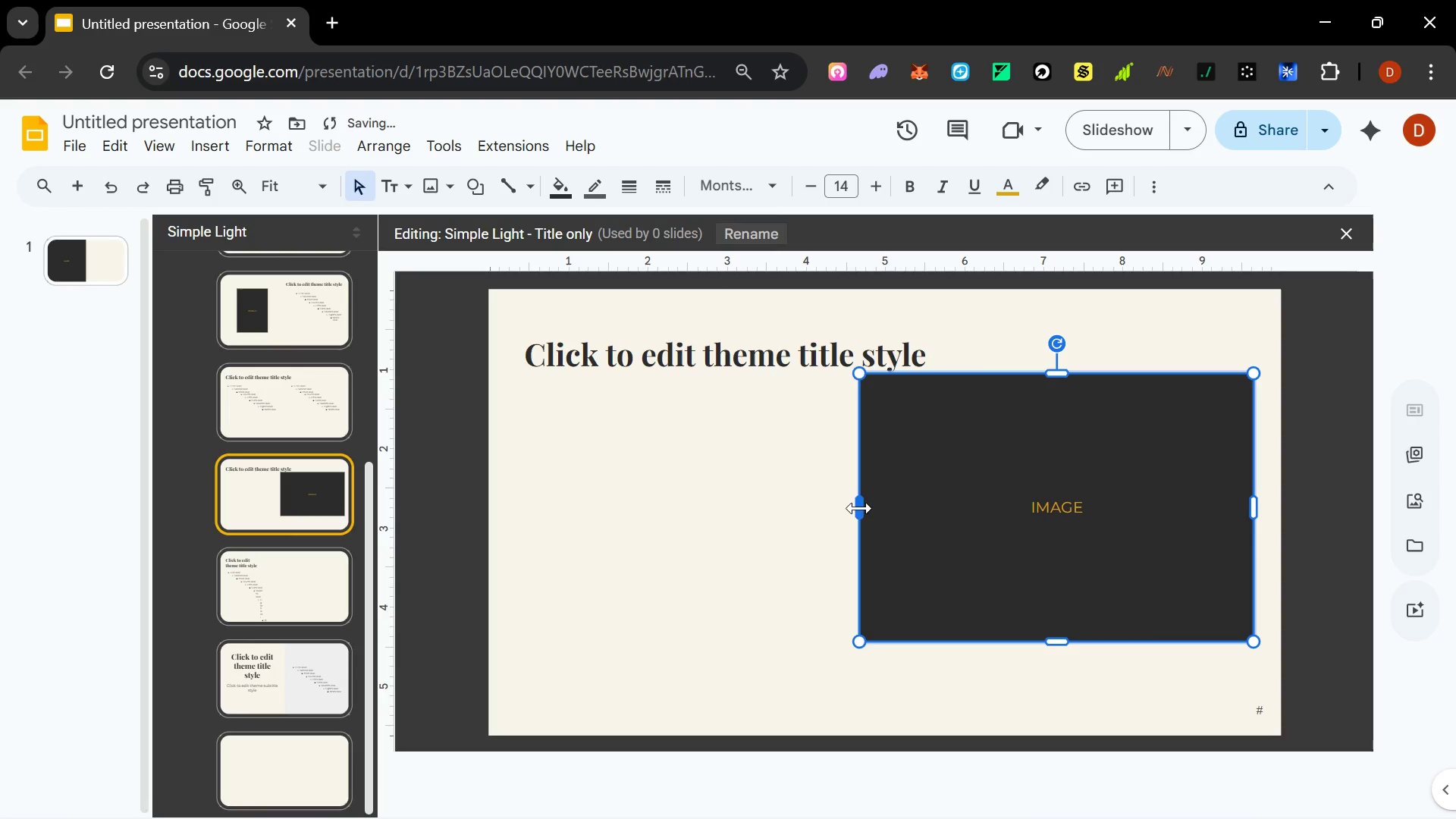 
hold_key(key=ControlLeft, duration=1.52)
left_click_drag(start_coordinate=[858, 508], to_coordinate=[886, 508])
 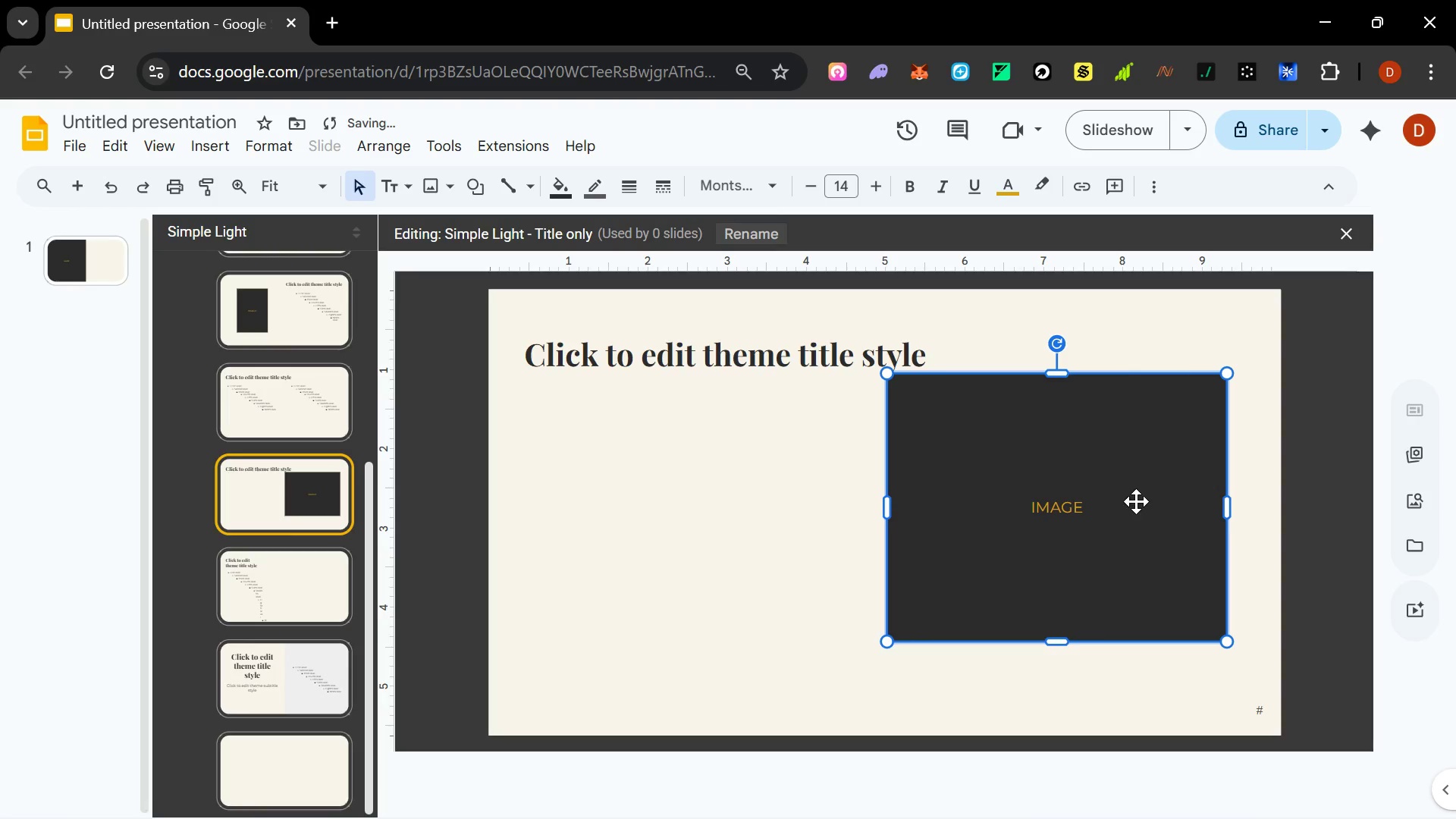 
key(Control+ControlLeft)
 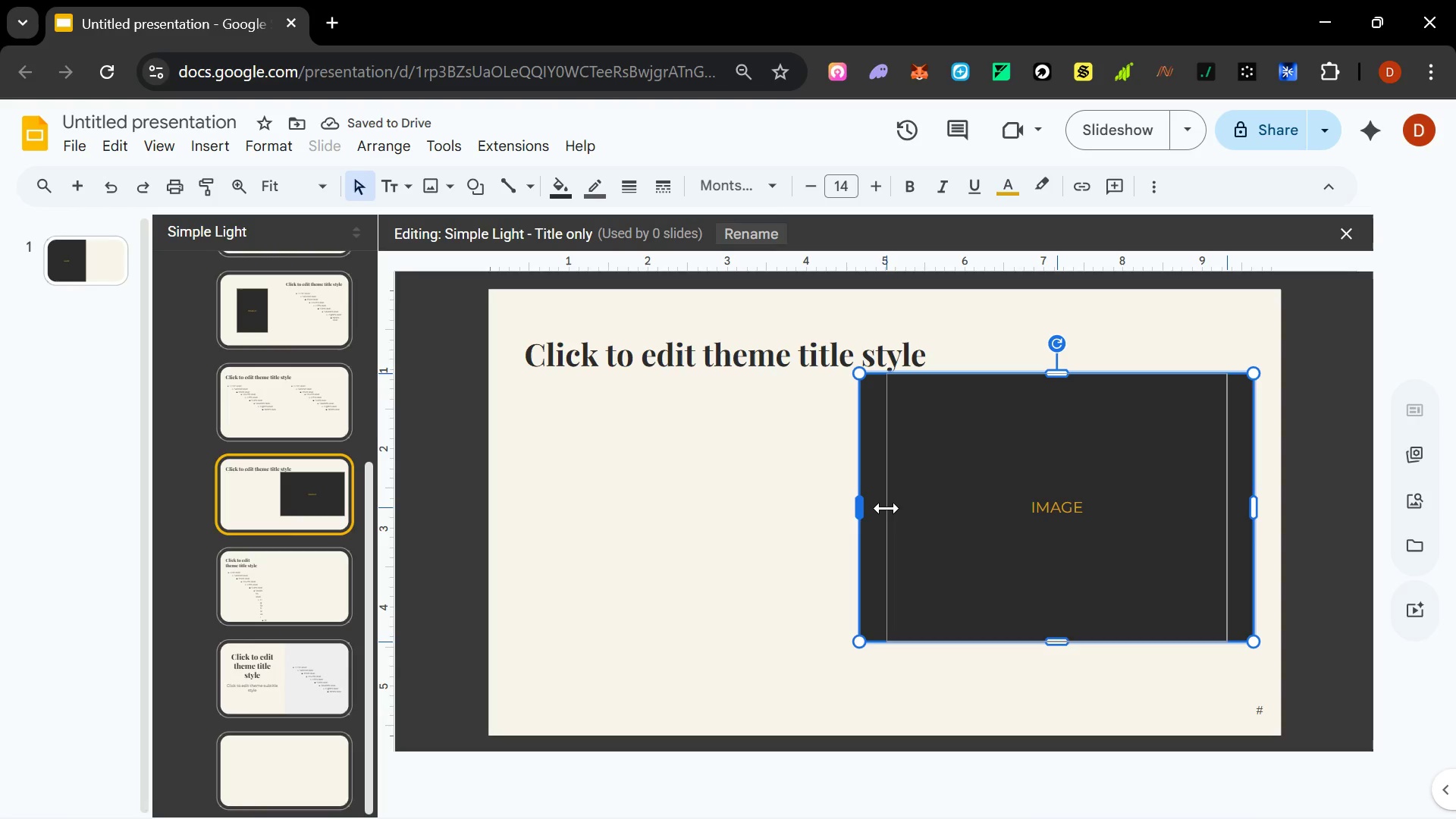 
key(Control+ControlLeft)
 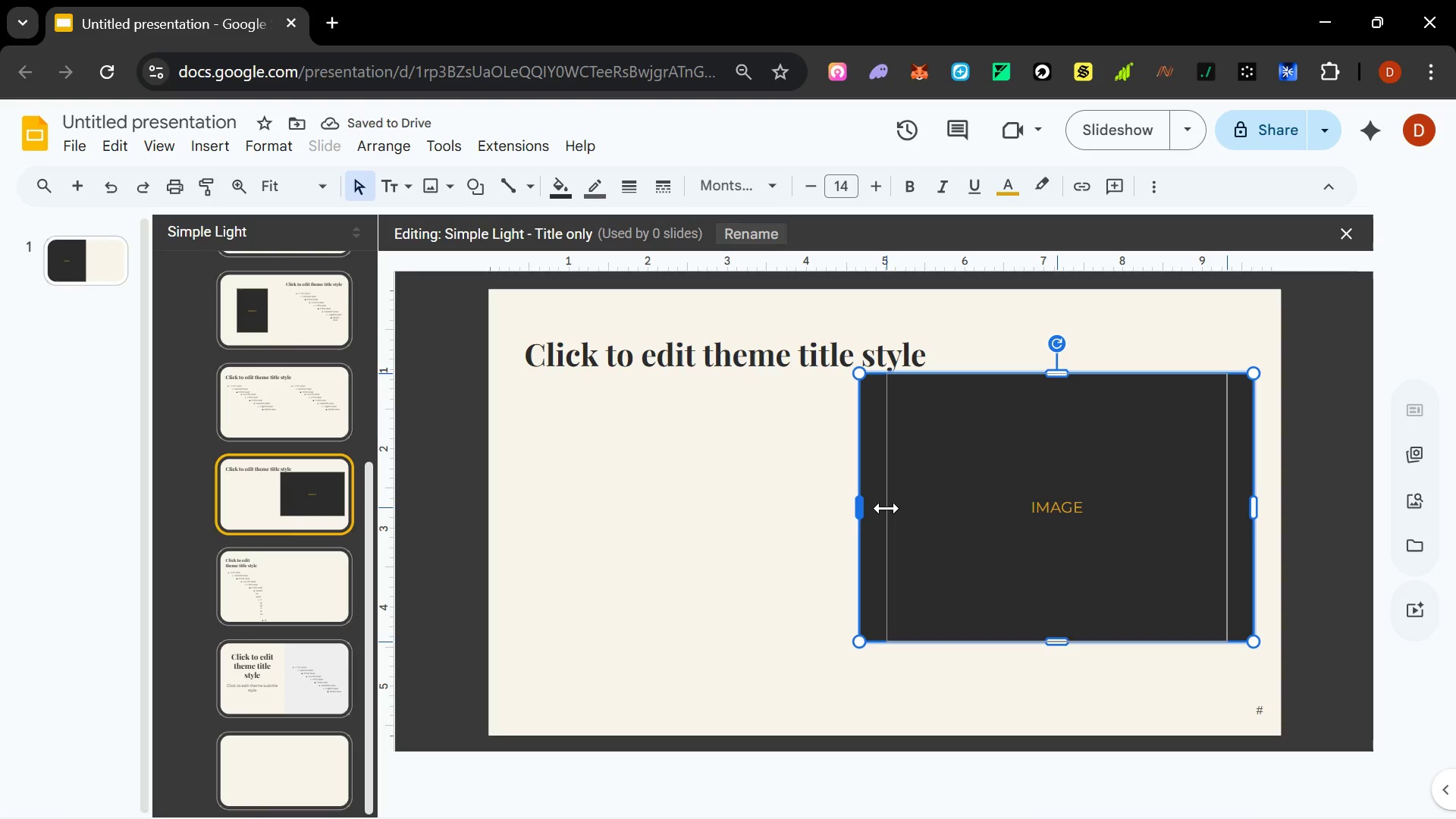 
key(Control+ControlLeft)
 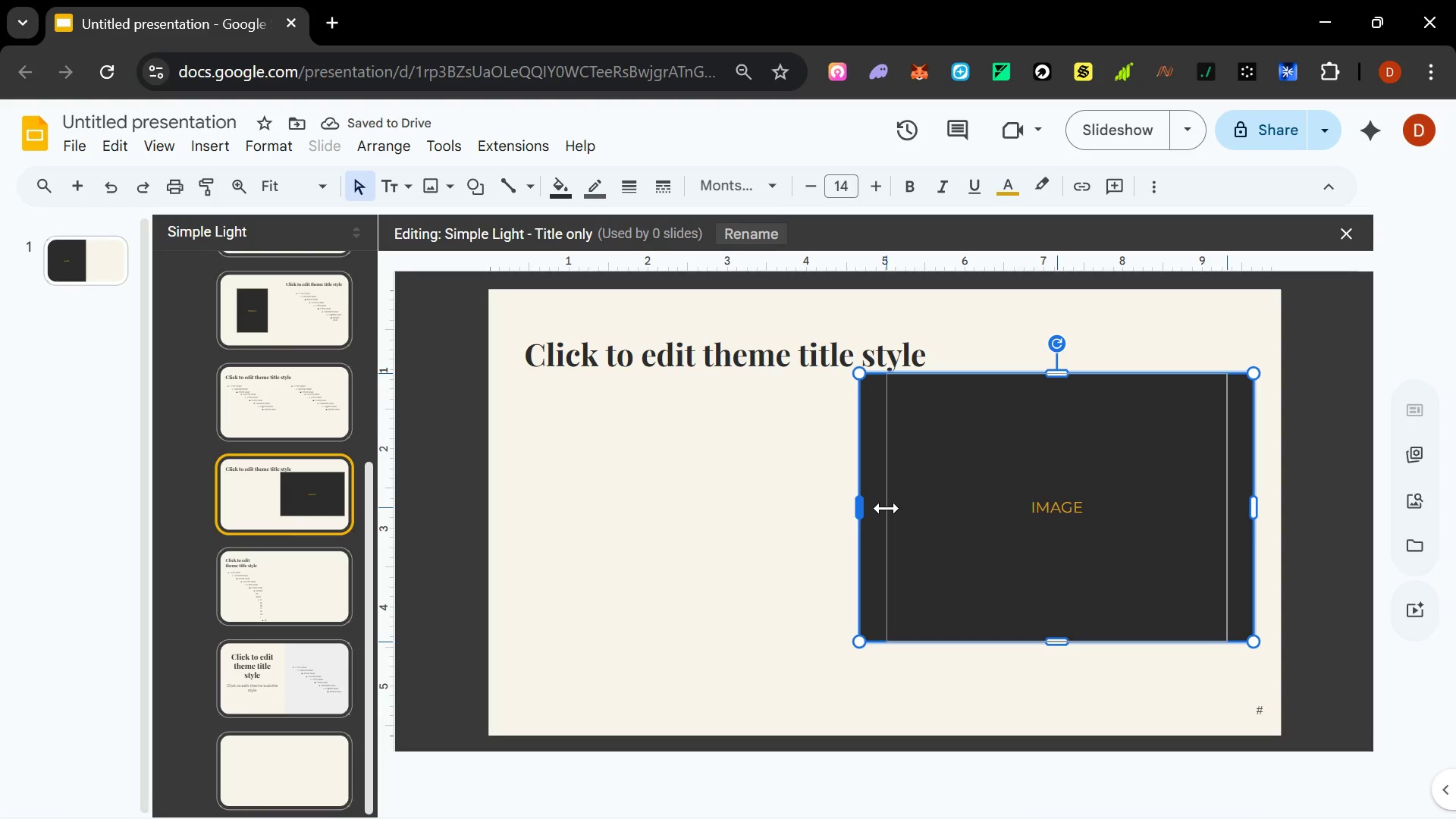 
key(Control+ControlLeft)
 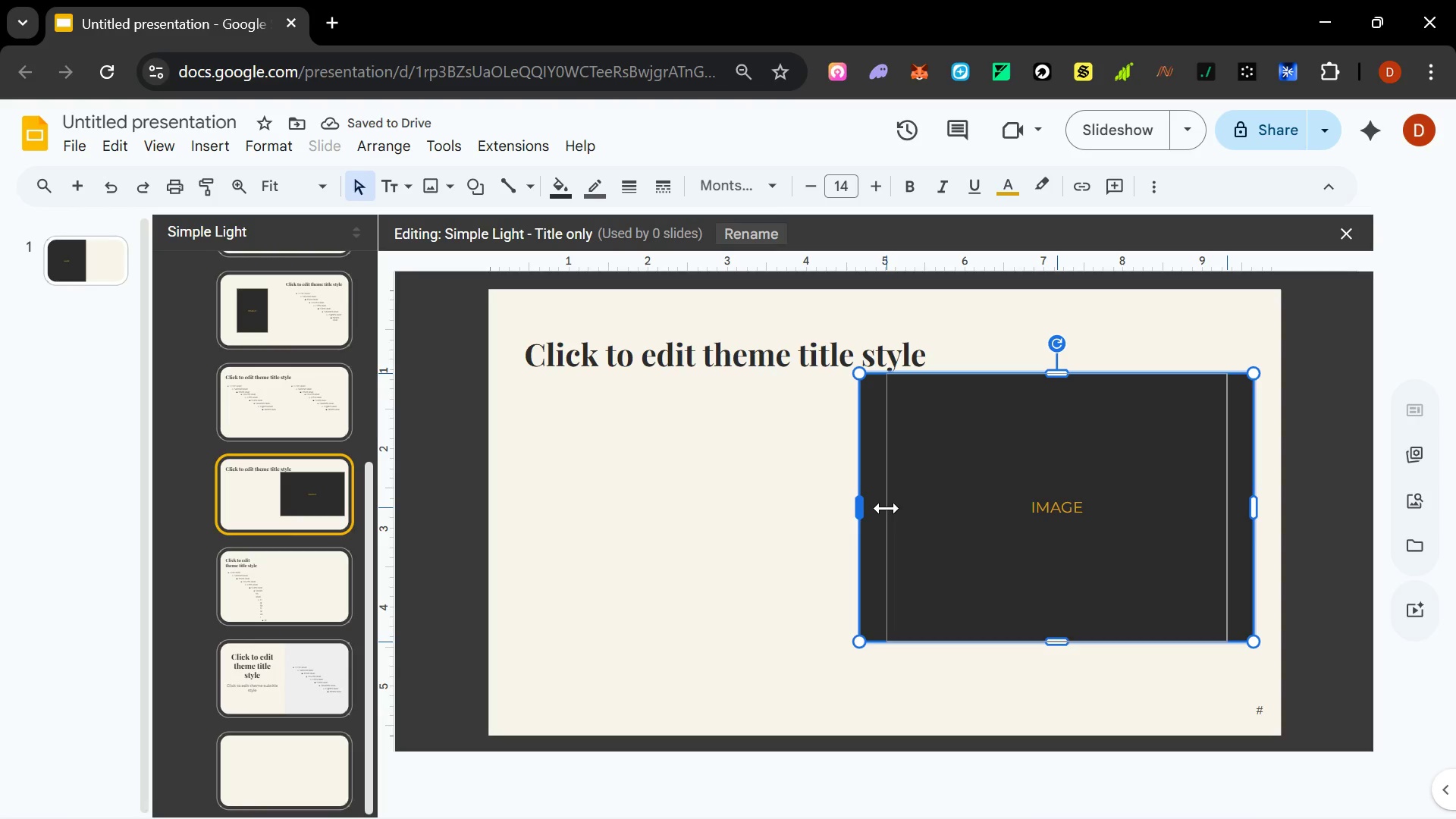 
key(Control+ControlLeft)
 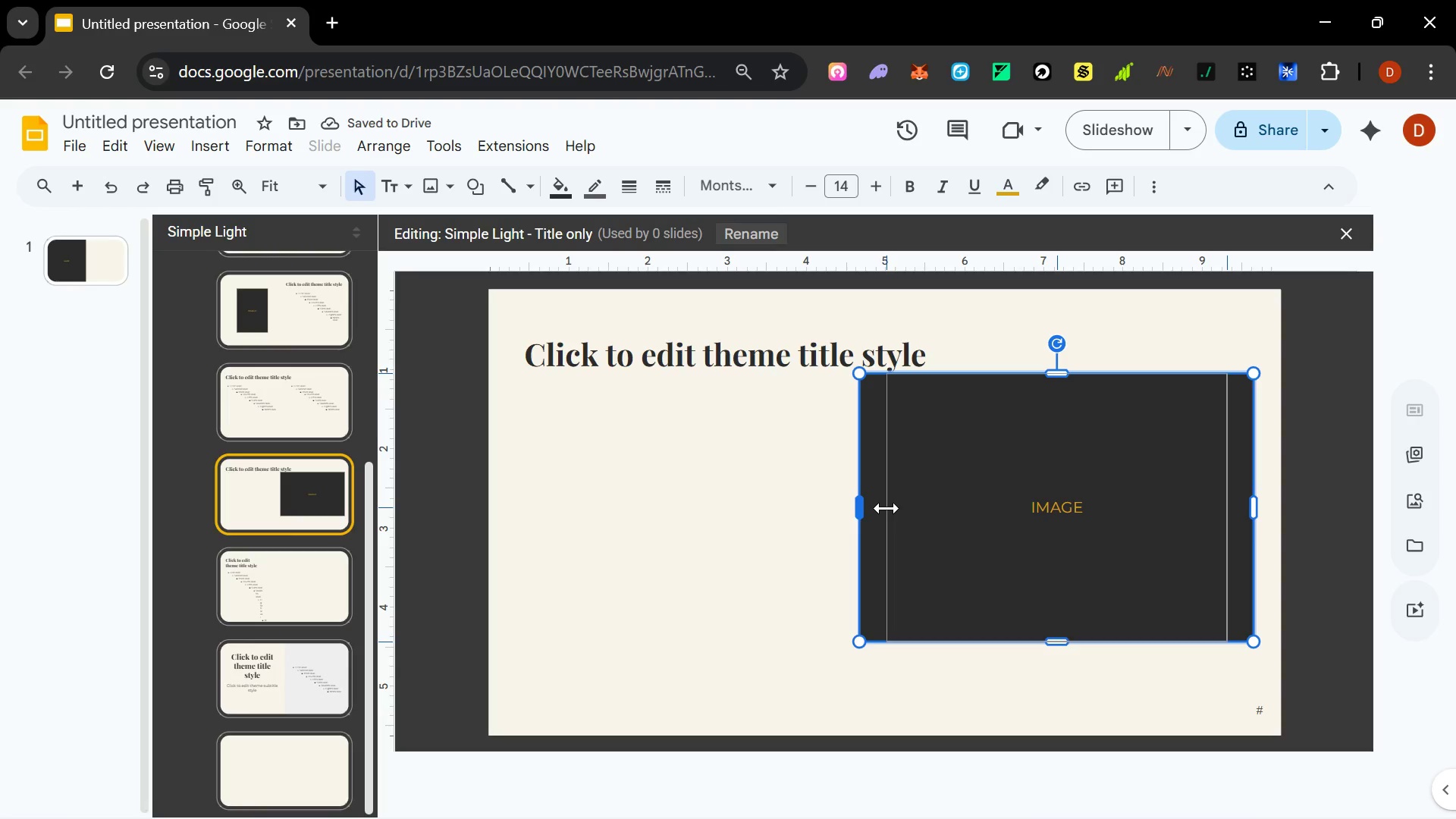 
key(Control+ControlLeft)
 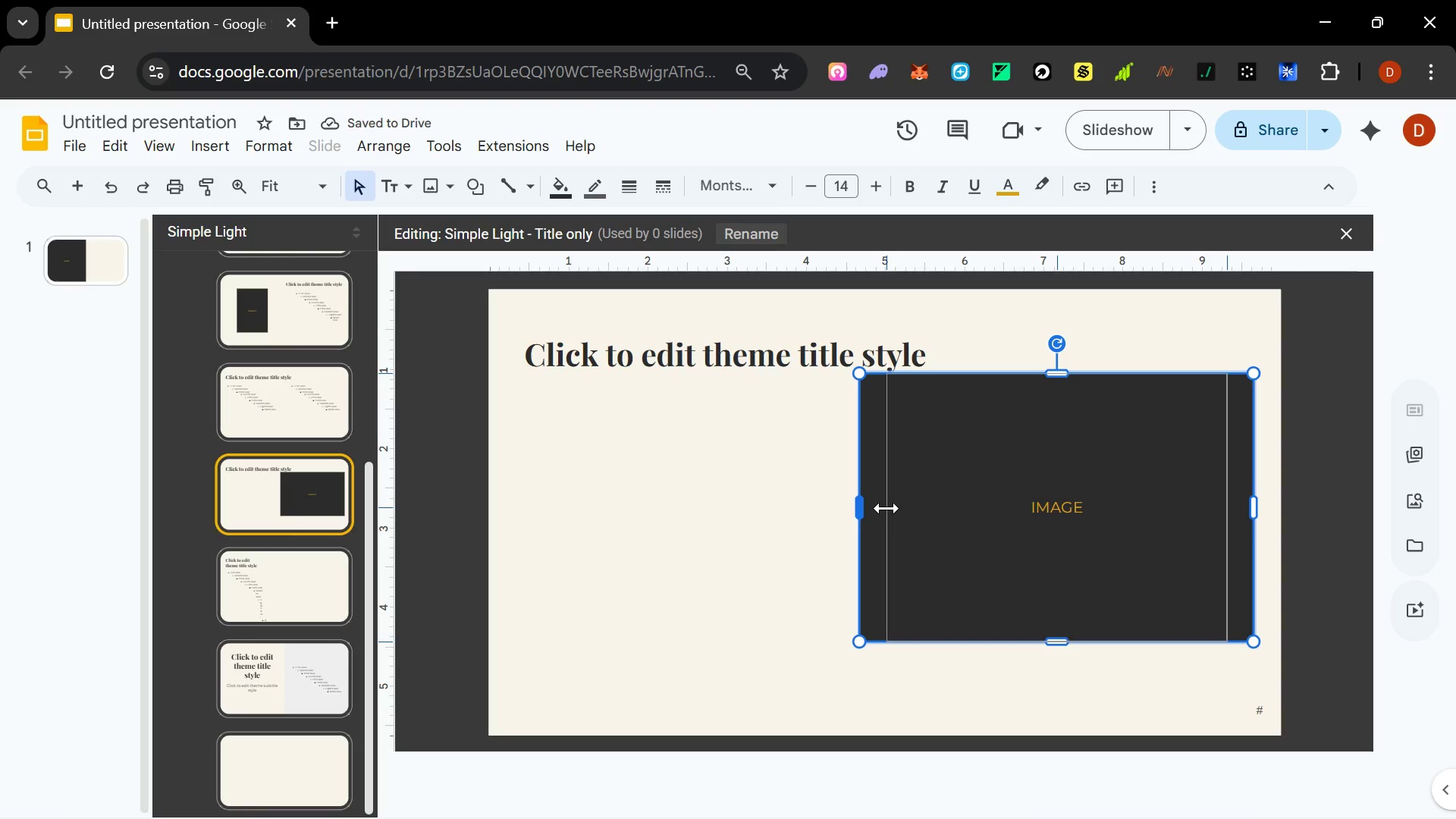 
key(Control+ControlLeft)
 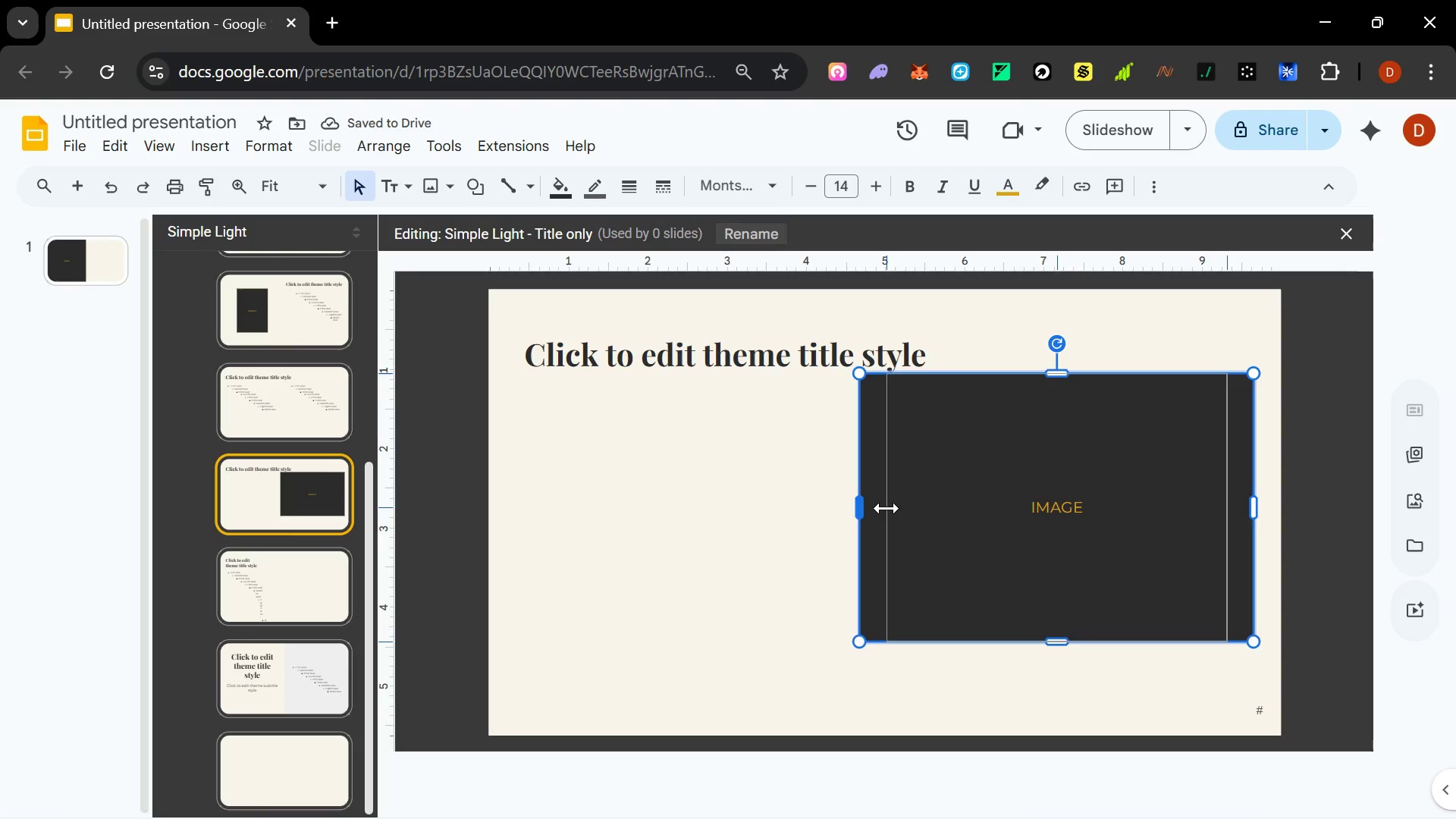 
hold_key(key=ControlLeft, duration=13.48)
left_click_drag(start_coordinate=[1227, 509], to_coordinate=[1282, 501])
 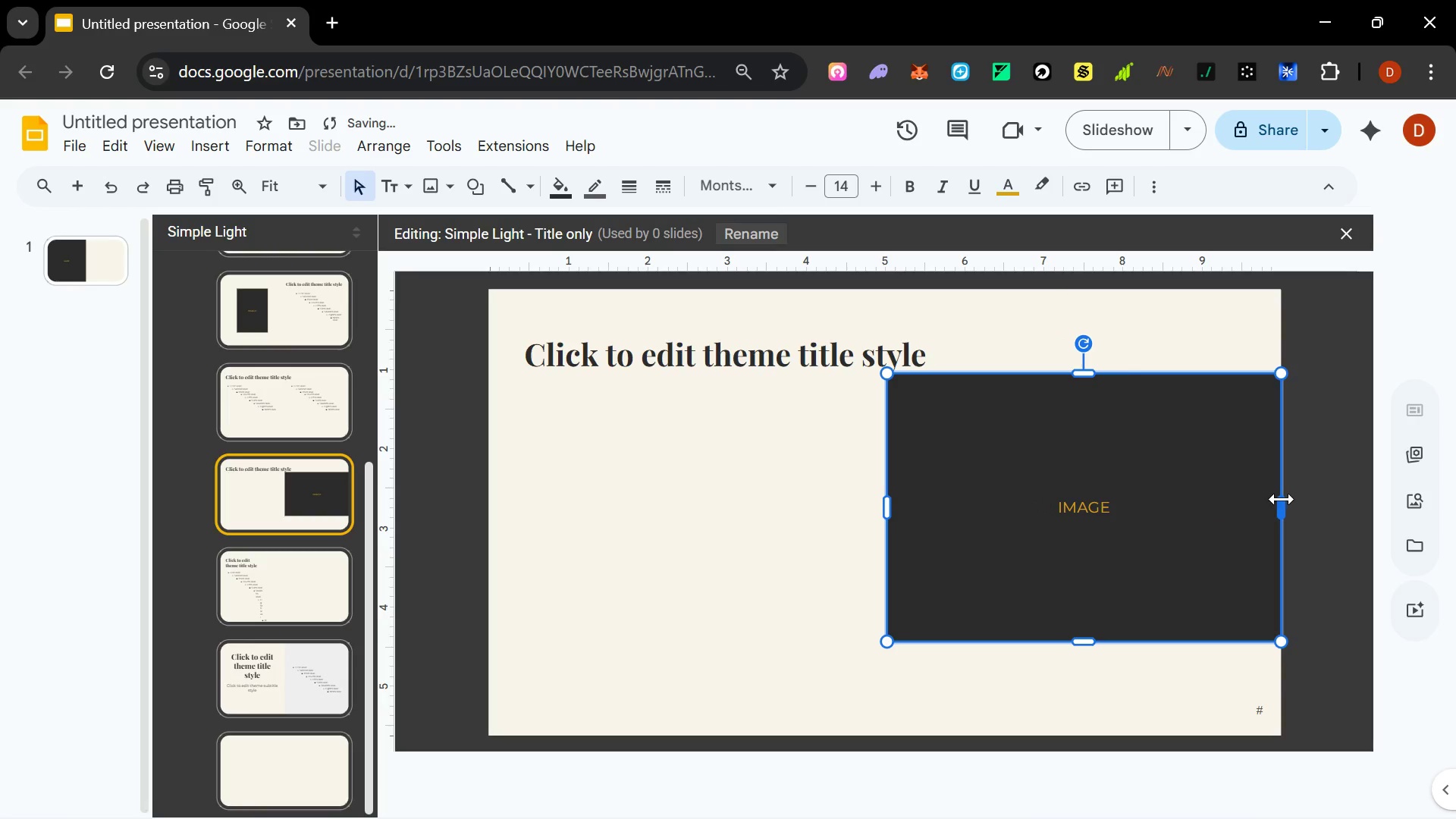 
left_click_drag(start_coordinate=[1282, 504], to_coordinate=[1255, 502])
 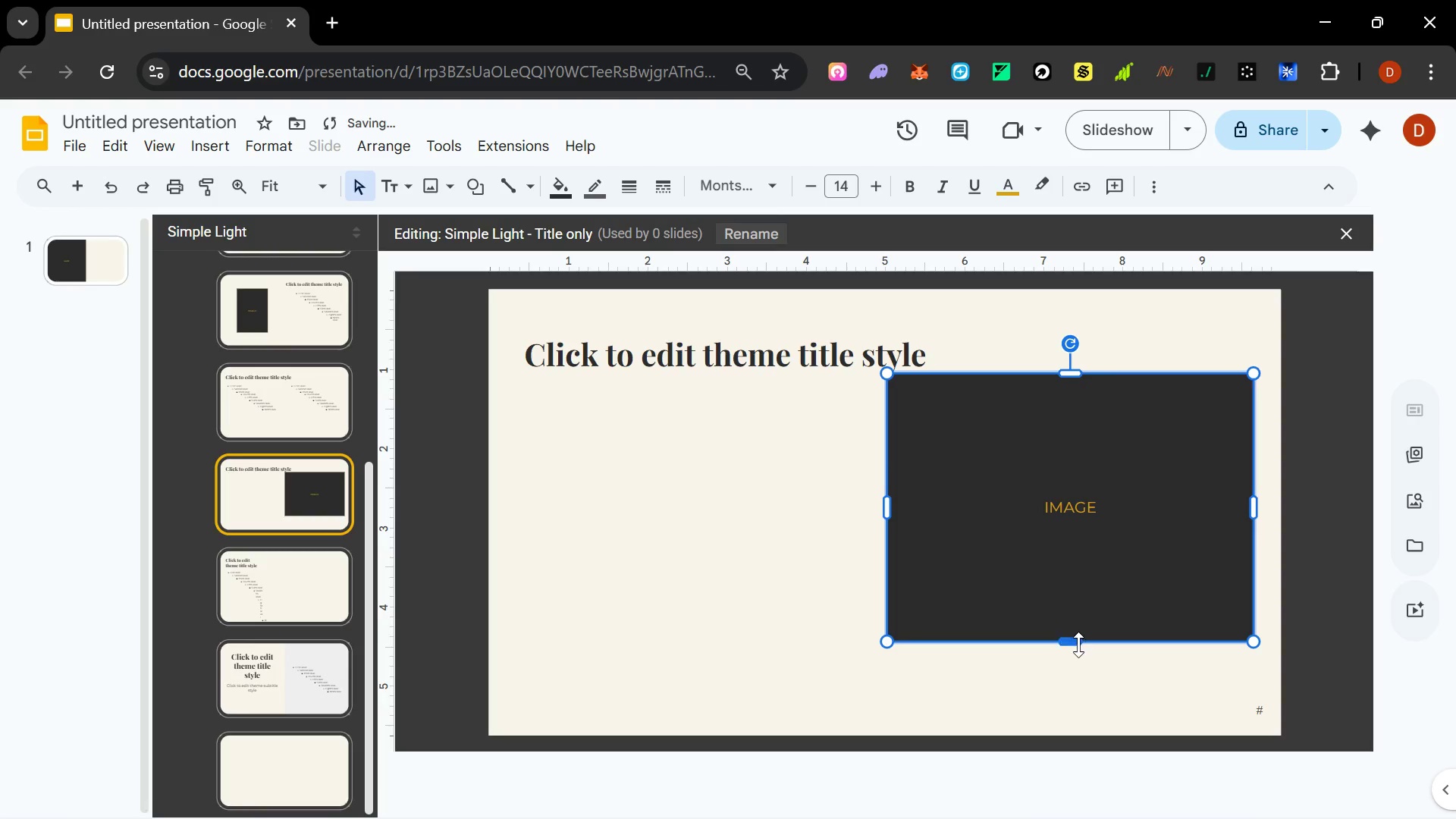 
left_click_drag(start_coordinate=[1077, 645], to_coordinate=[1077, 673])
 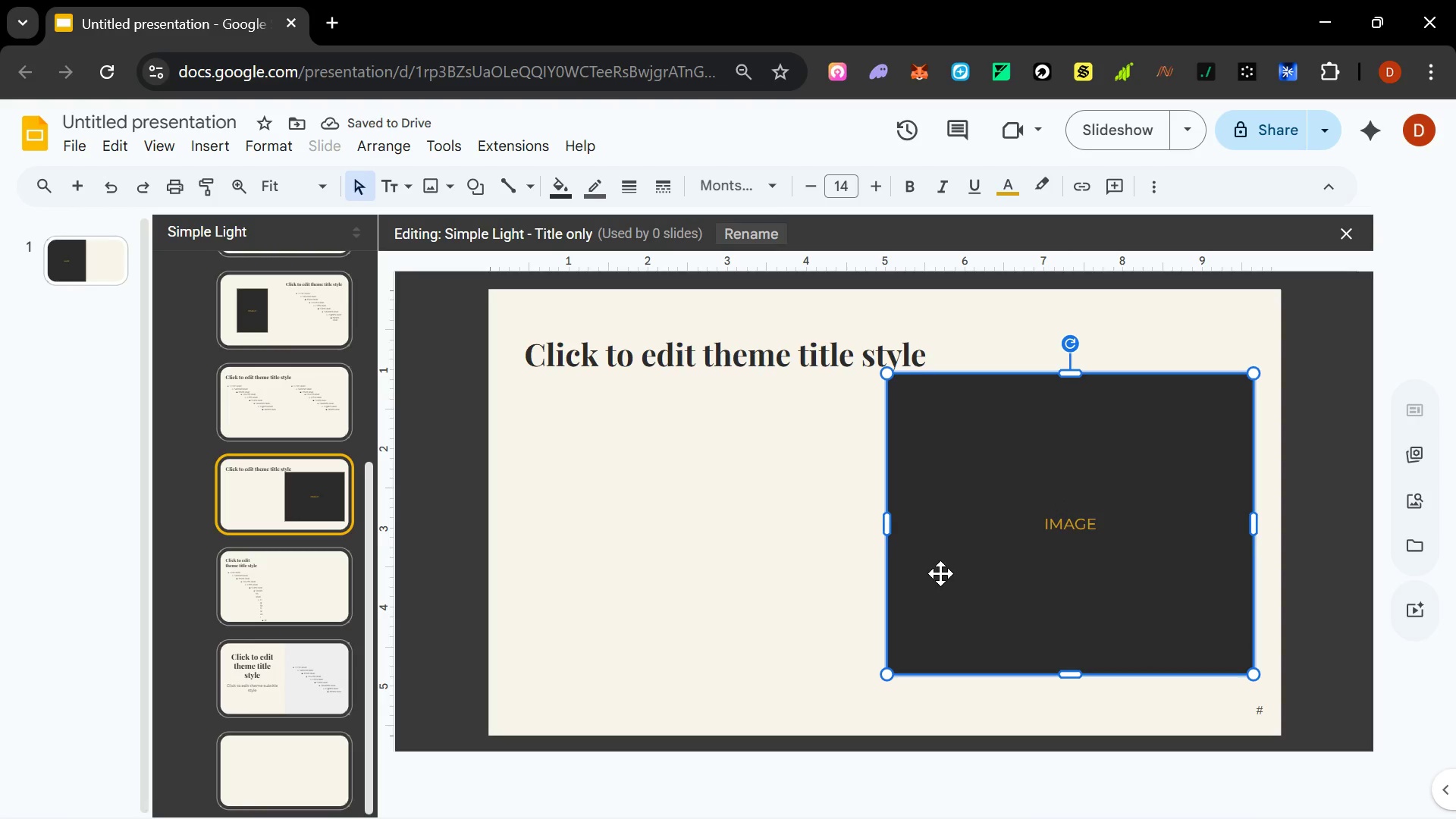 
left_click_drag(start_coordinate=[888, 528], to_coordinate=[924, 515])
 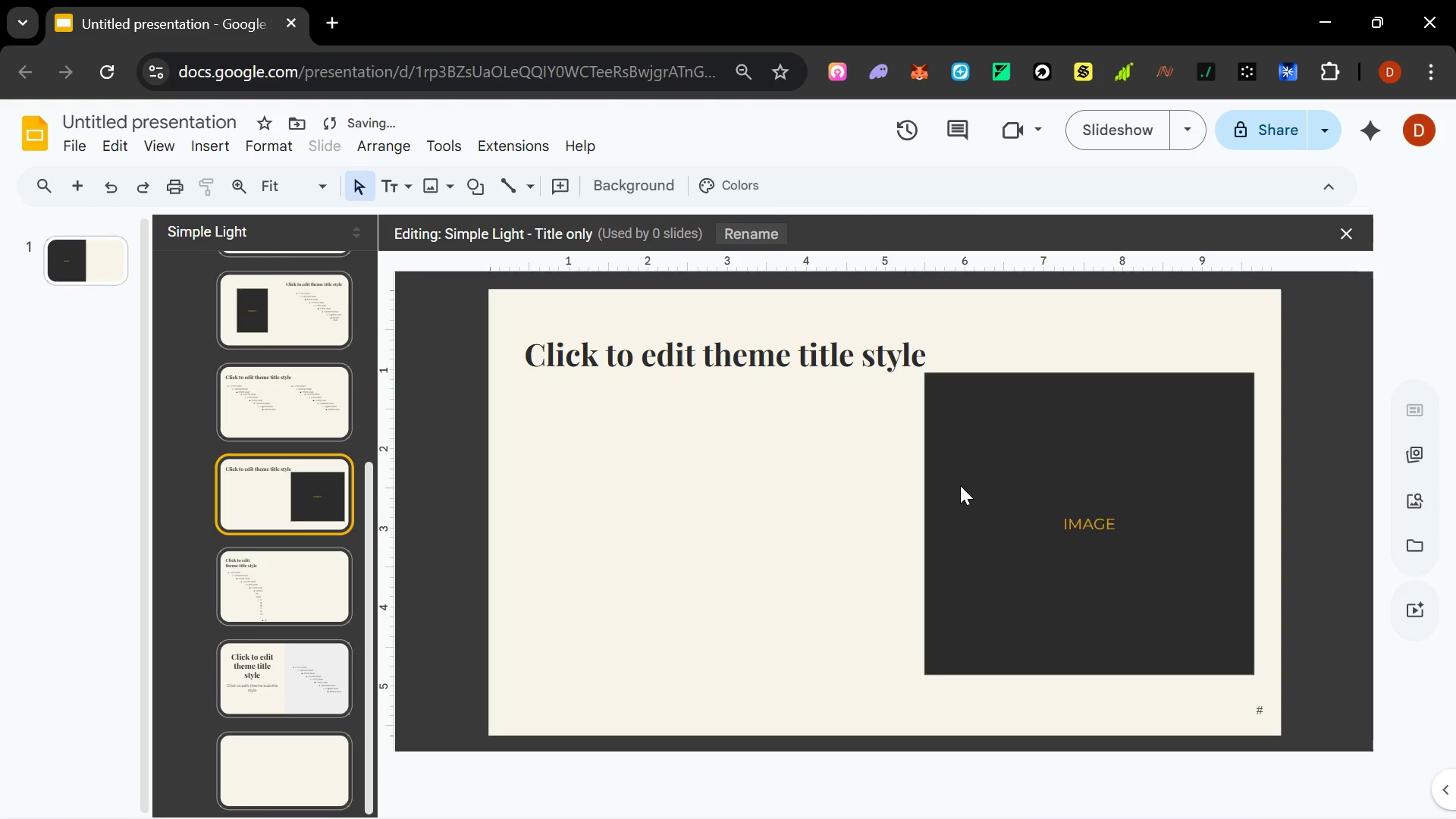 
left_click([972, 488])
 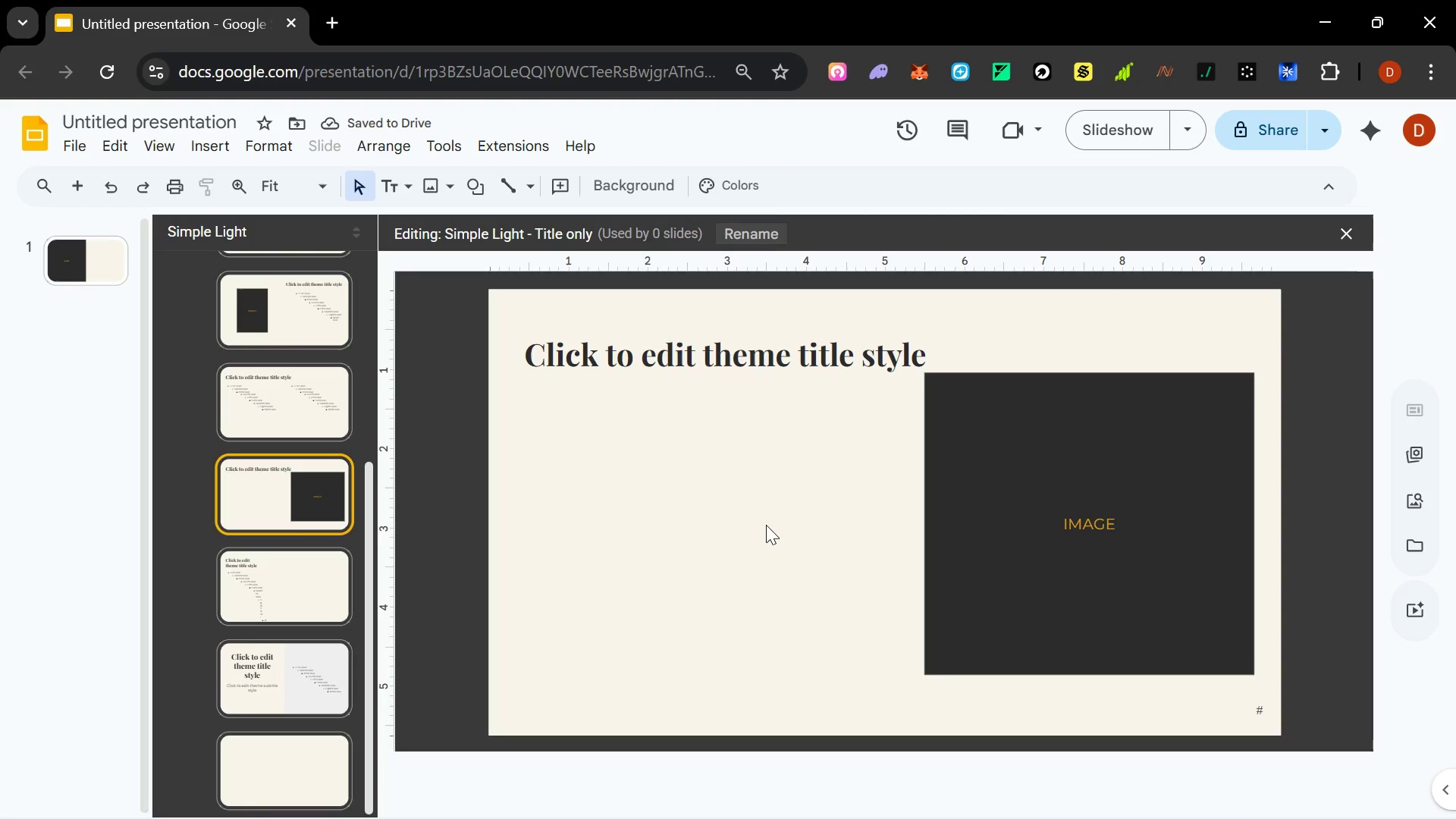 
key(Control+V)
 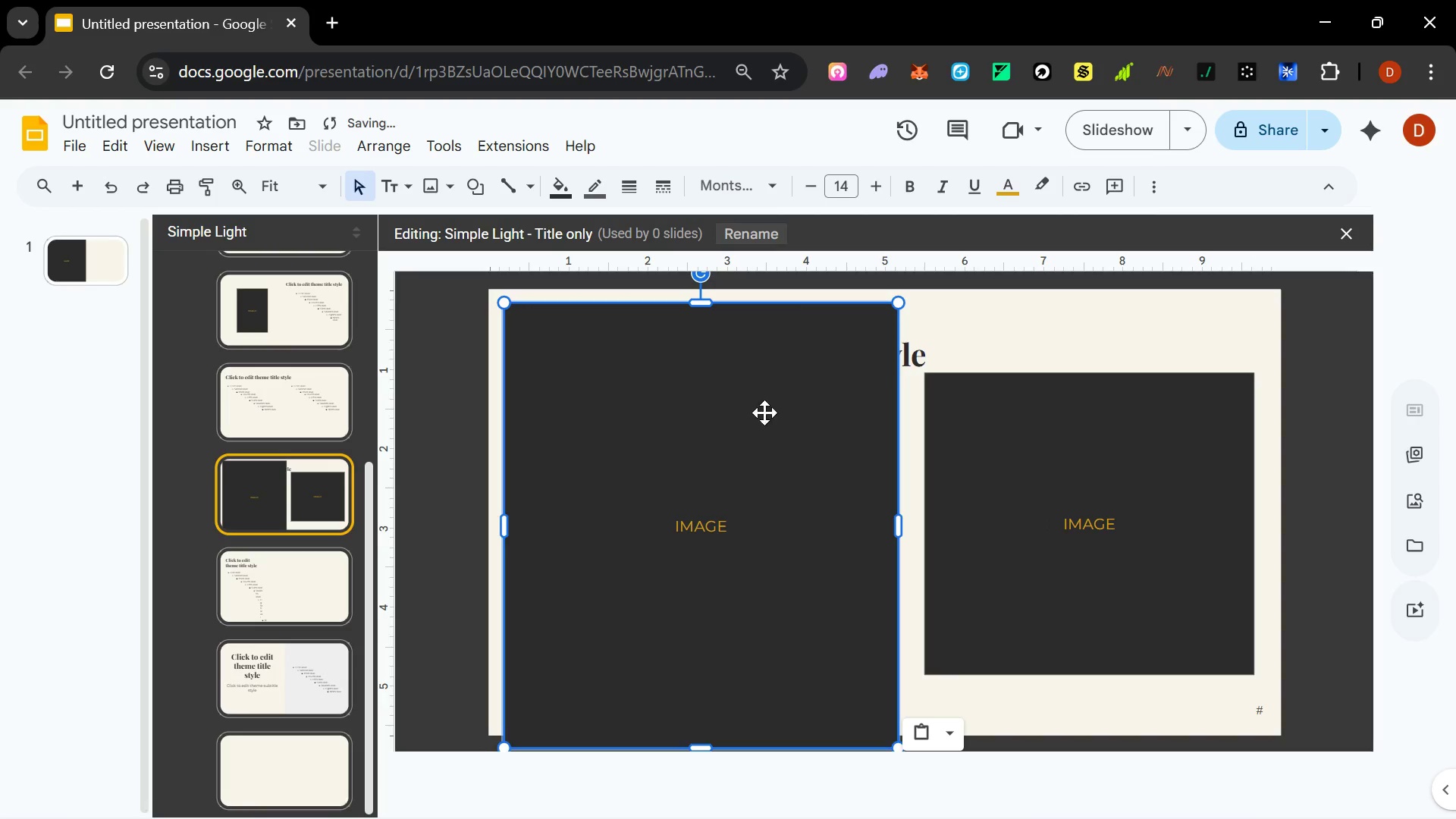 
hold_key(key=ControlLeft, duration=1.5)
left_click_drag(start_coordinate=[704, 305], to_coordinate=[686, 379])
 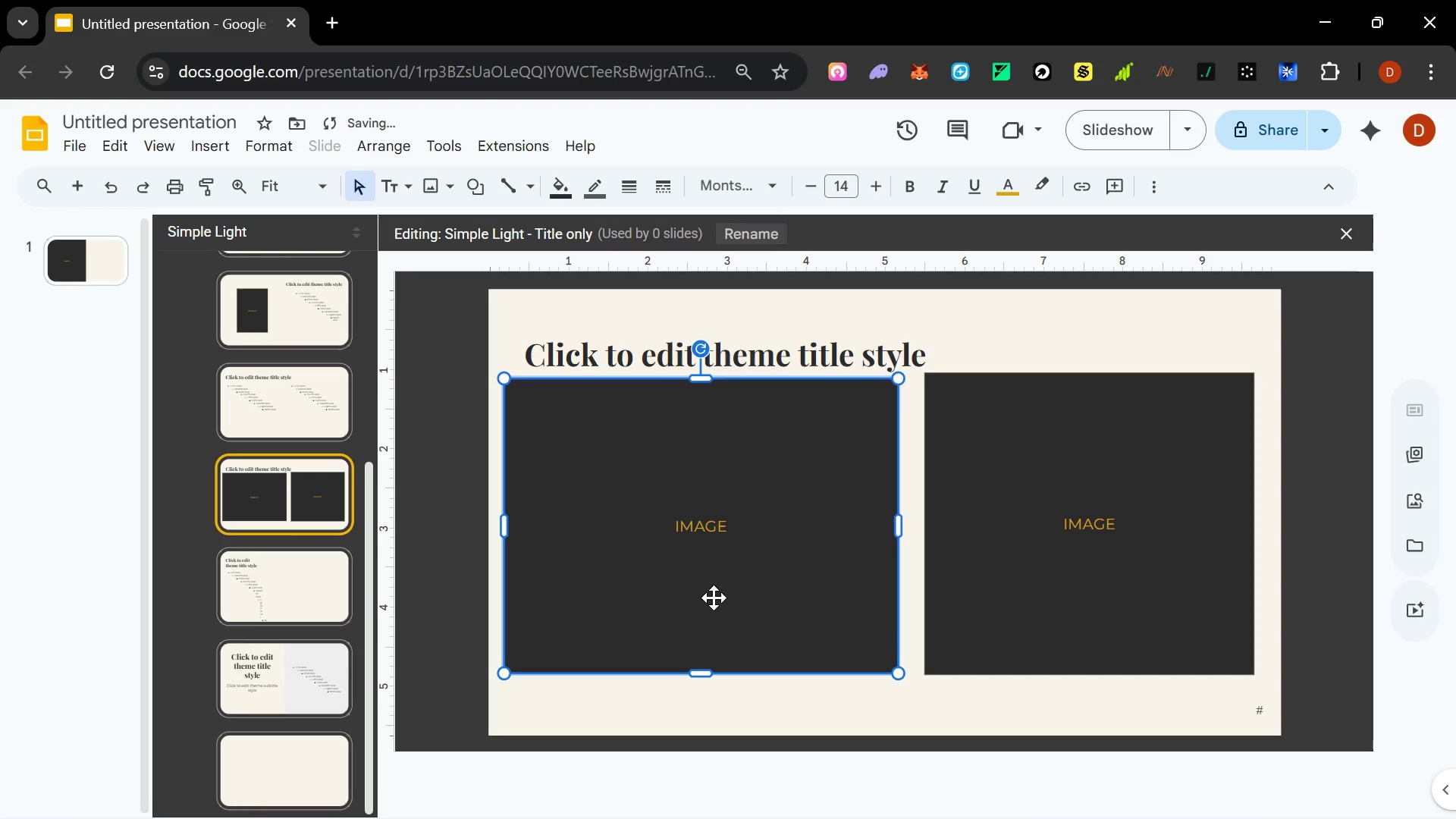 
hold_key(key=ControlLeft, duration=1.5)
 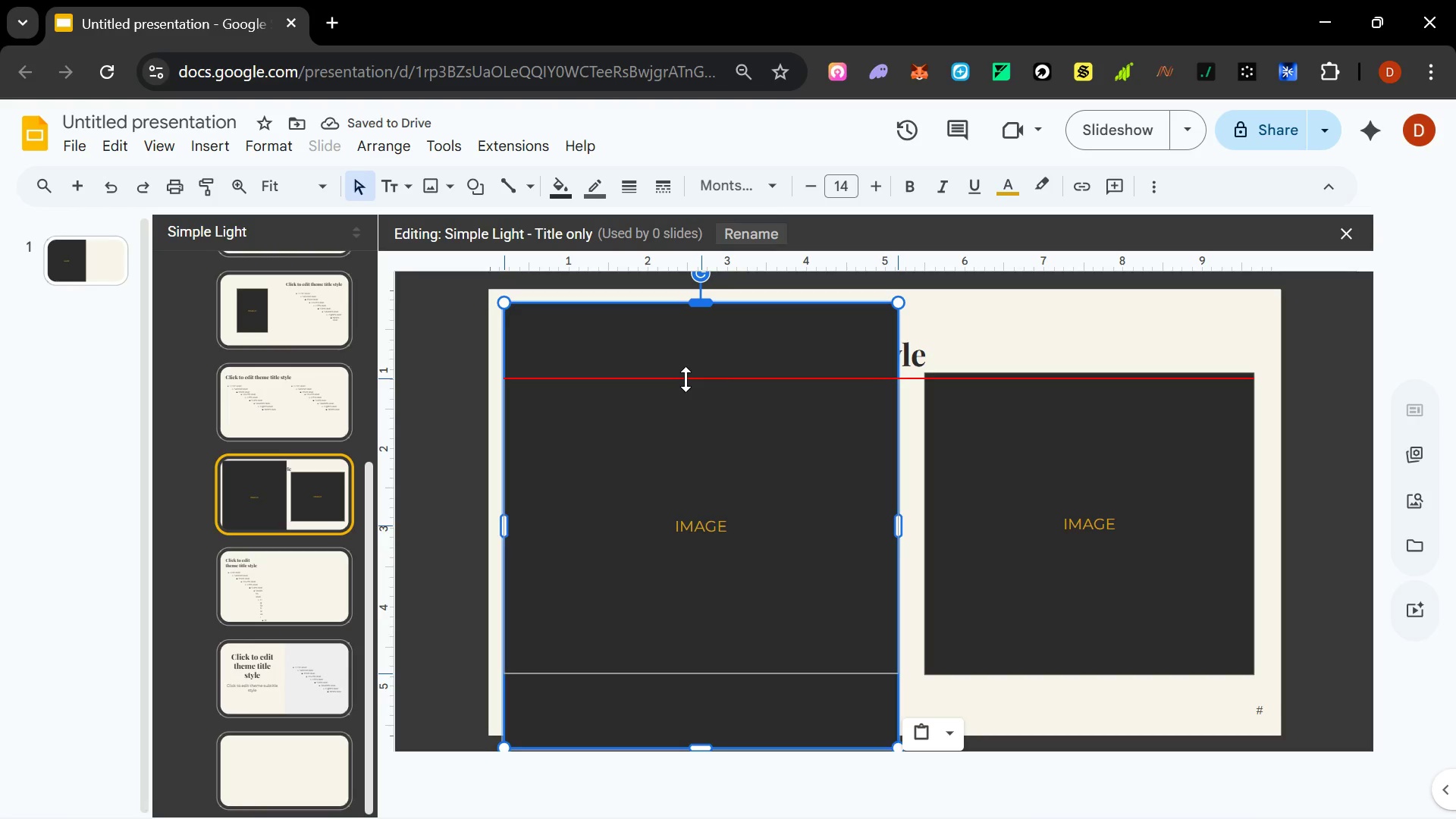 
hold_key(key=ControlLeft, duration=0.7)
 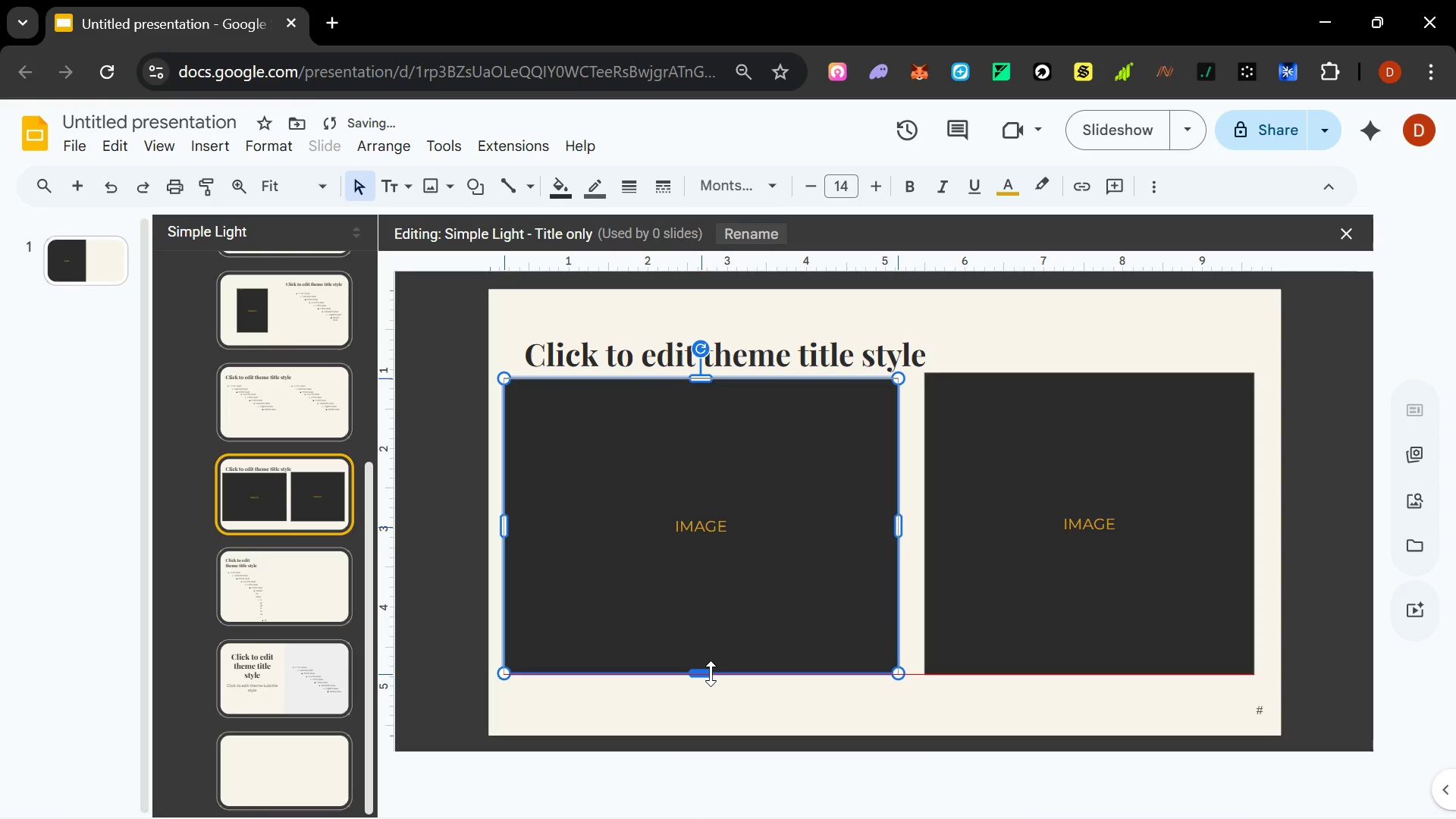 
left_click([695, 525])
 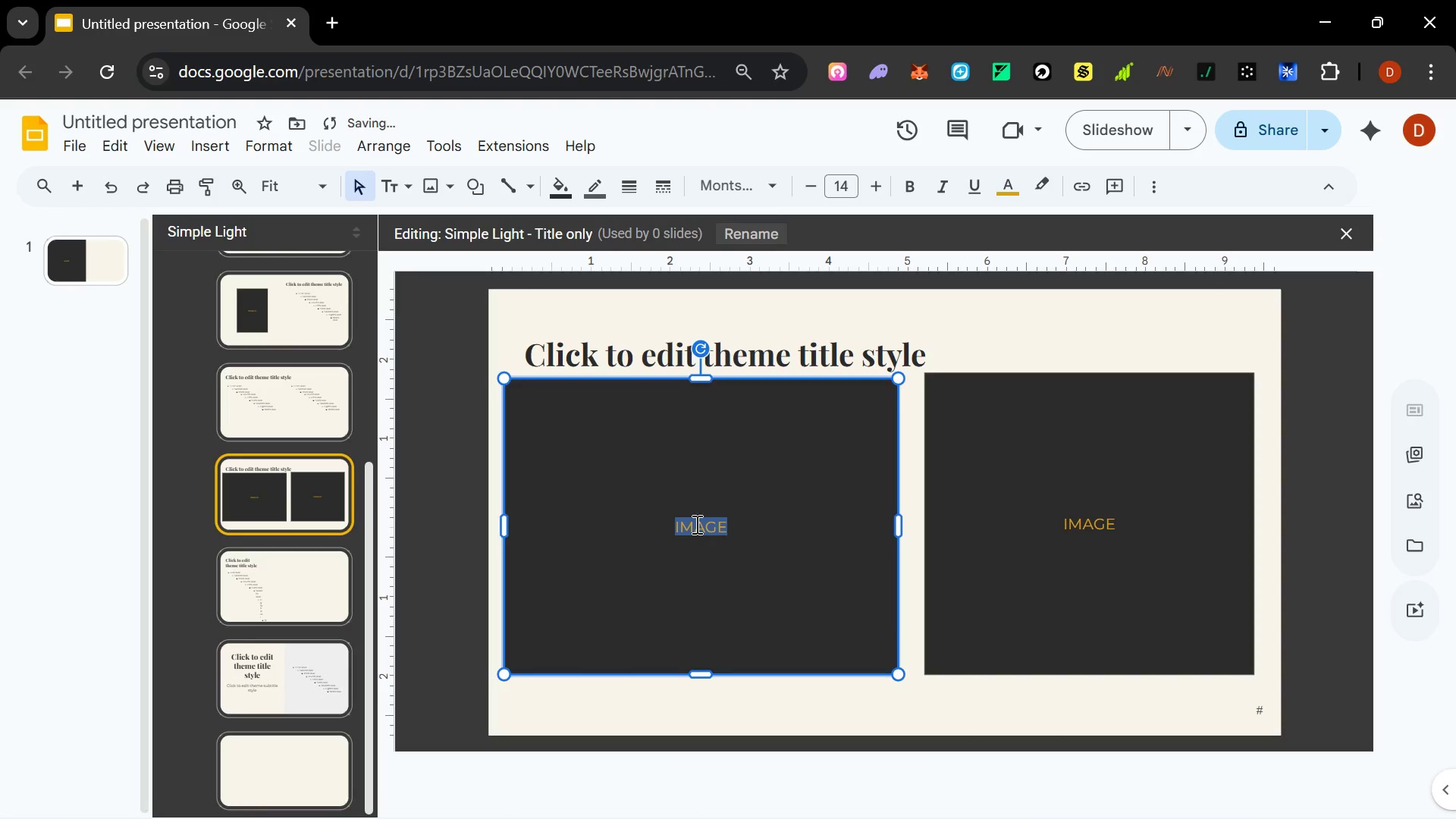 
hold_key(key=ControlLeft, duration=0.39)
 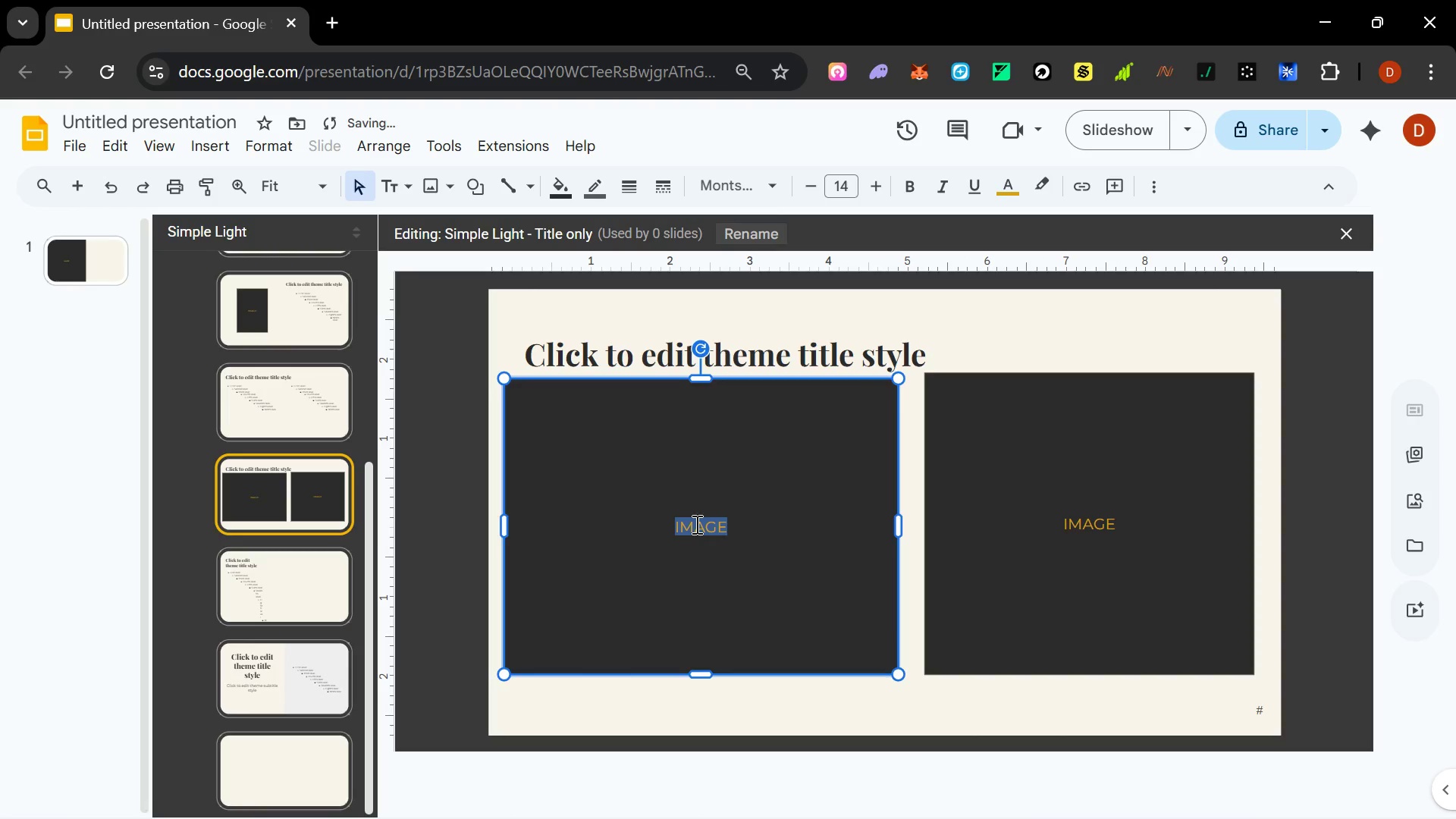 
type(CHART)
 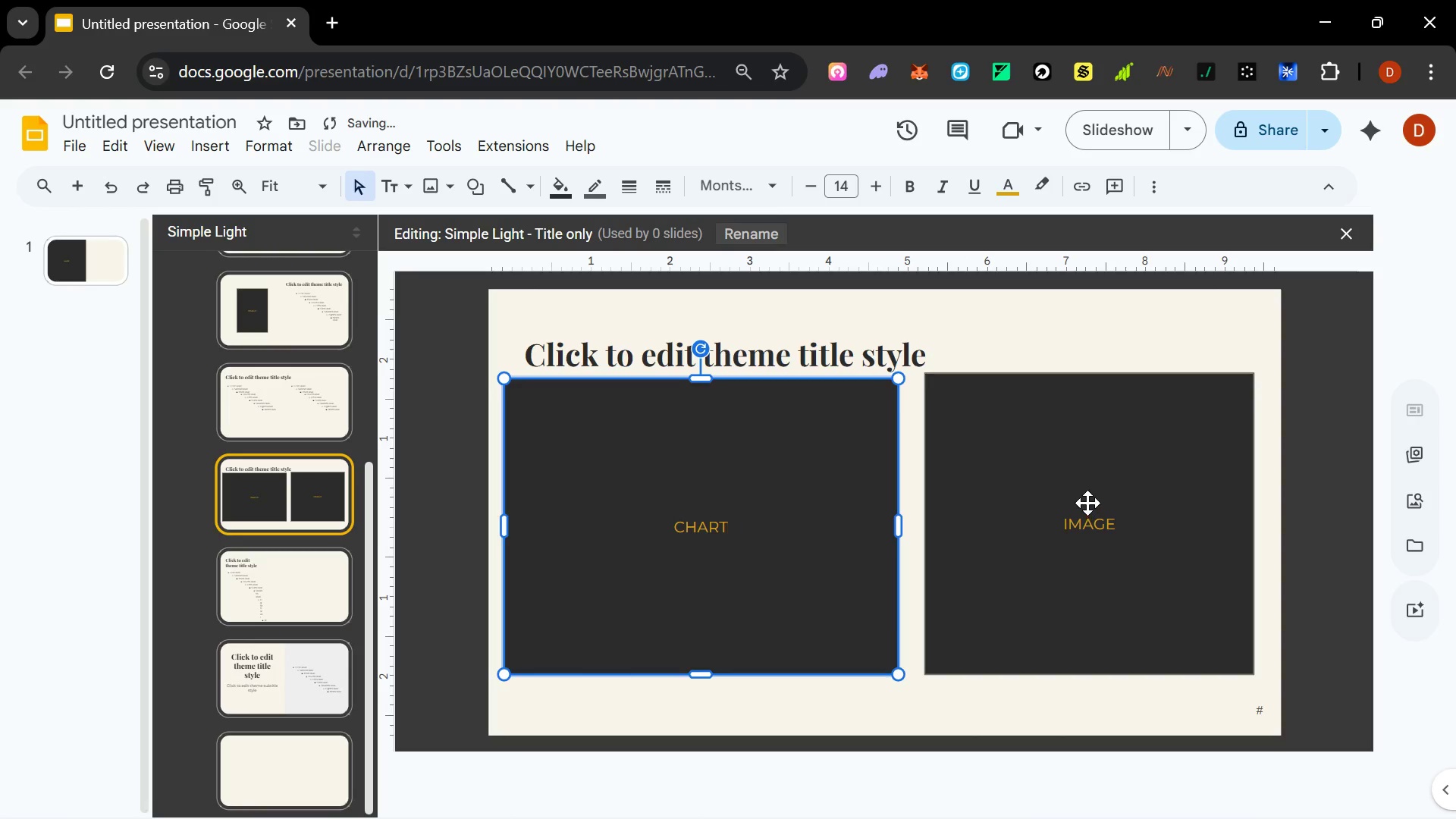 
double_click([1083, 526])
 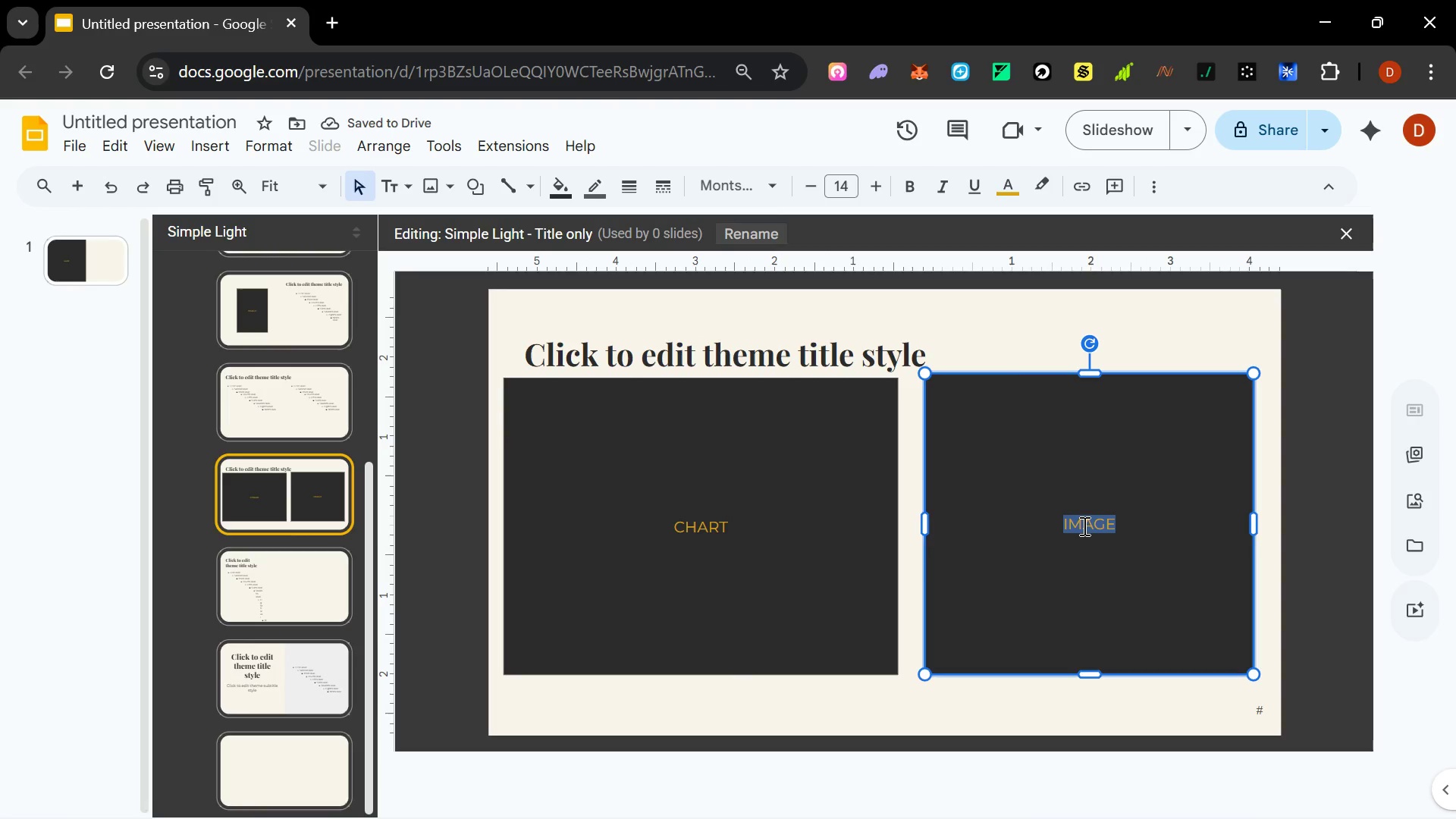 
type(NOTE)
 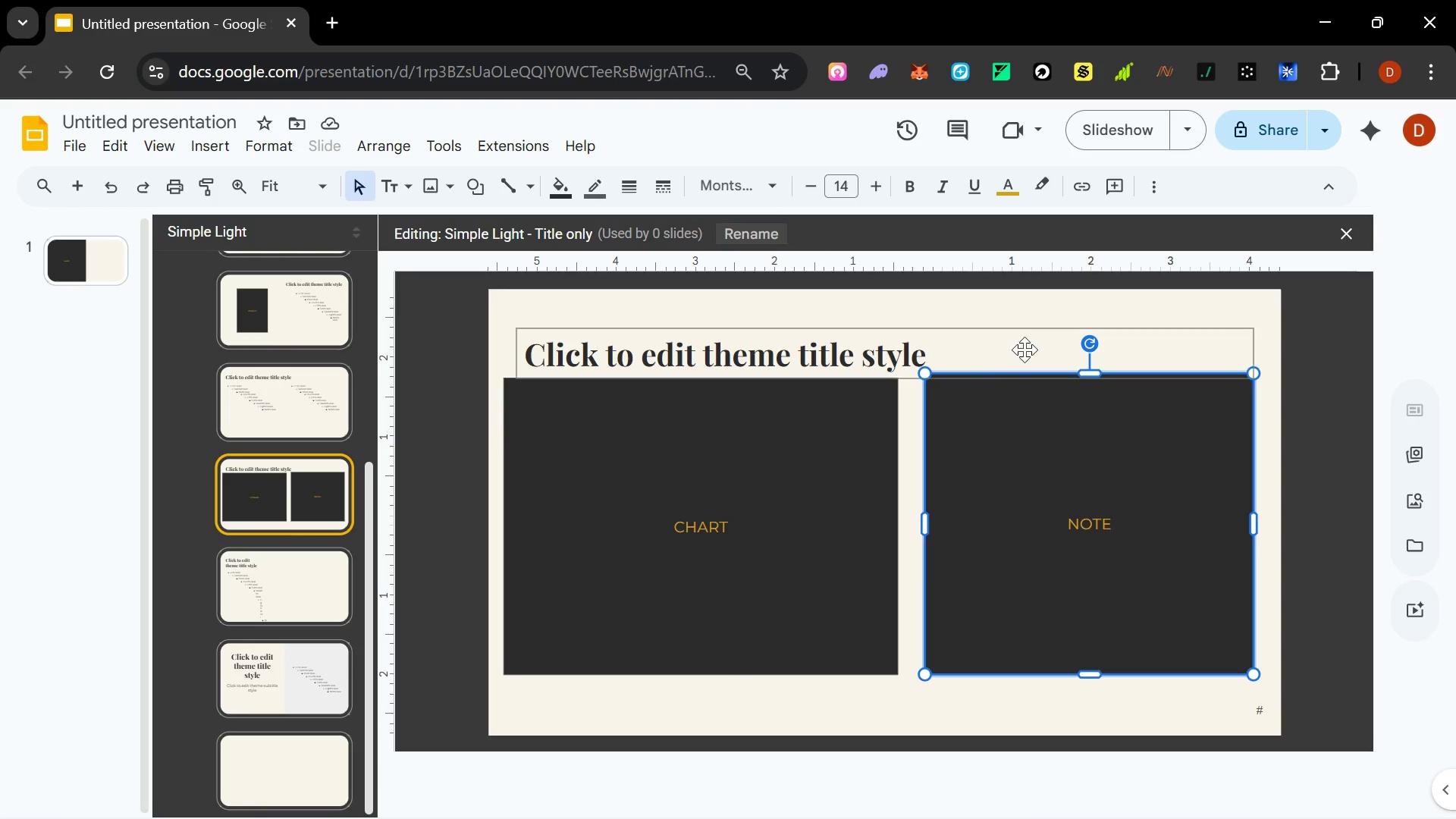 
wait(7.47)
 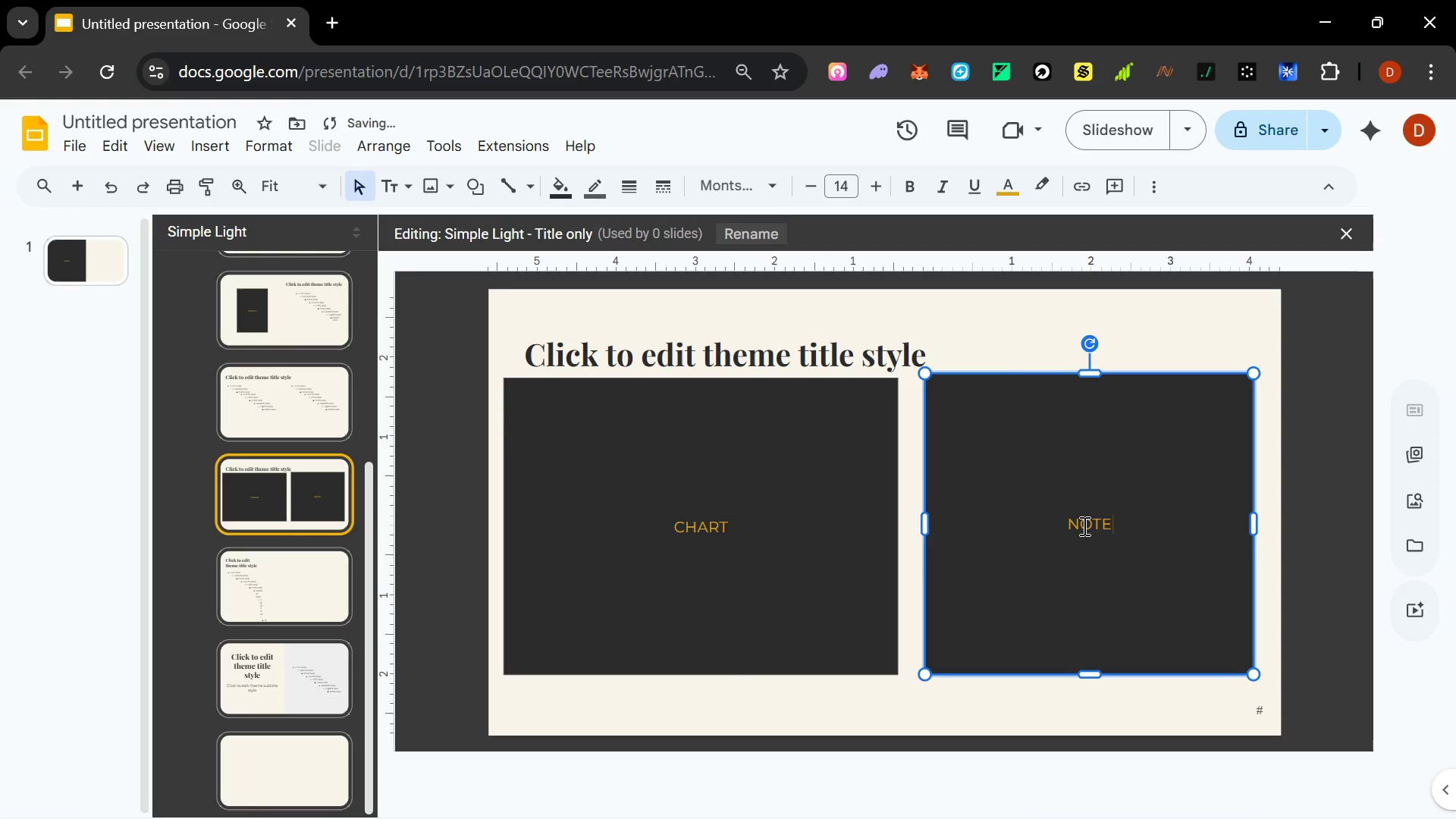 
left_click([1009, 303])
 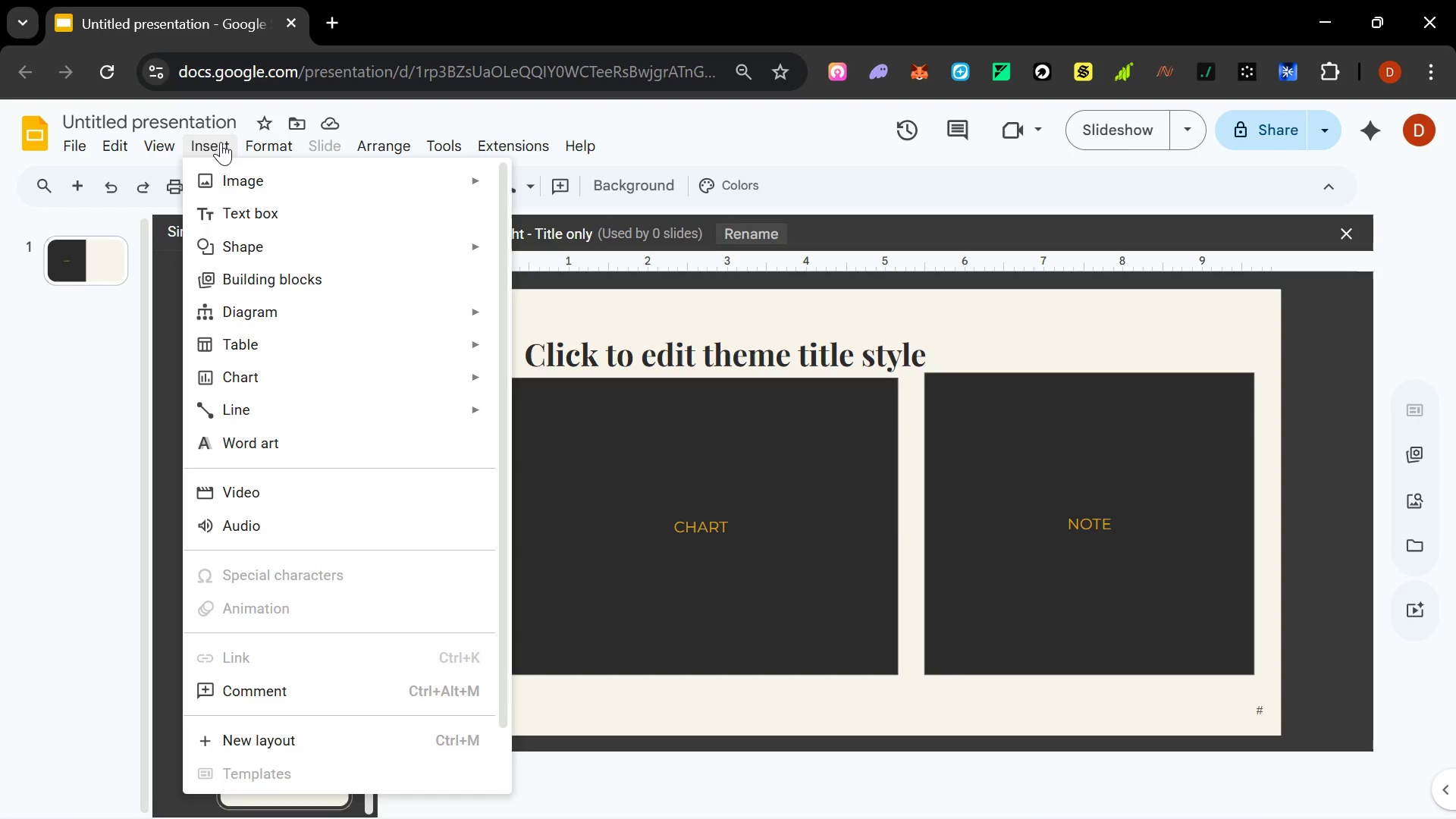 
wait(9.83)
 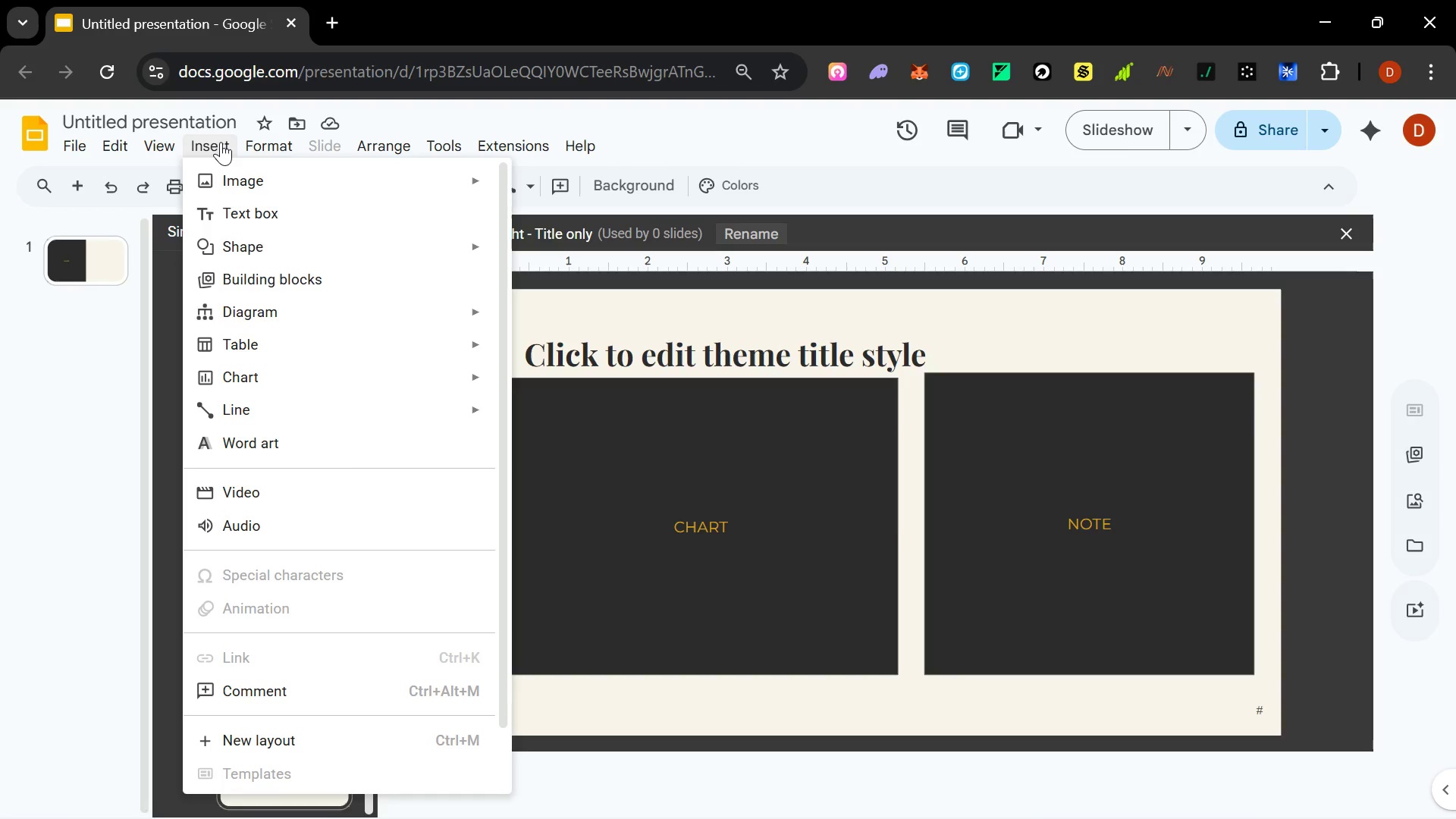 
left_click([544, 385])
 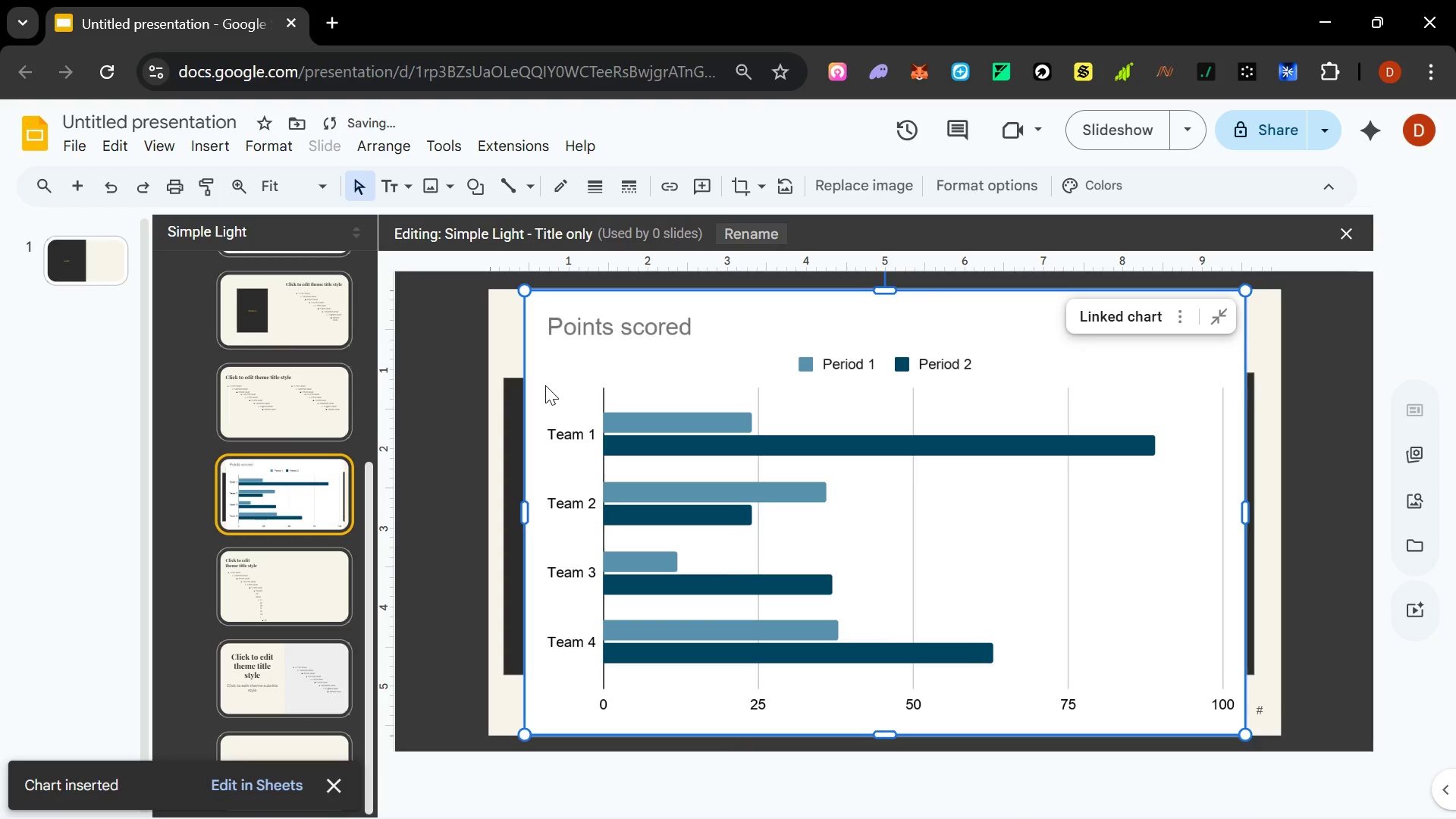 
hold_key(key=ControlLeft, duration=1.53)
left_click_drag(start_coordinate=[1248, 291], to_coordinate=[1054, 379])
 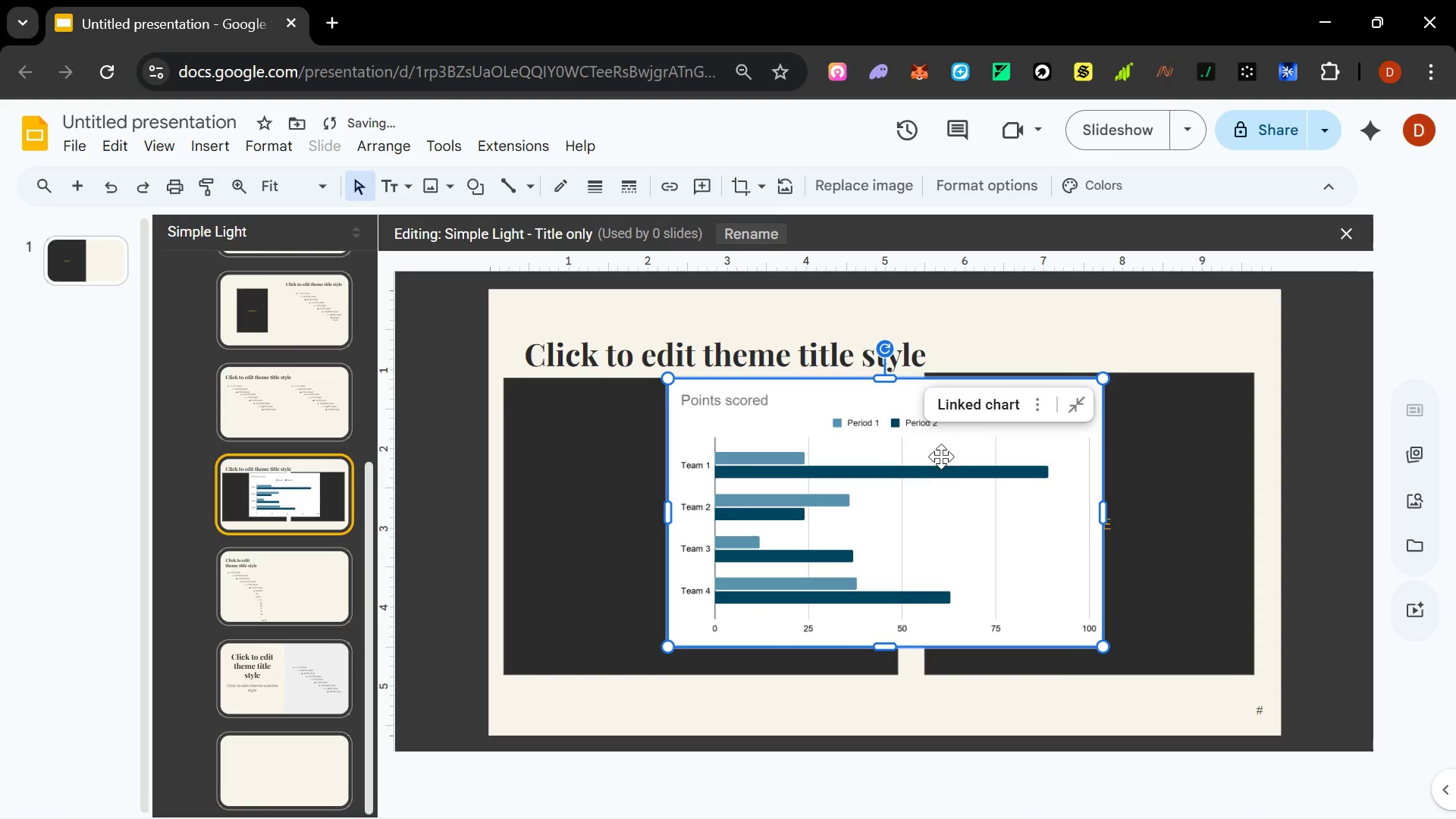 
hold_key(key=ControlLeft, duration=1.53)
 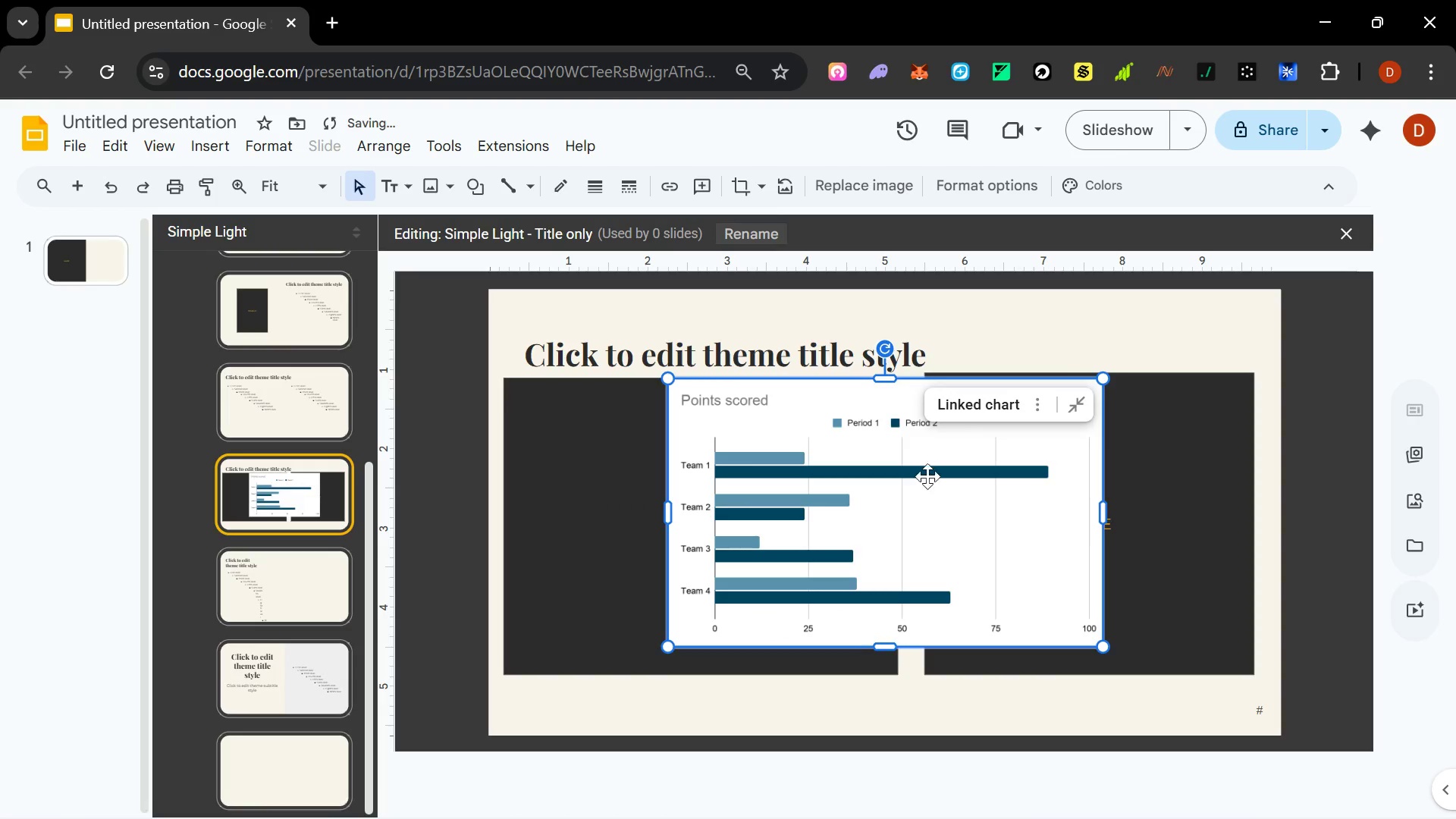 
left_click_drag(start_coordinate=[922, 484], to_coordinate=[757, 486])
 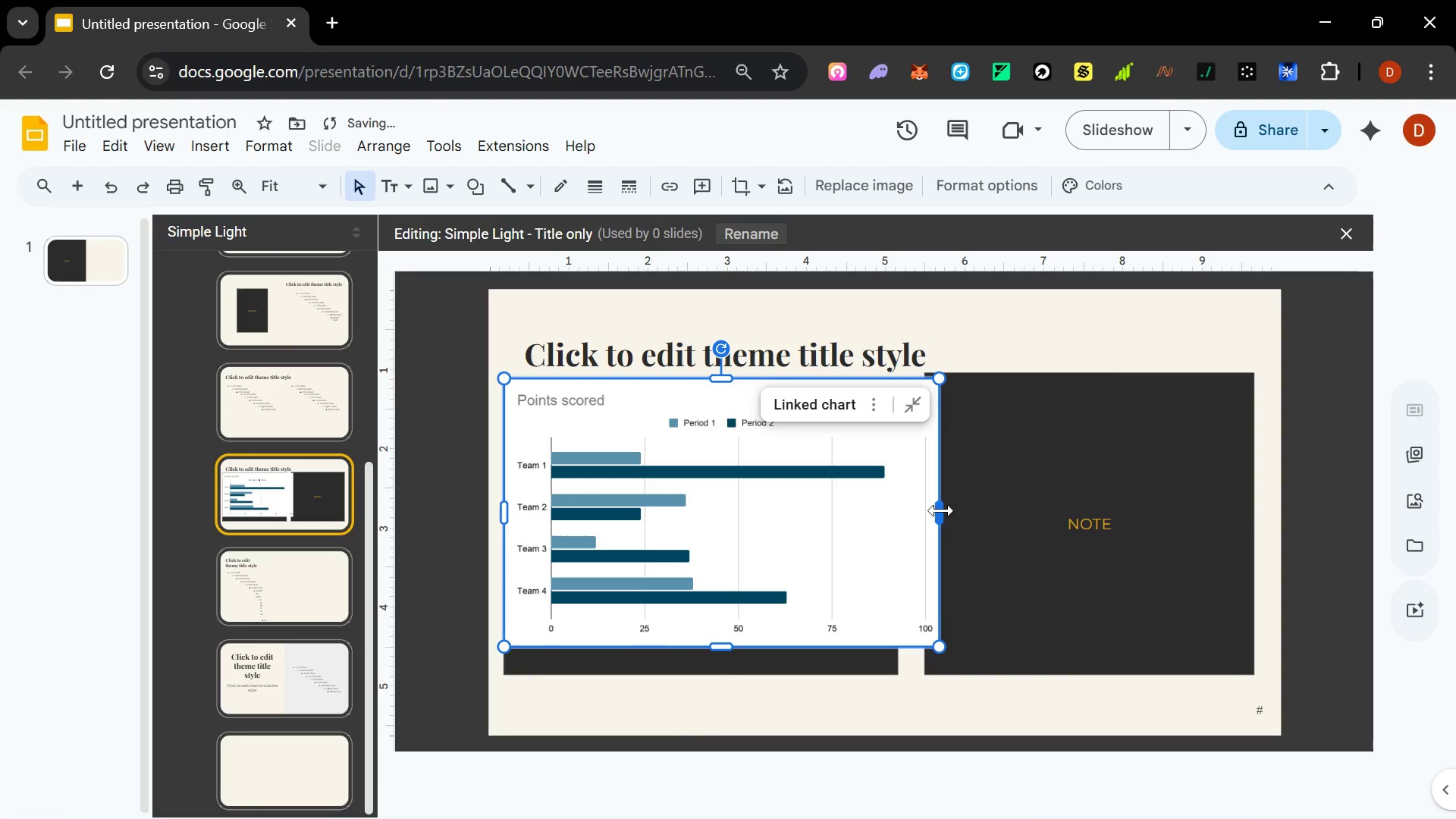 
left_click_drag(start_coordinate=[941, 510], to_coordinate=[896, 510])
 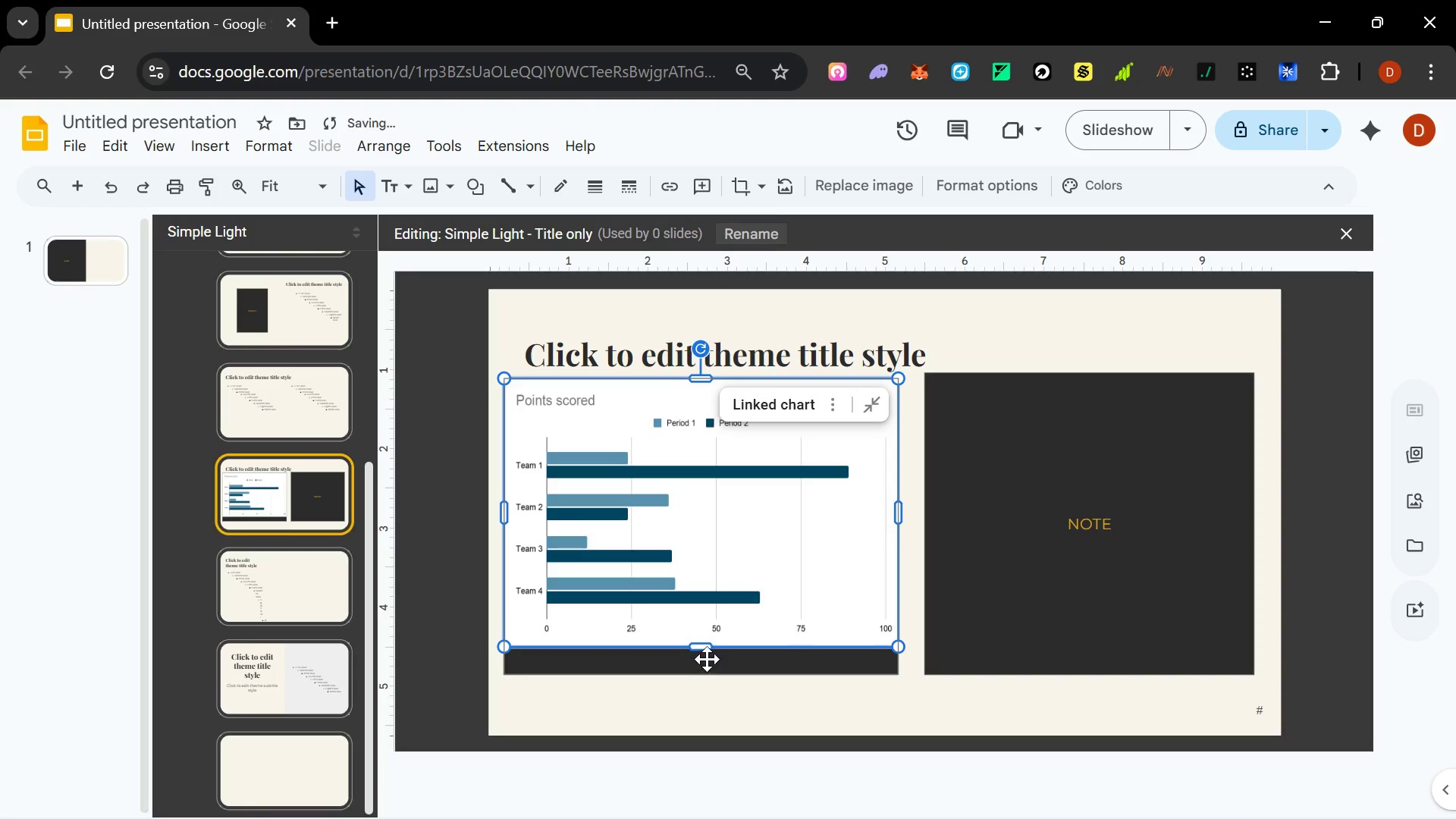 
left_click_drag(start_coordinate=[705, 647], to_coordinate=[708, 672])
 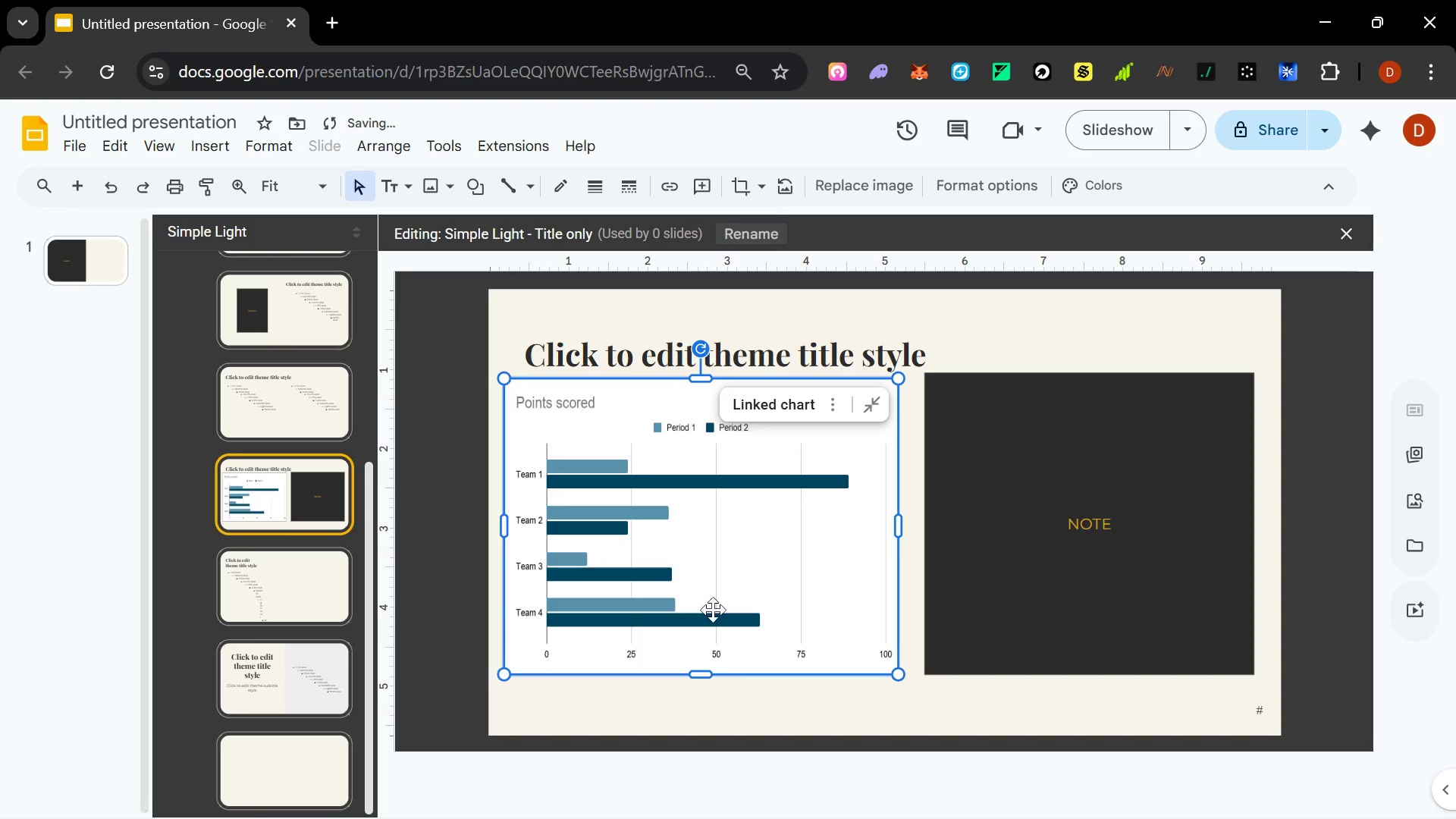 
right_click([714, 599])
 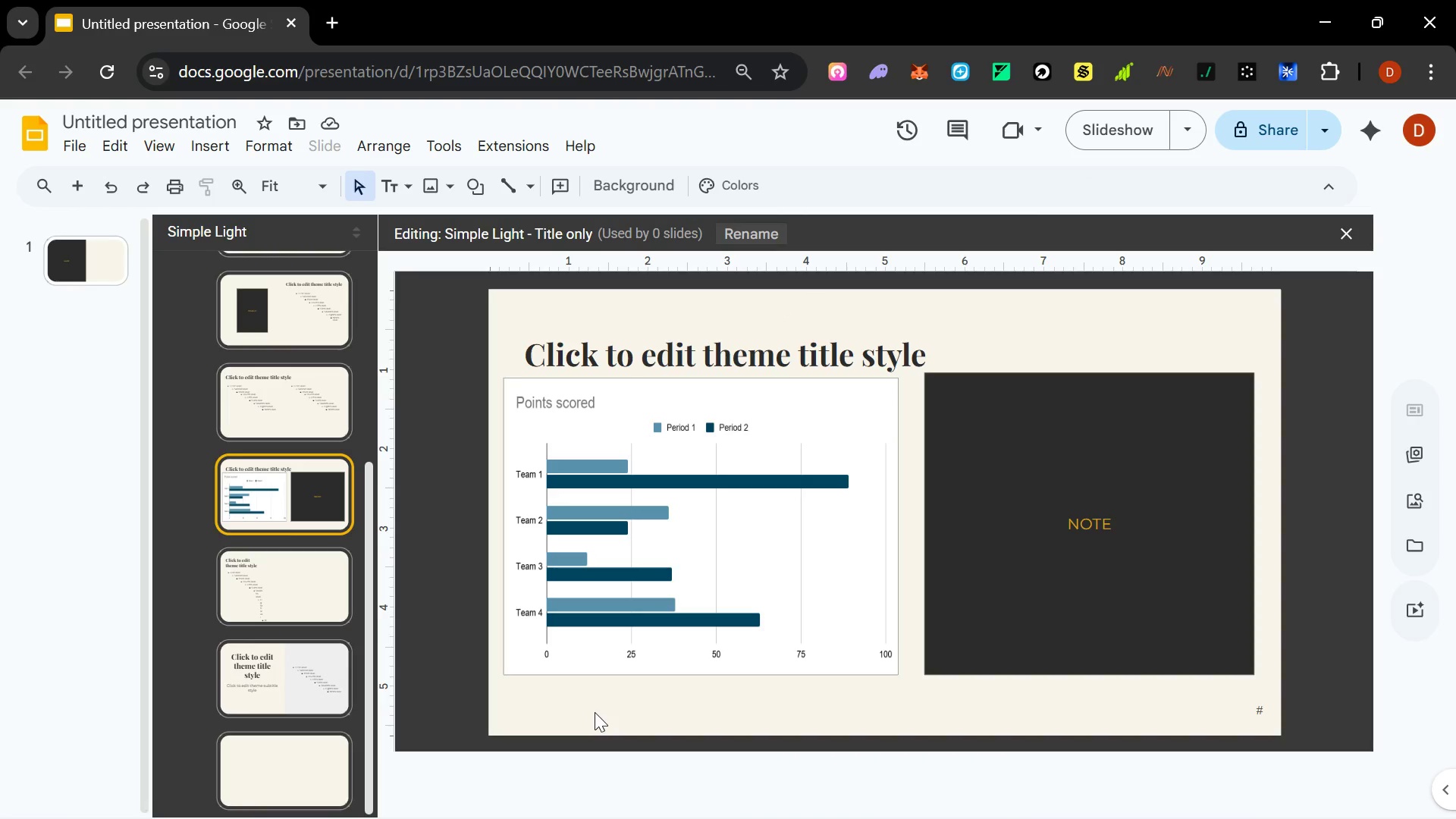 
wait(10.08)
 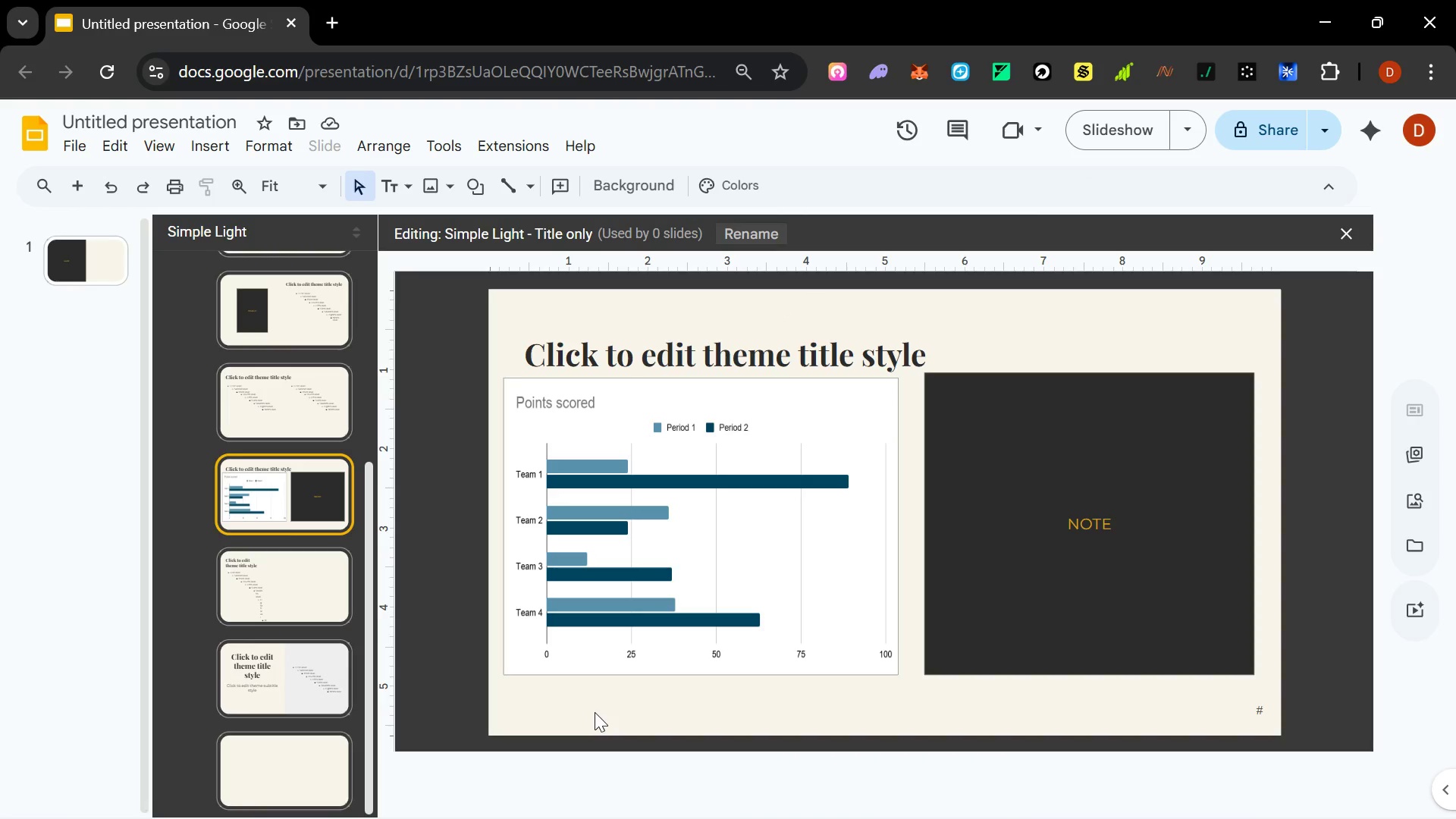 
left_click([616, 587])
 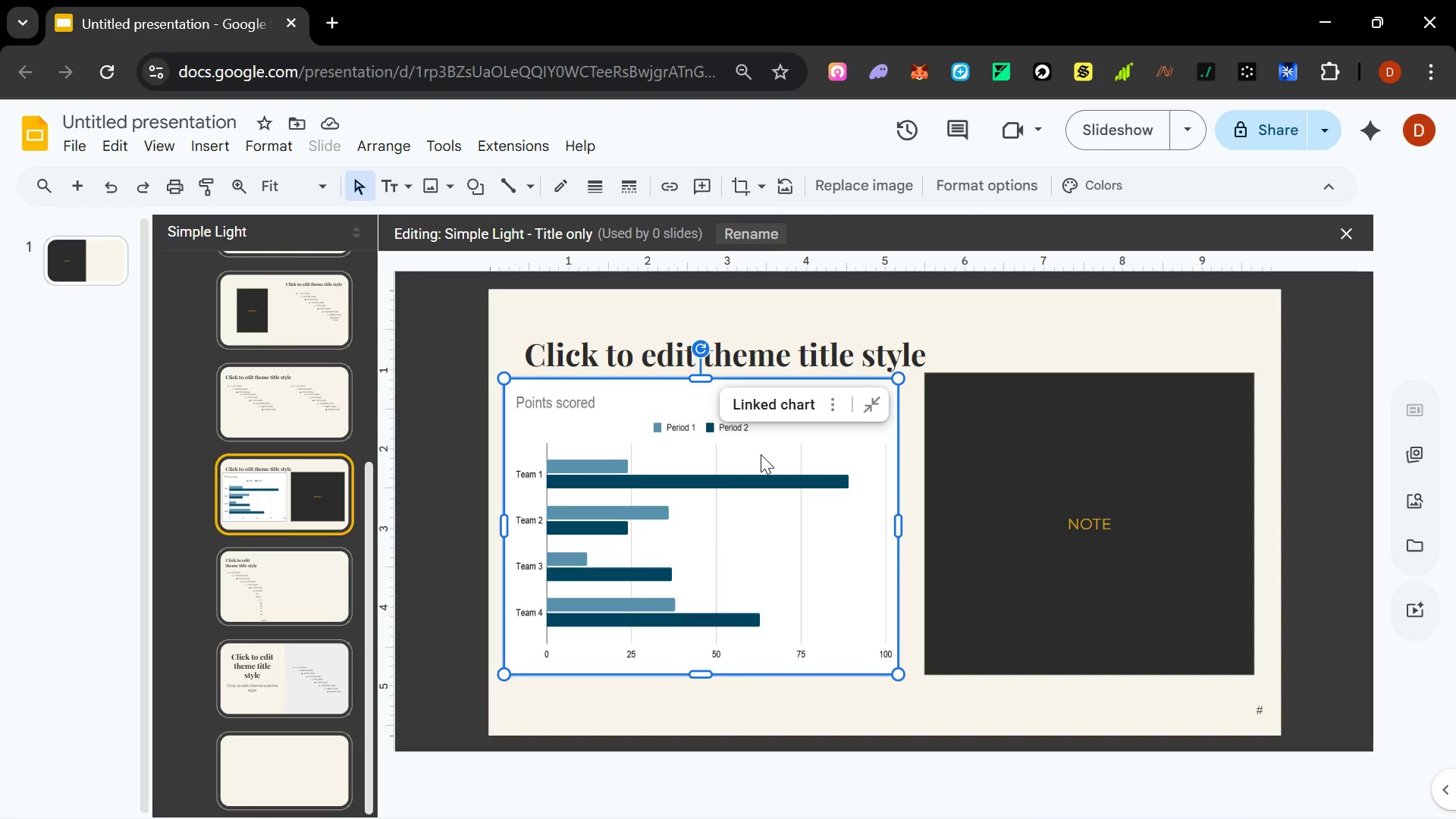 
wait(13.86)
 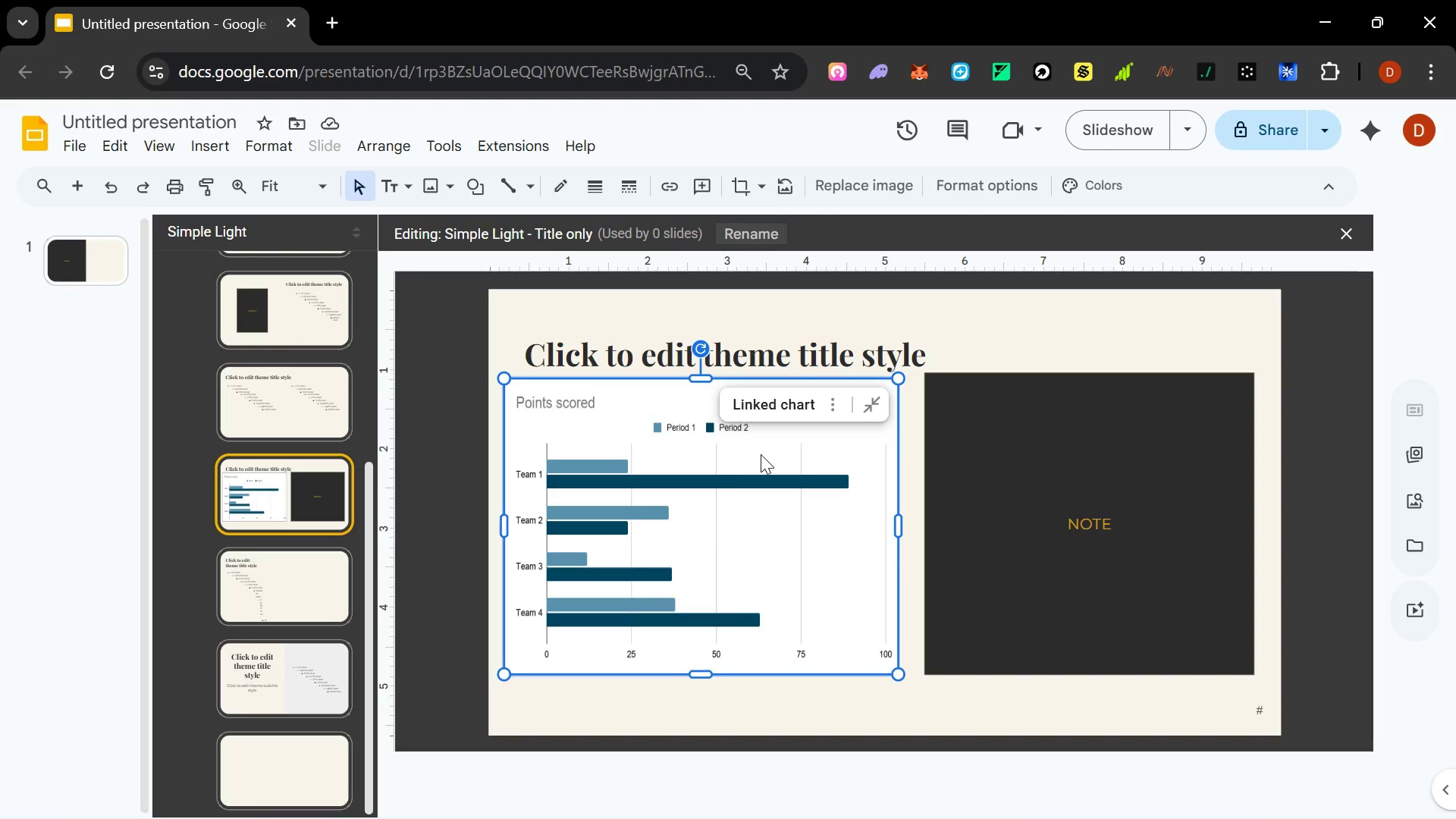 
right_click([265, 478])
 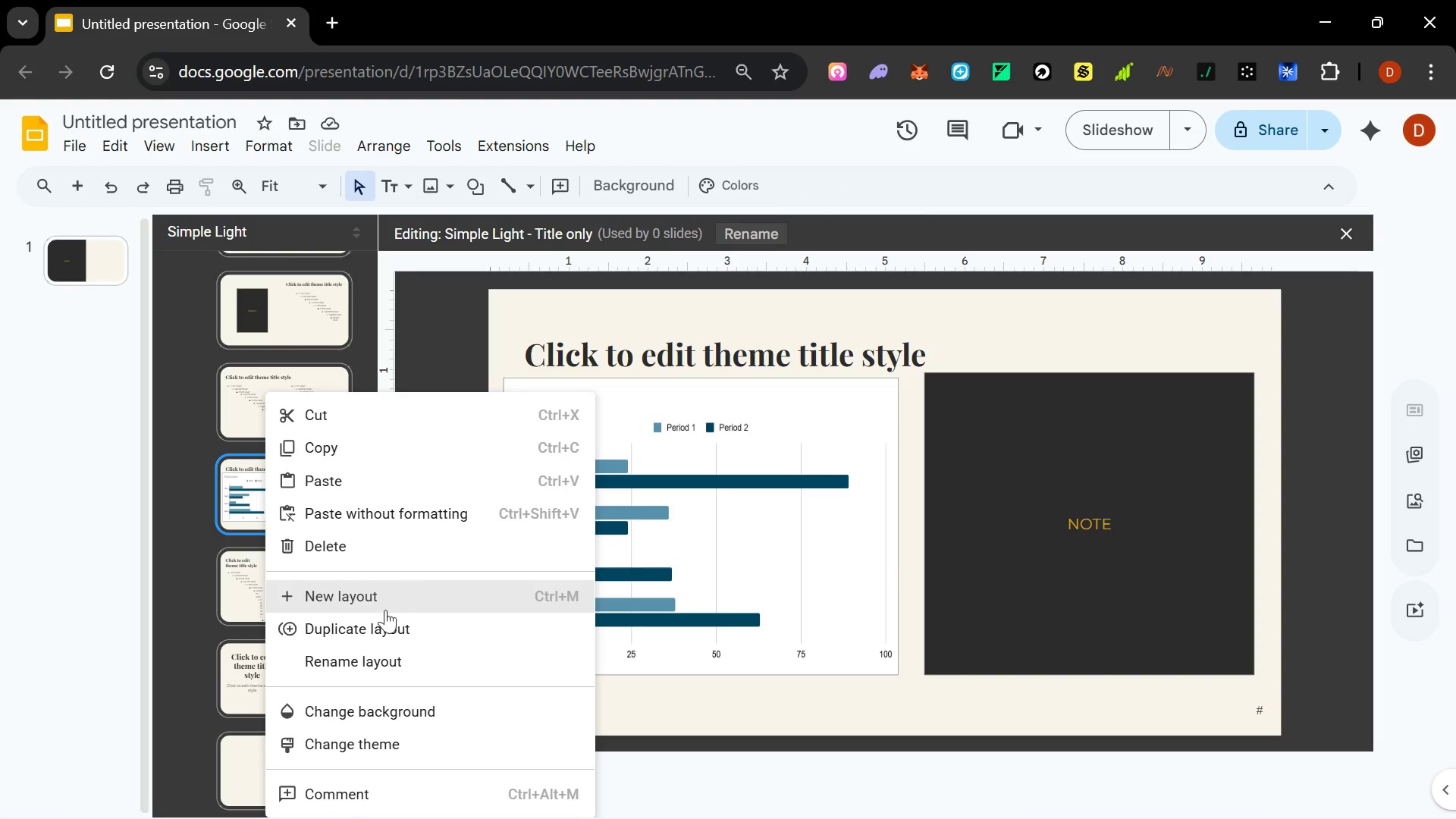 
left_click([379, 623])
 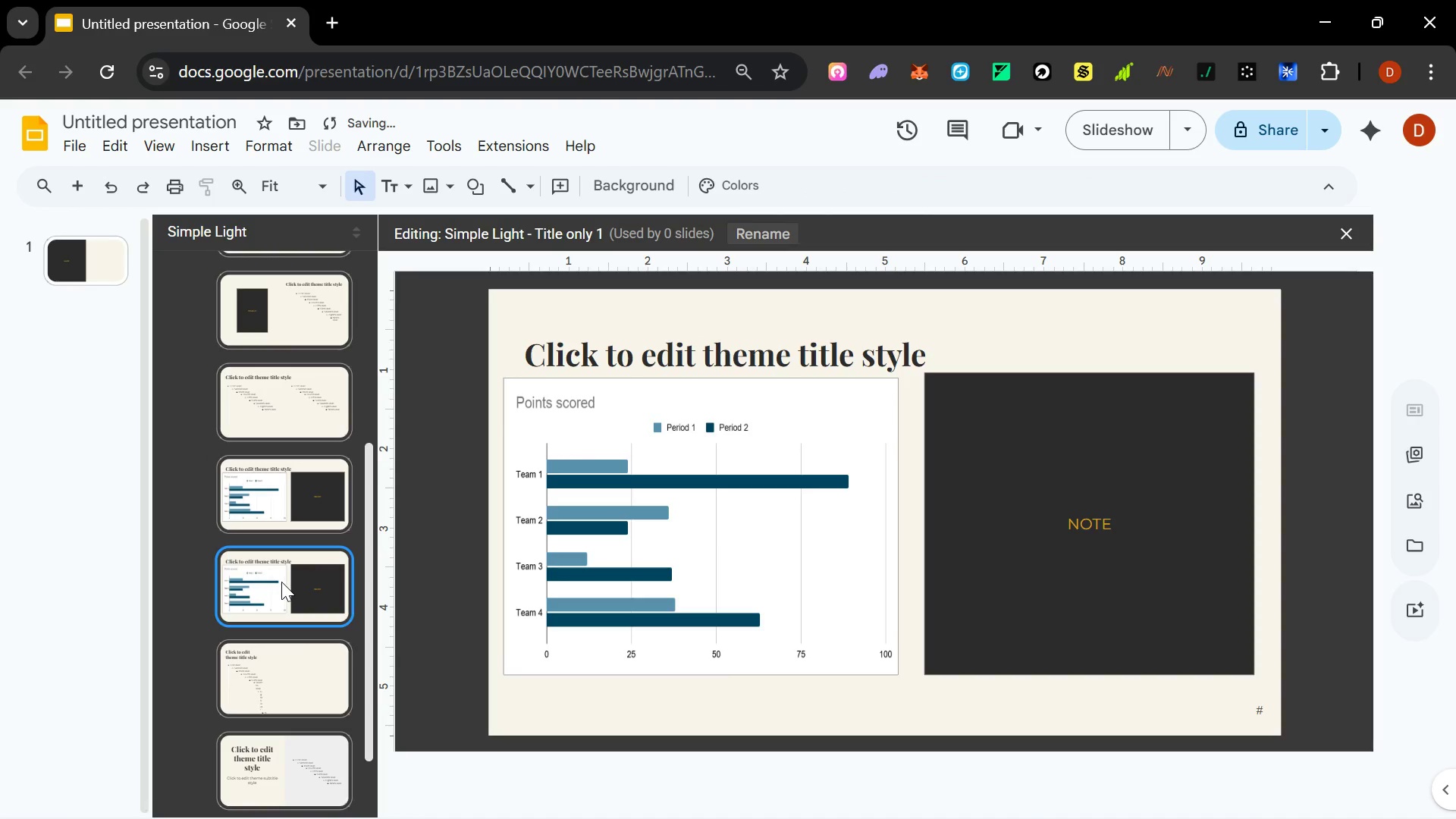 
left_click([281, 582])
 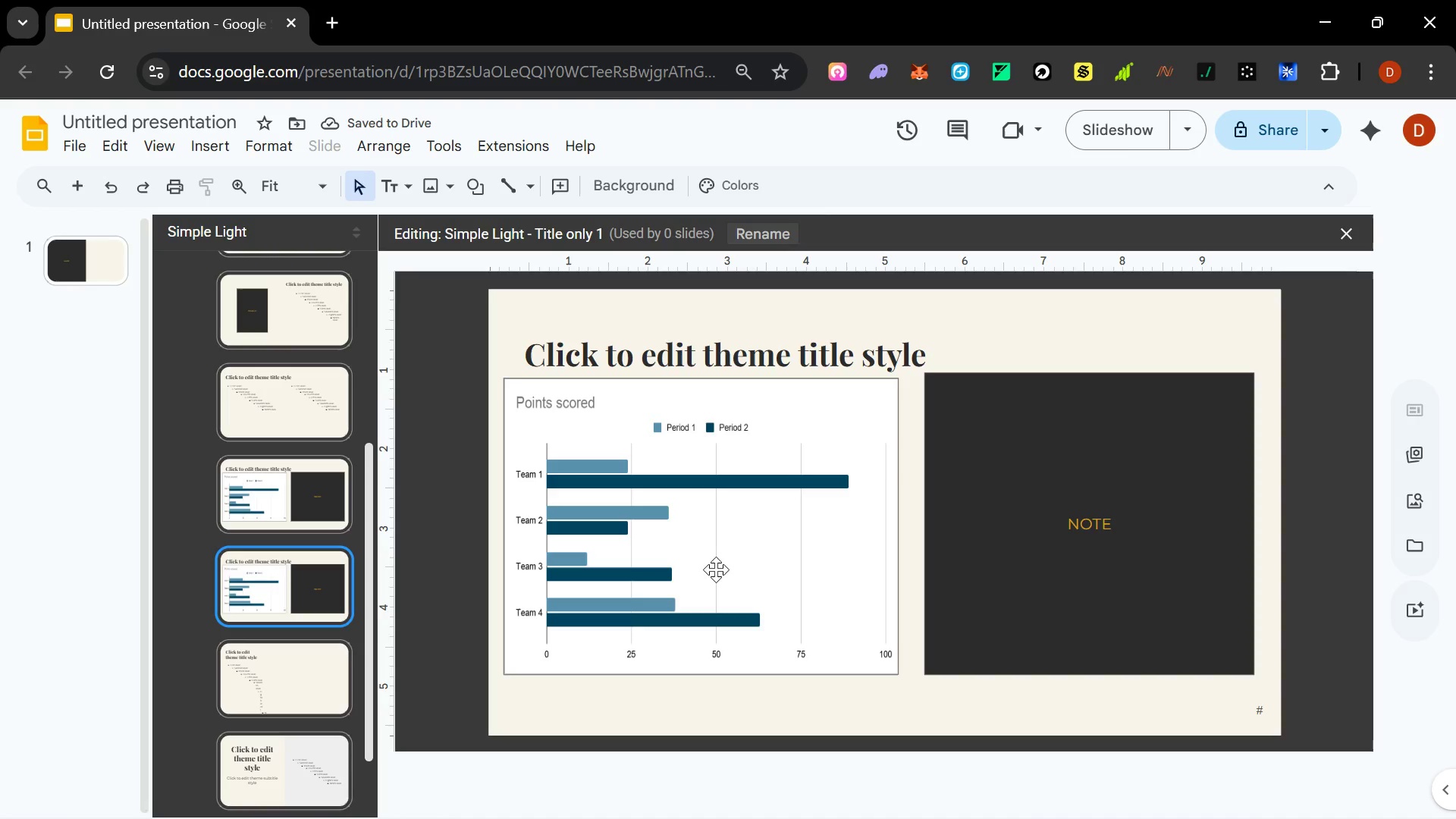 
left_click([716, 569])
 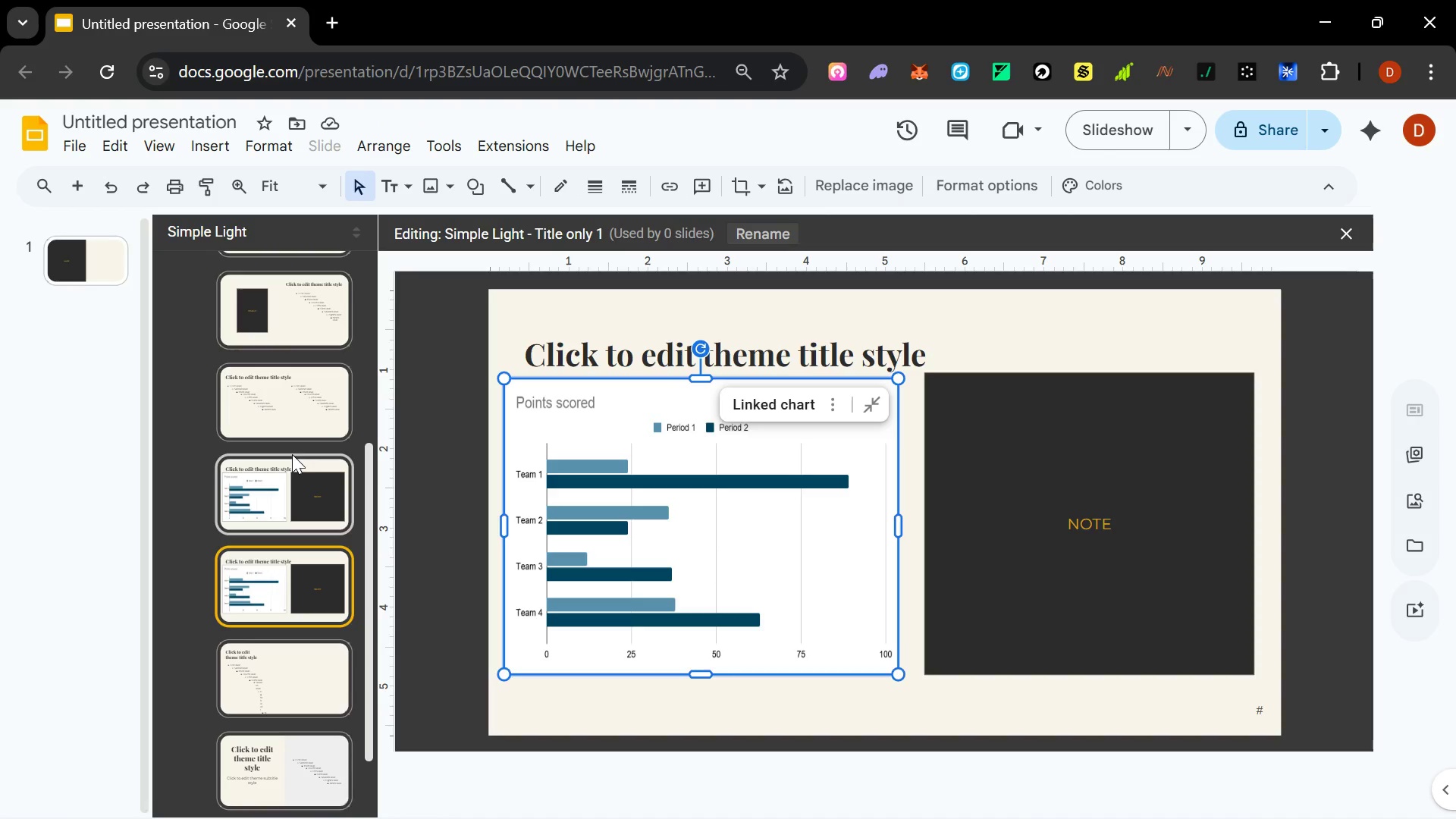 
key(Delete)
 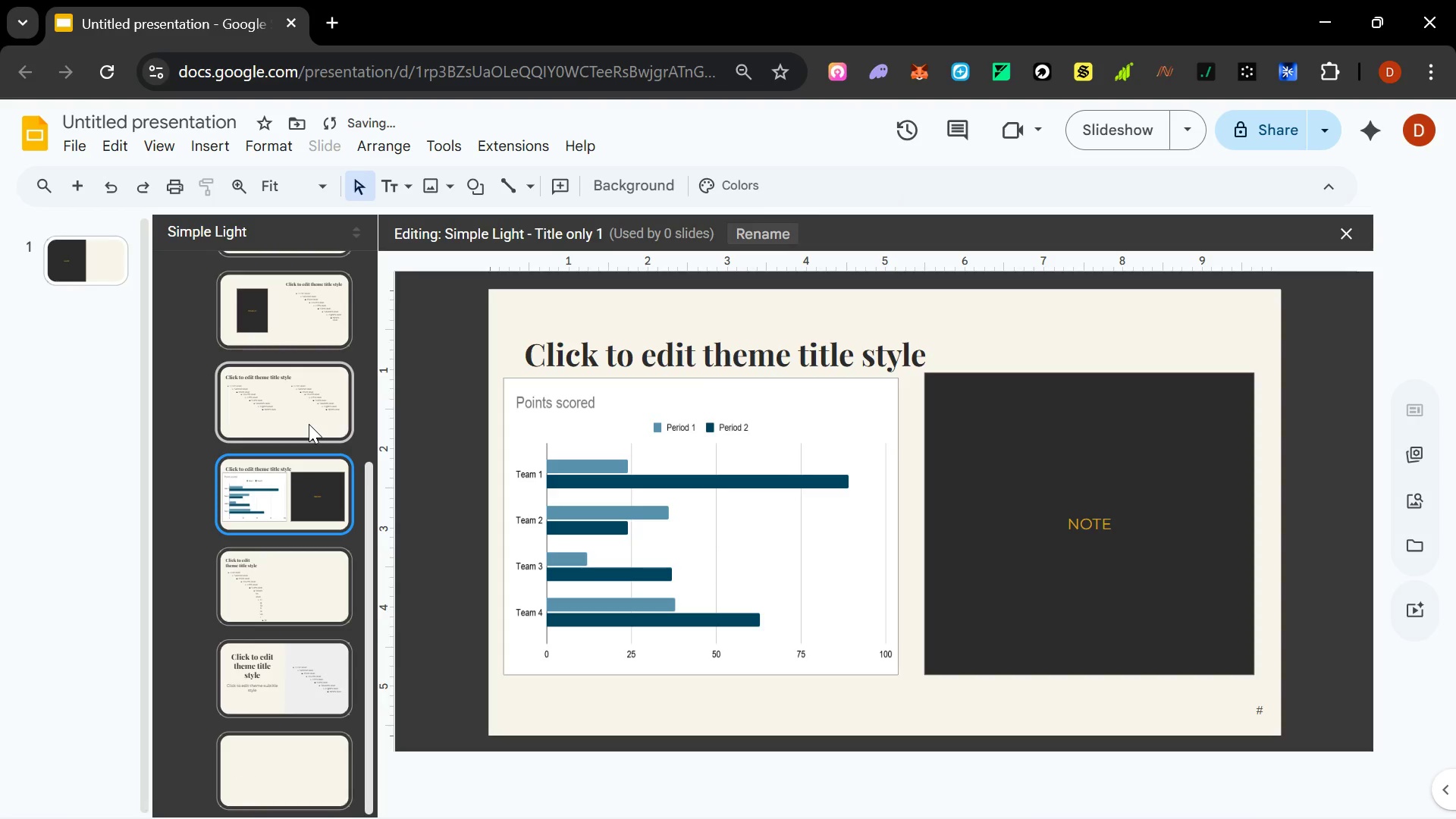 
key(Control+Z)
 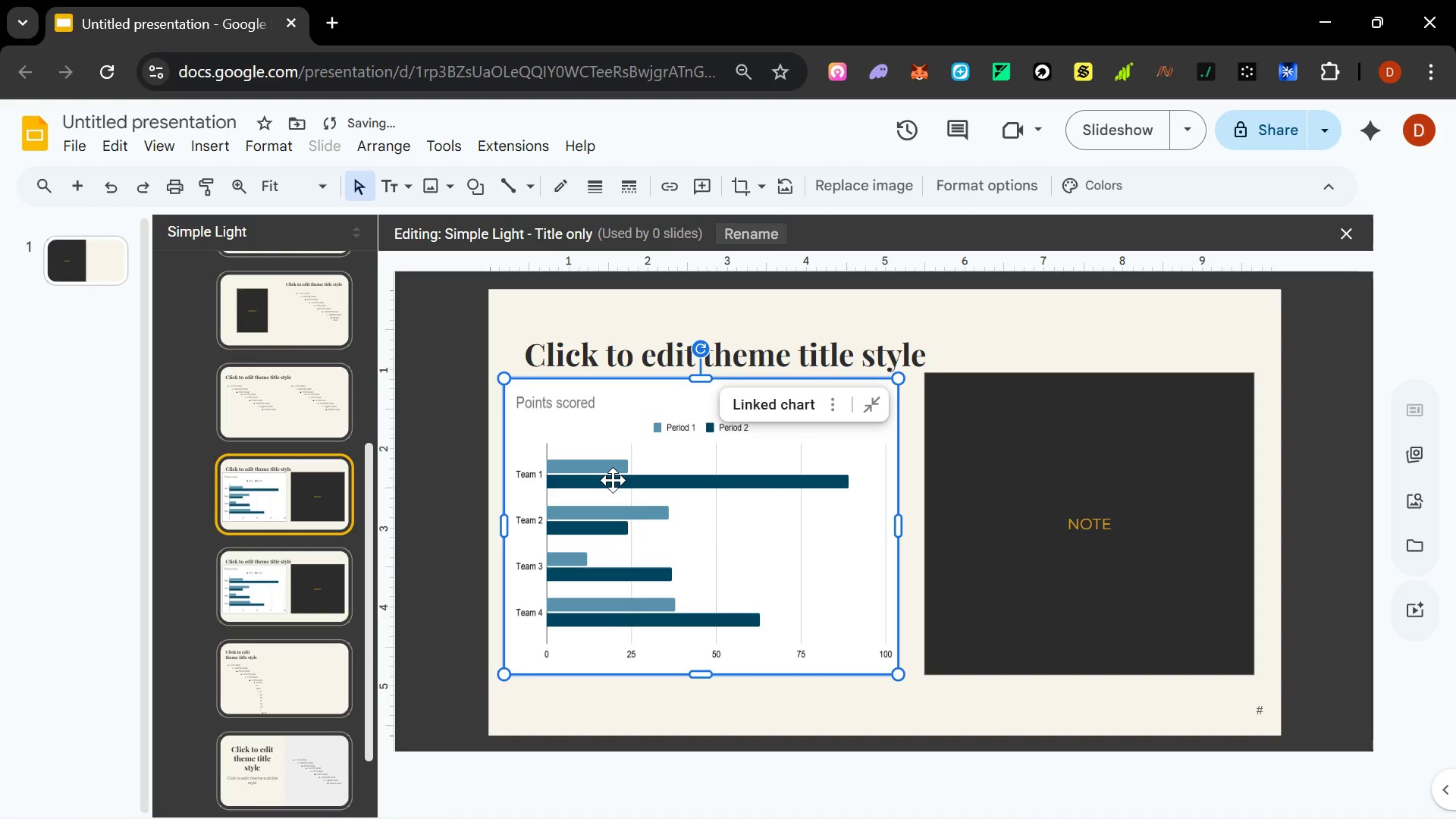 
key(Delete)
 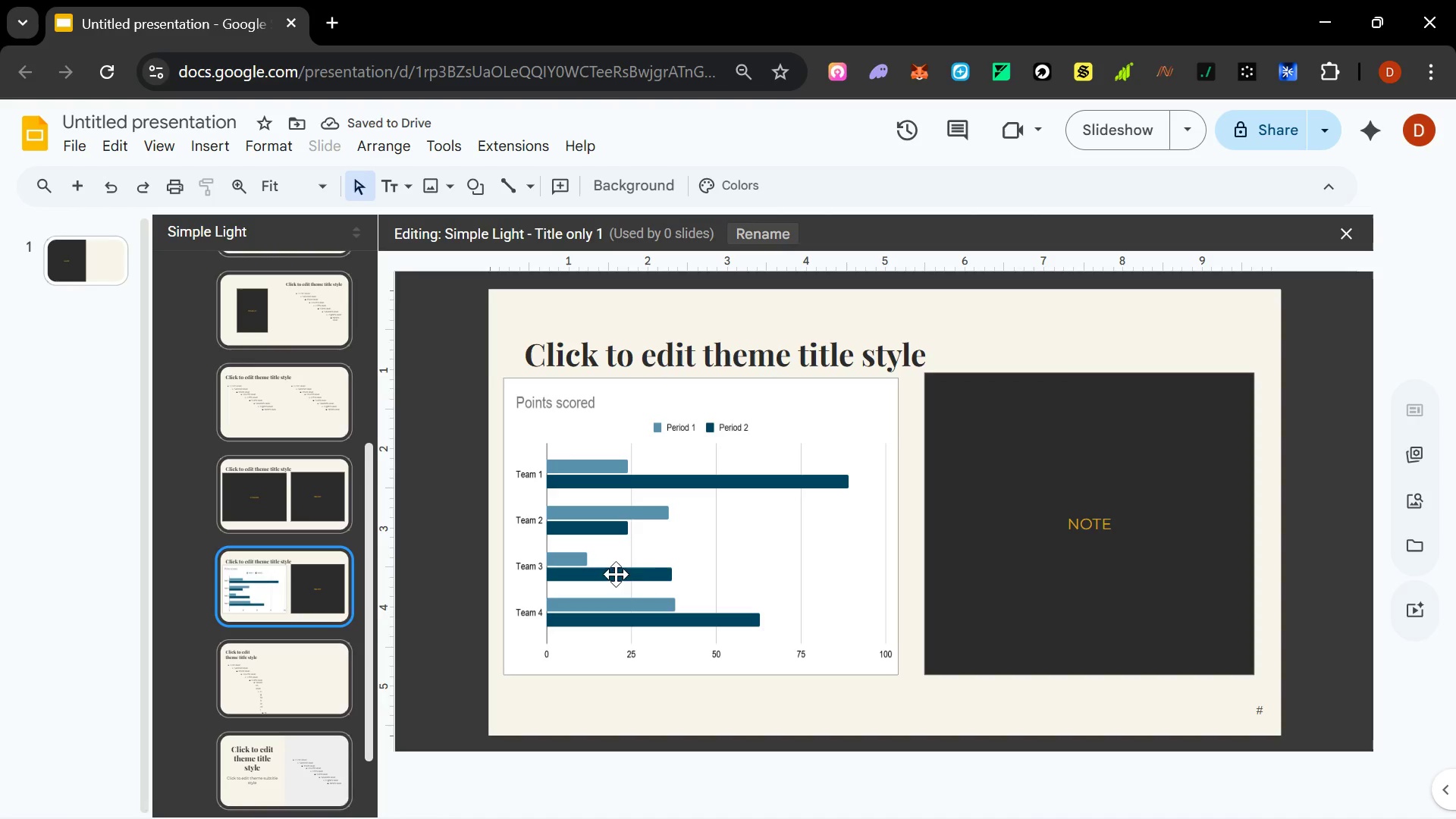 
key(Delete)
 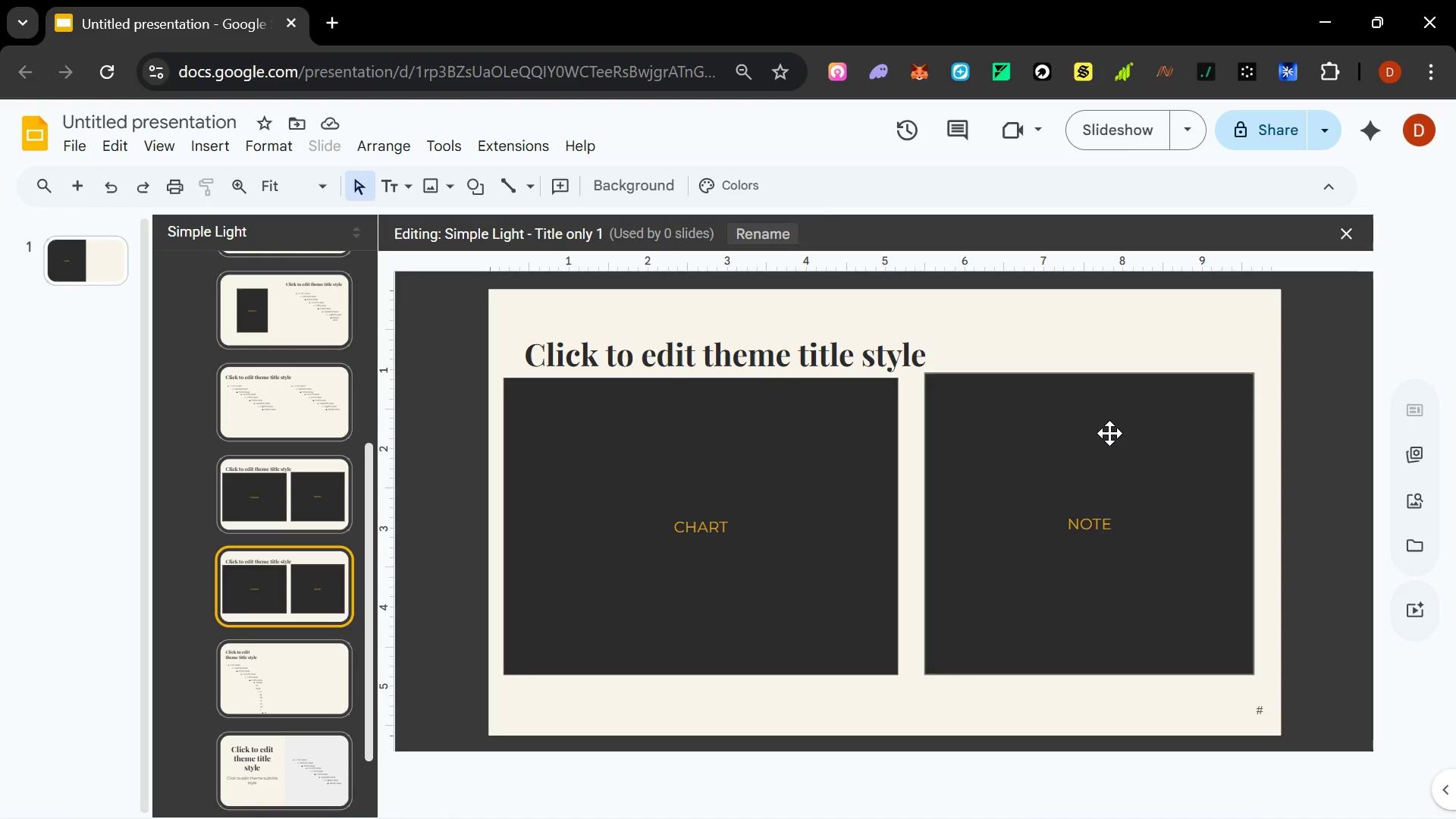 
wait(11.06)
 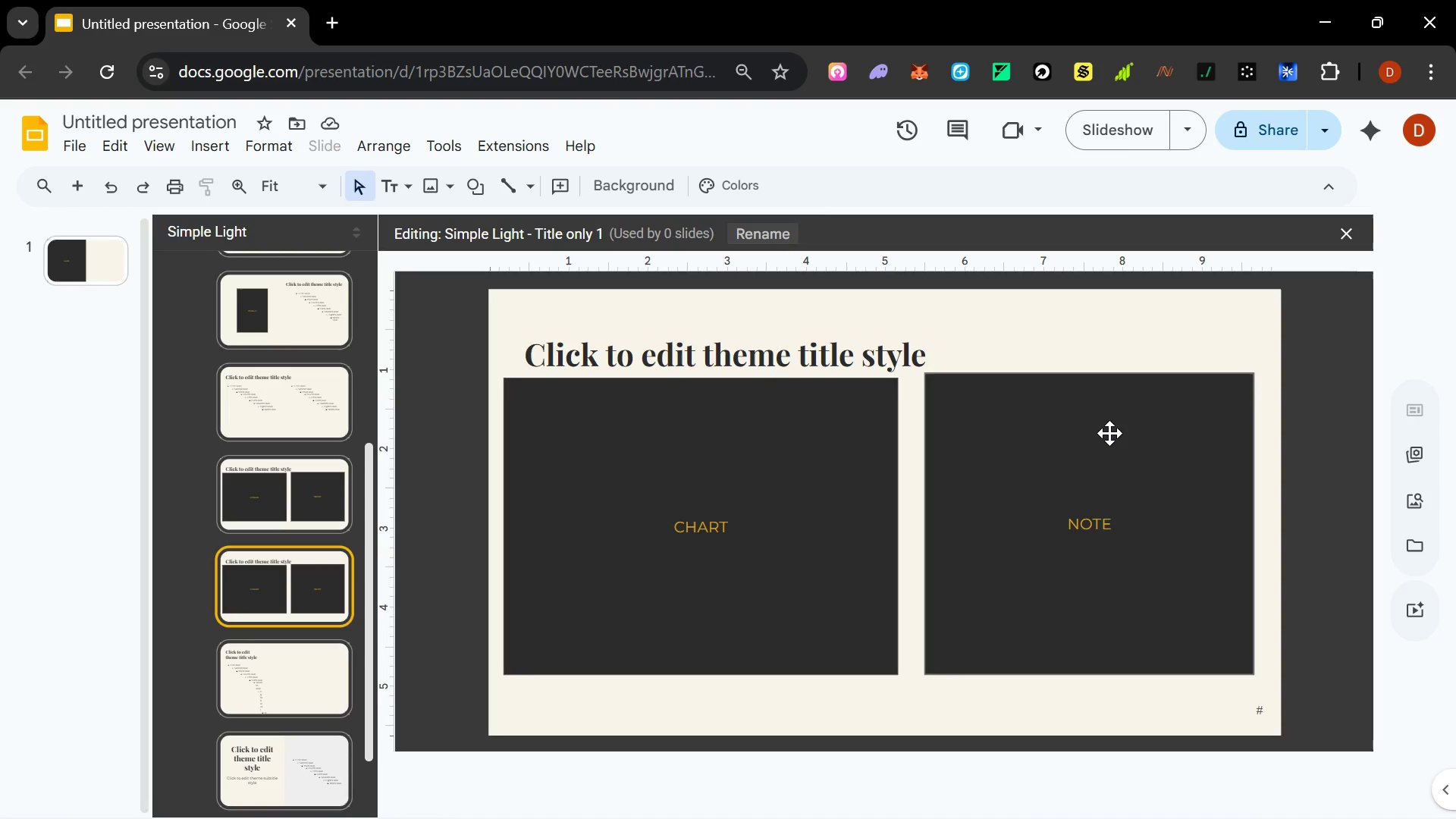 
left_click([1049, 507])
 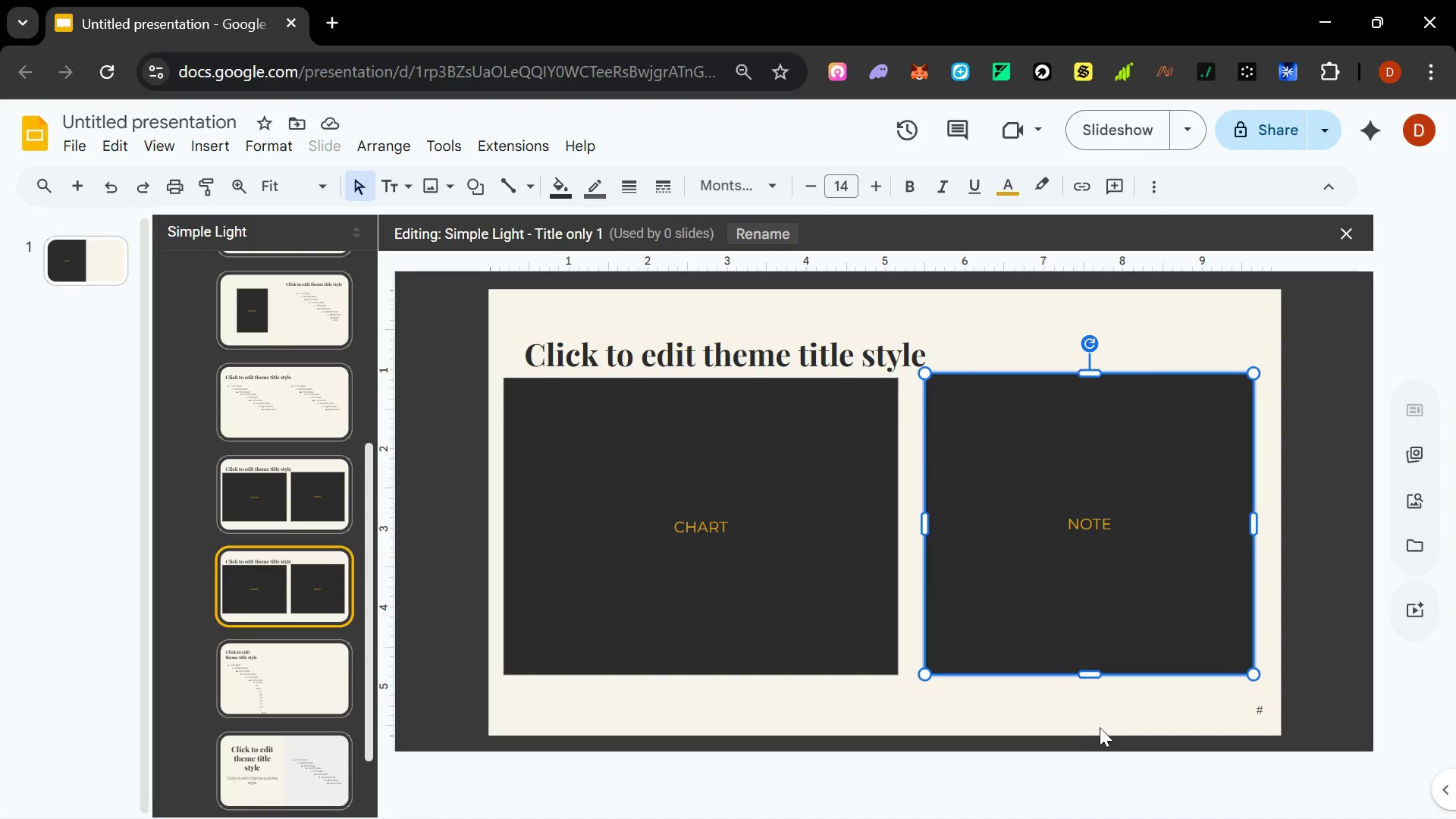 
hold_key(key=ShiftLeft, duration=1.5)
left_click_drag(start_coordinate=[1092, 671], to_coordinate=[1083, 676])
 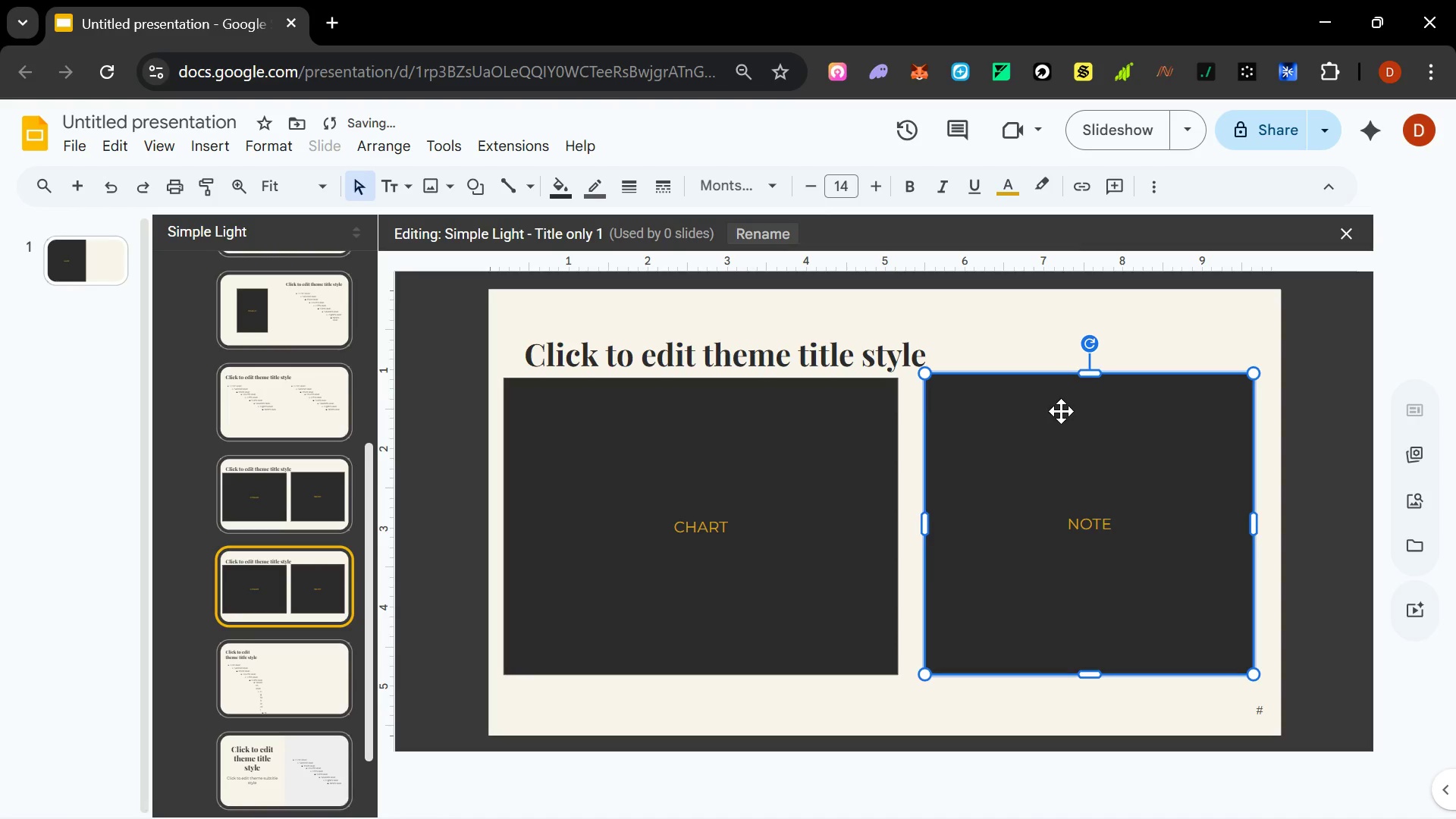 
hold_key(key=ShiftLeft, duration=1.5)
 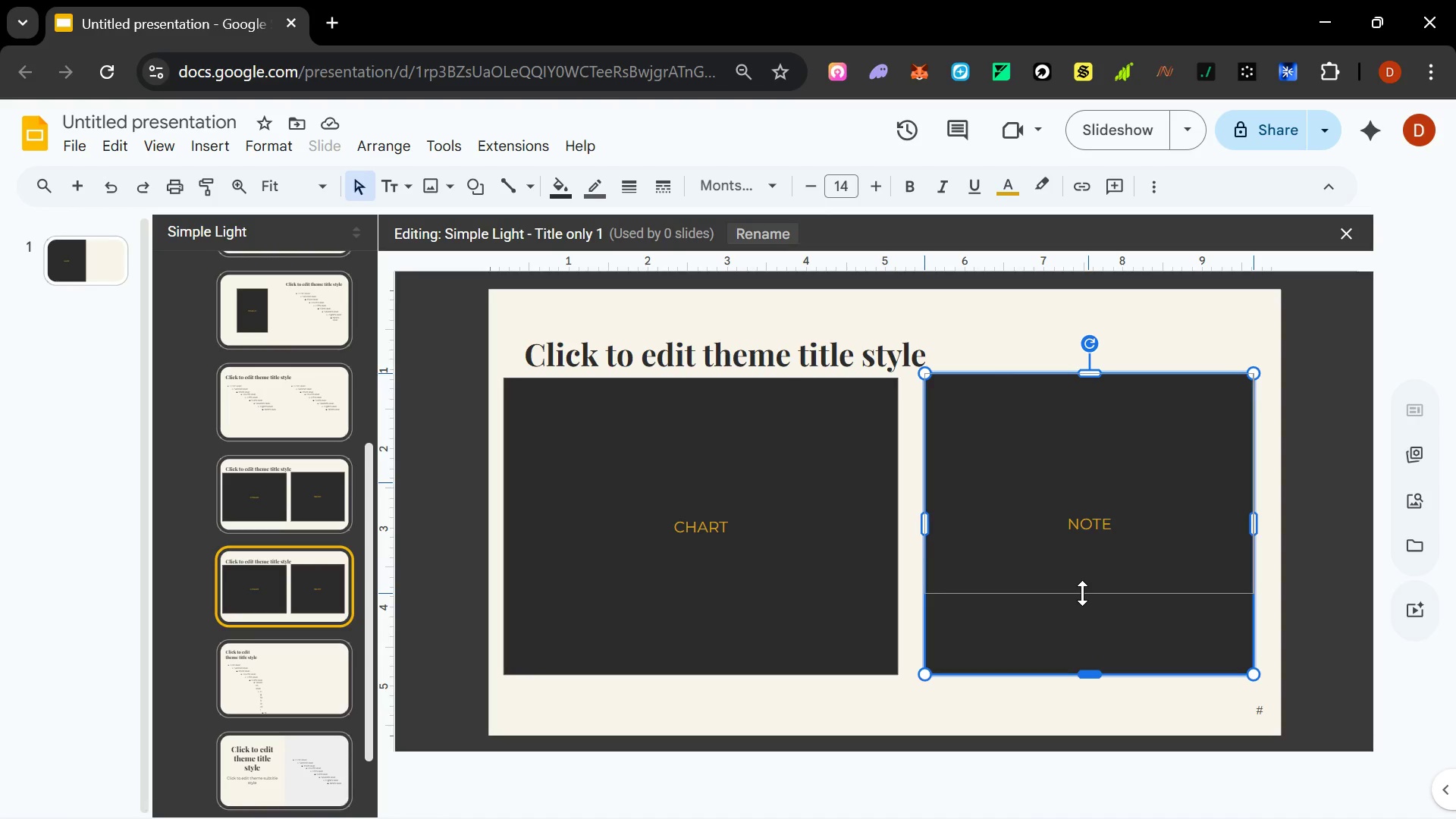 
hold_key(key=ShiftLeft, duration=1.5)
 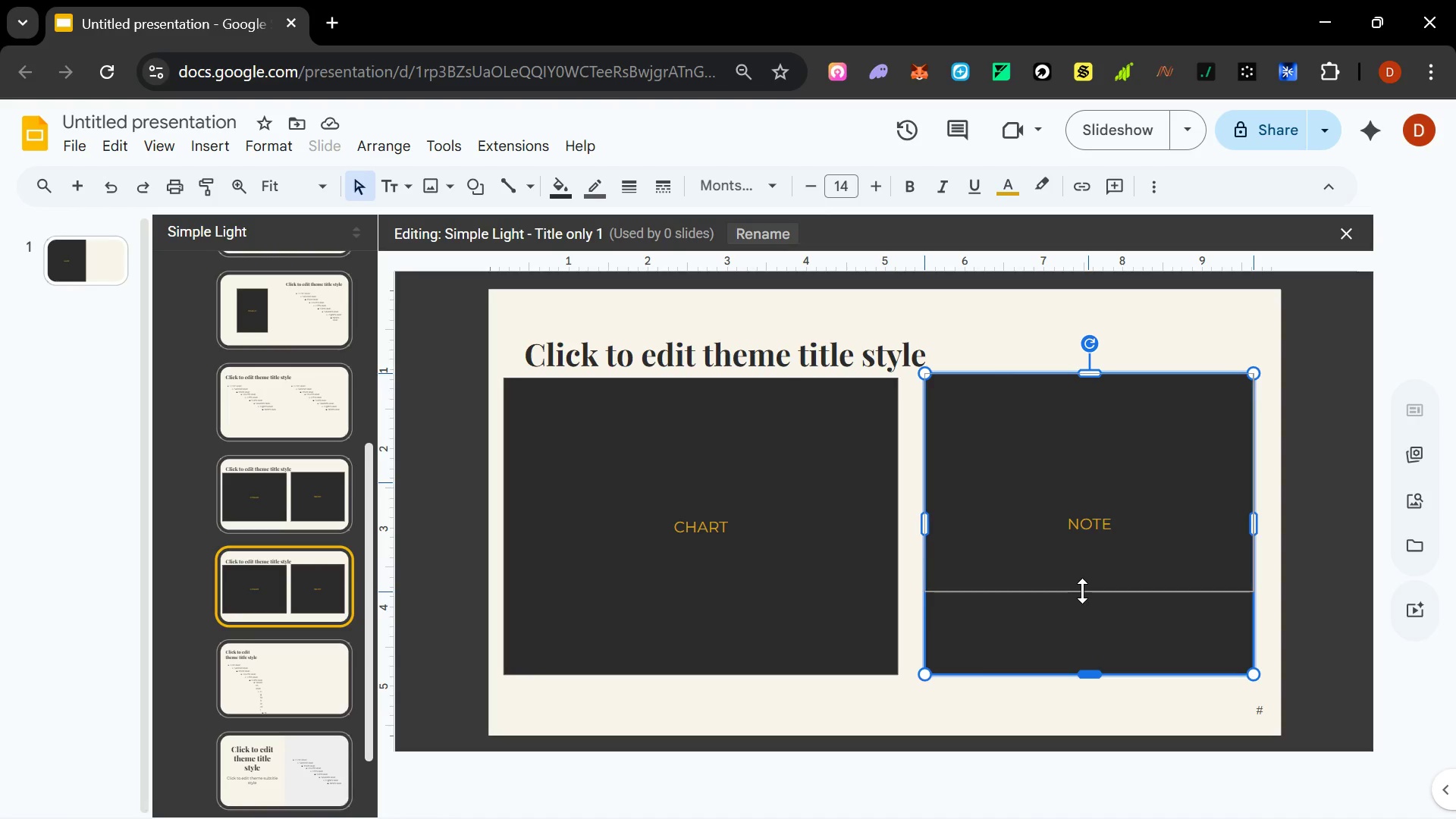 
hold_key(key=ShiftLeft, duration=1.5)
 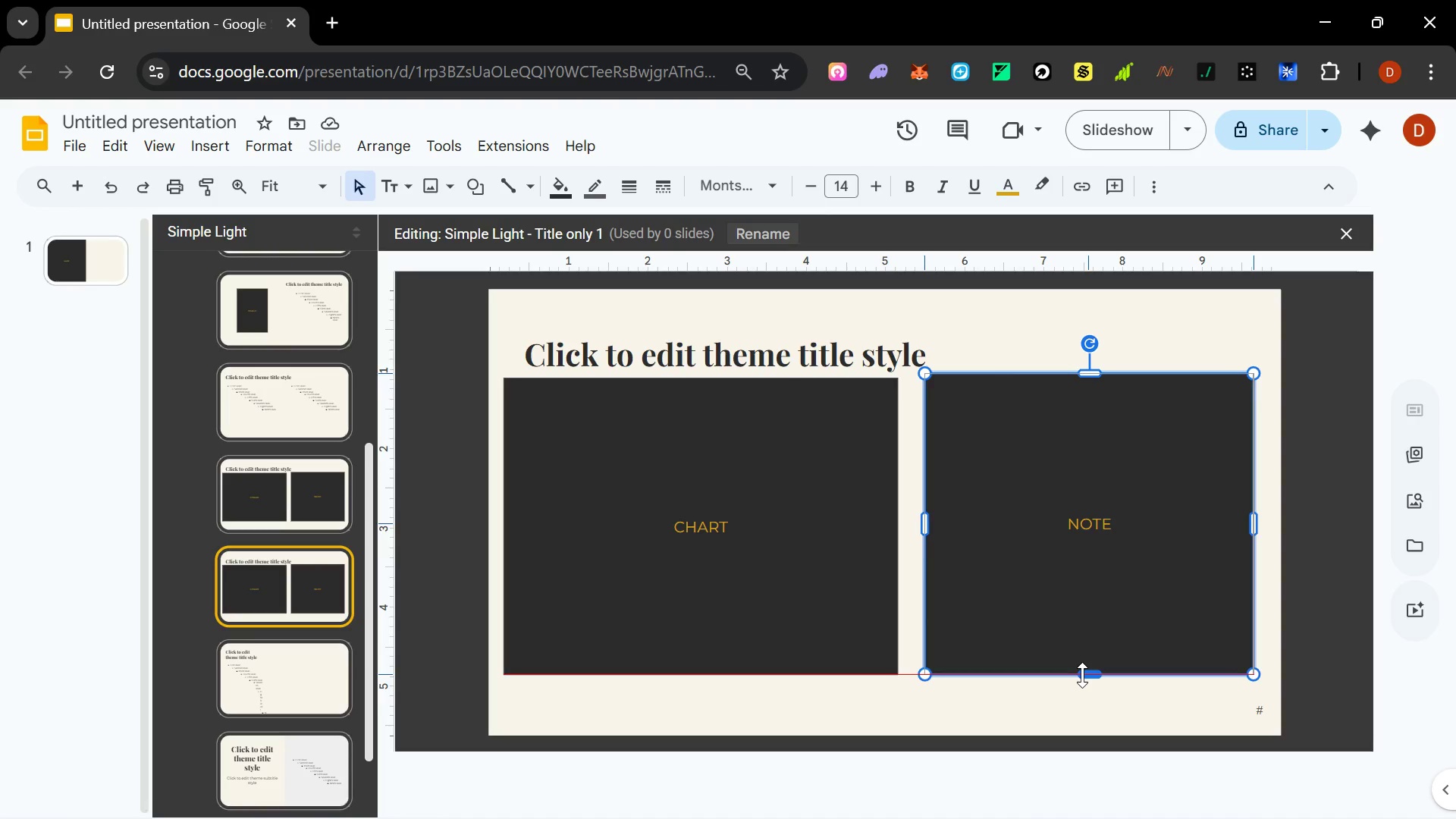 
hold_key(key=ShiftLeft, duration=1.5)
 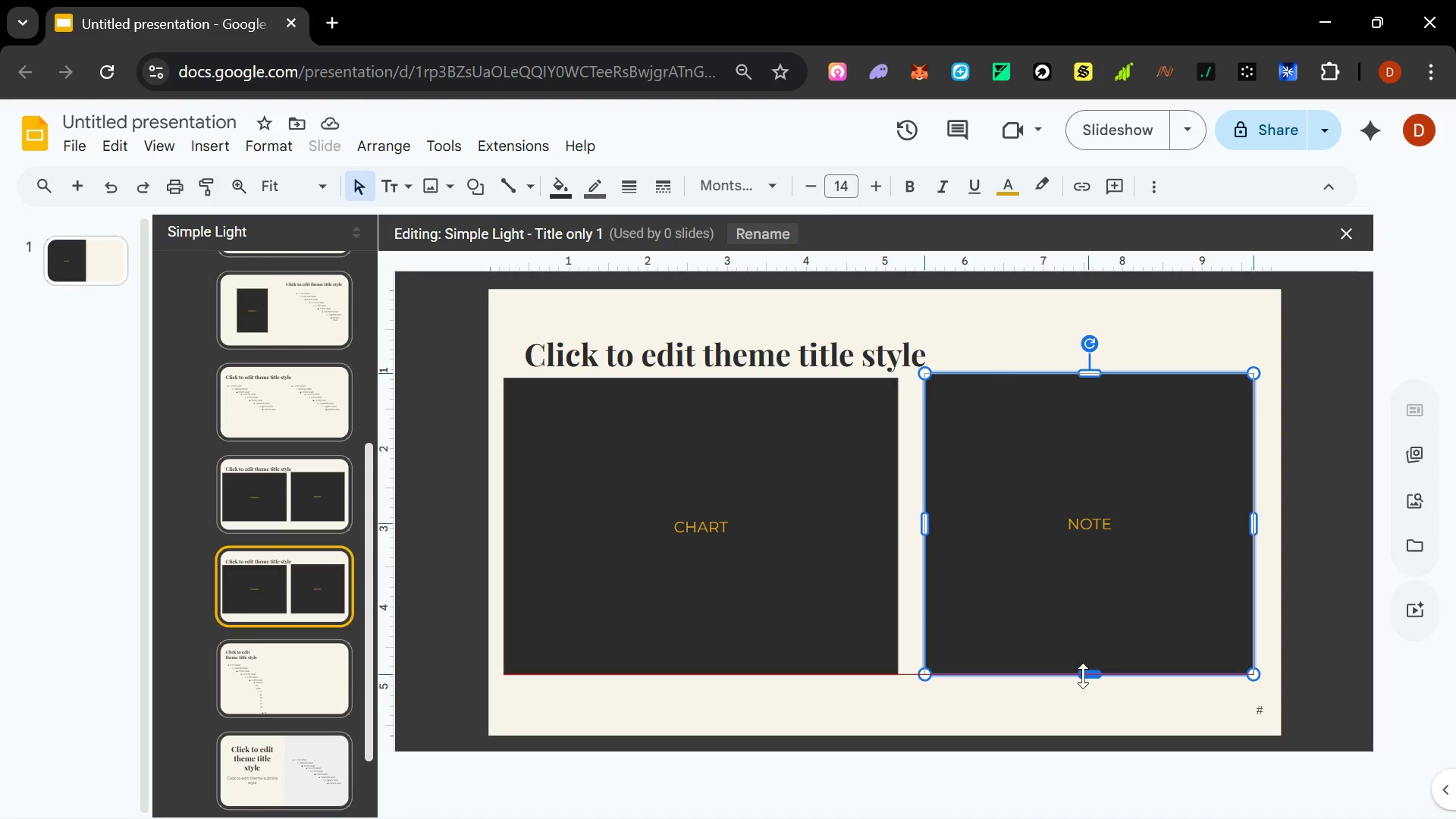 
hold_key(key=ShiftLeft, duration=0.98)
 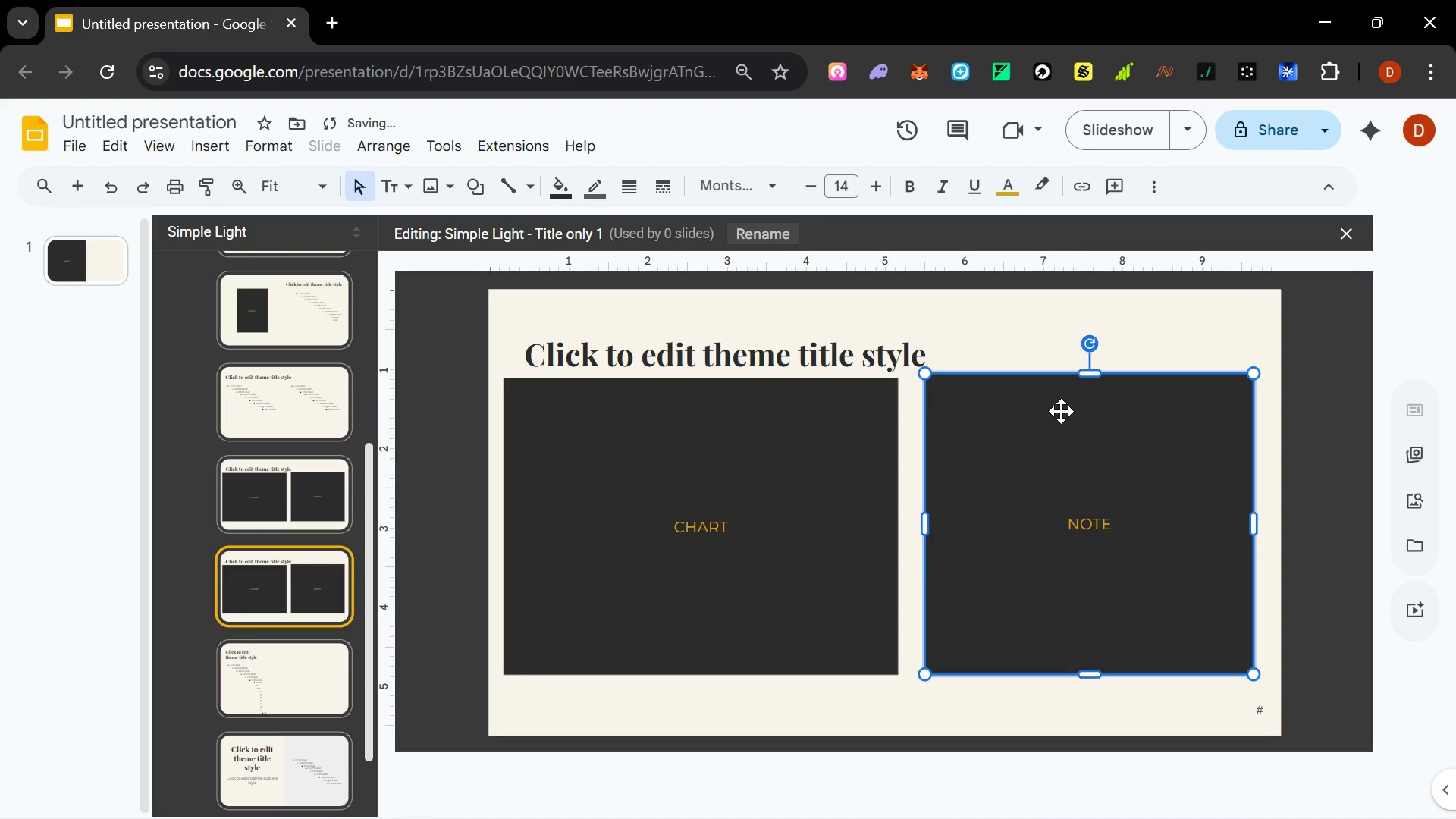 
hold_key(key=ShiftLeft, duration=1.52)
left_click_drag(start_coordinate=[1089, 373], to_coordinate=[1094, 580])
 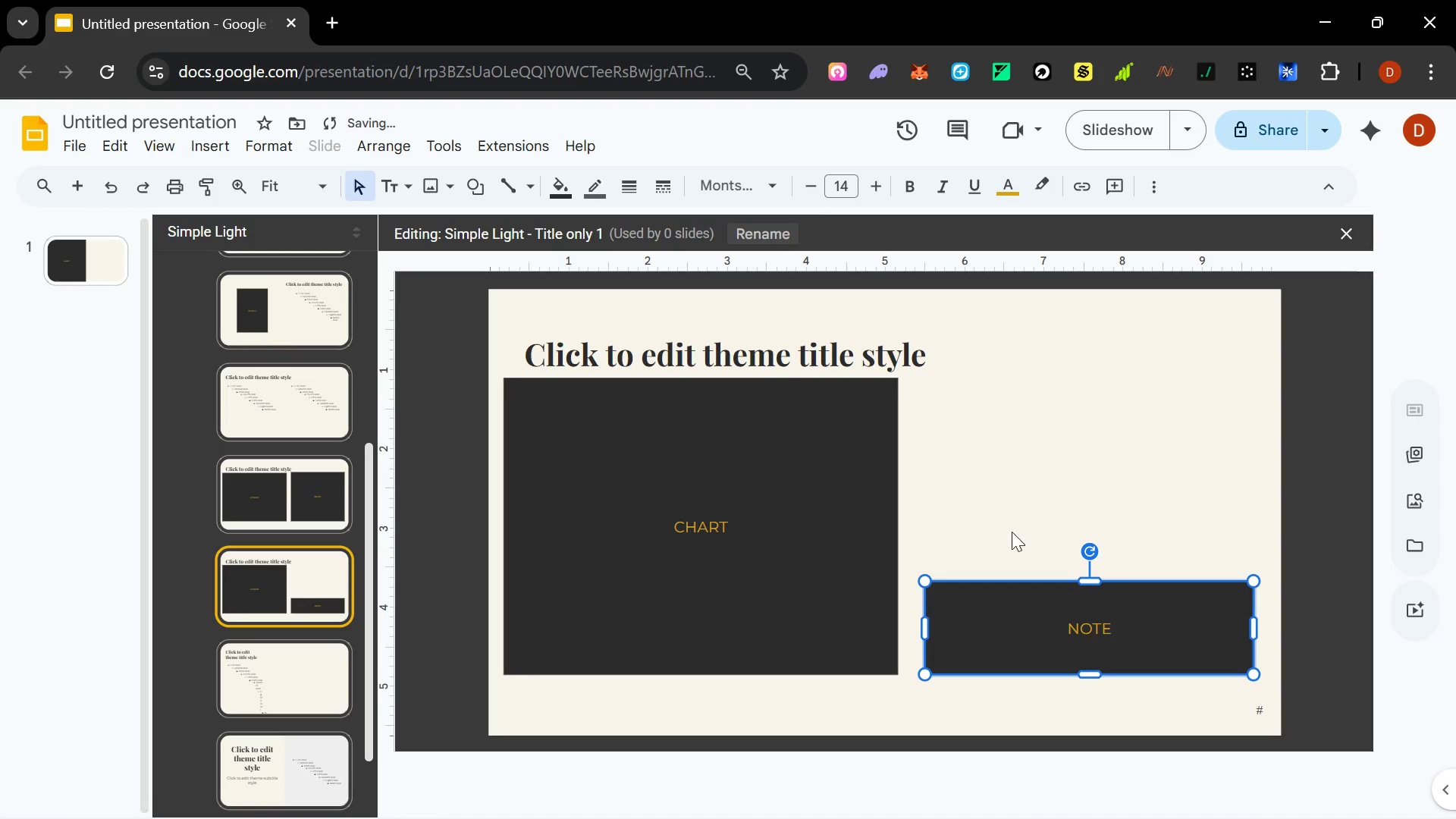 
hold_key(key=ShiftLeft, duration=1.5)
 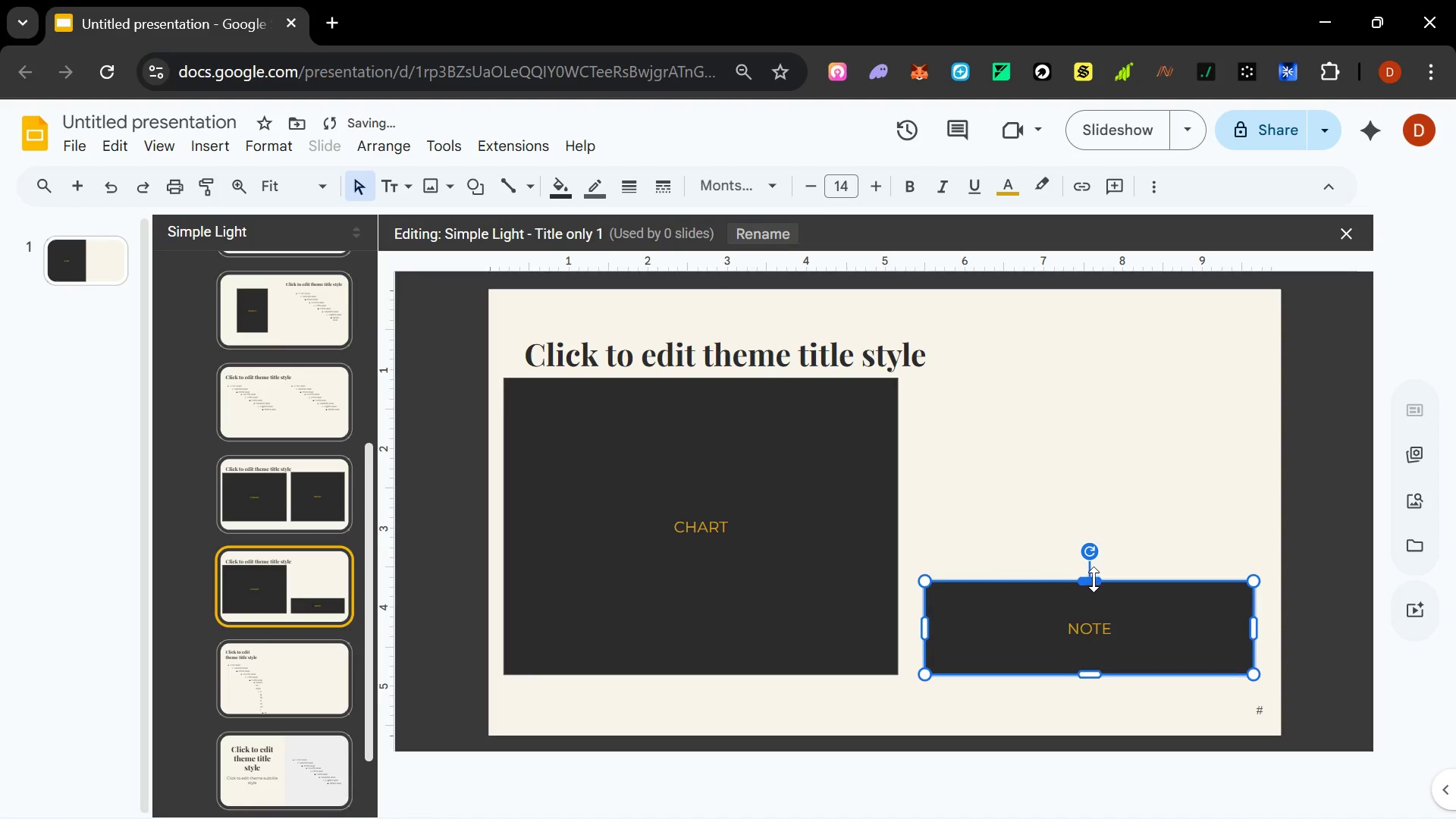 
hold_key(key=ShiftLeft, duration=0.5)
 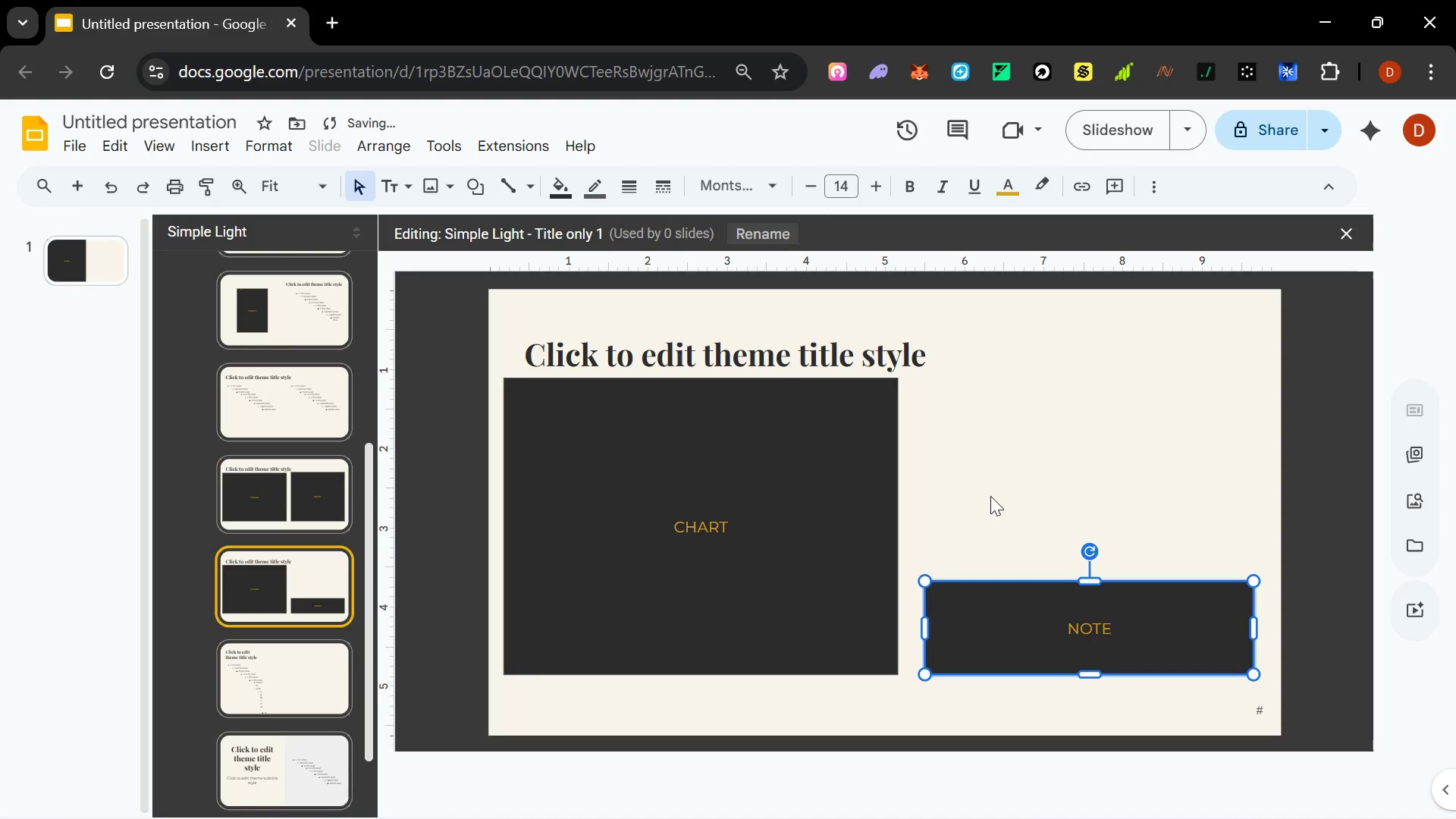 
left_click([990, 496])
 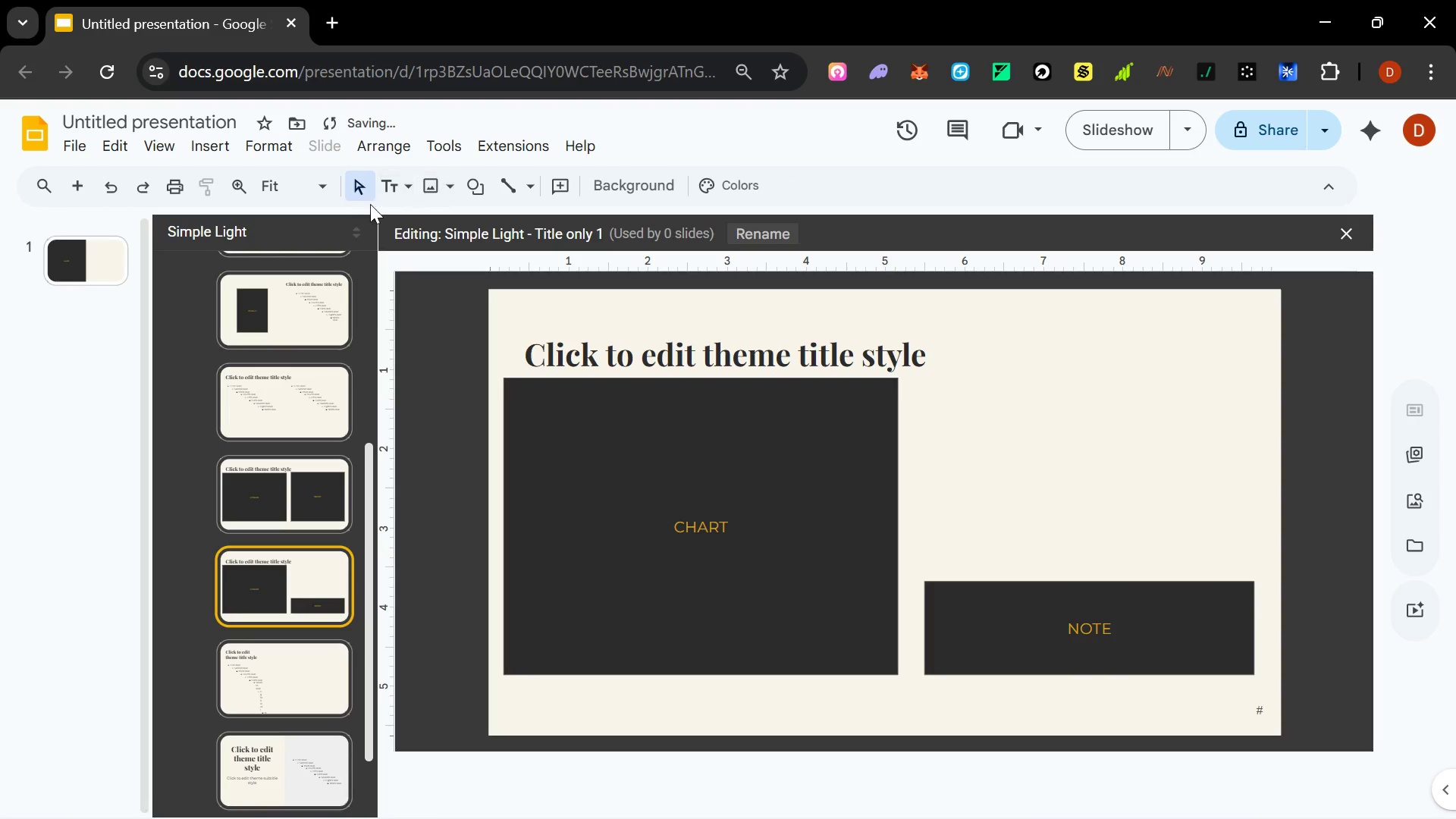 
left_click([397, 187])
 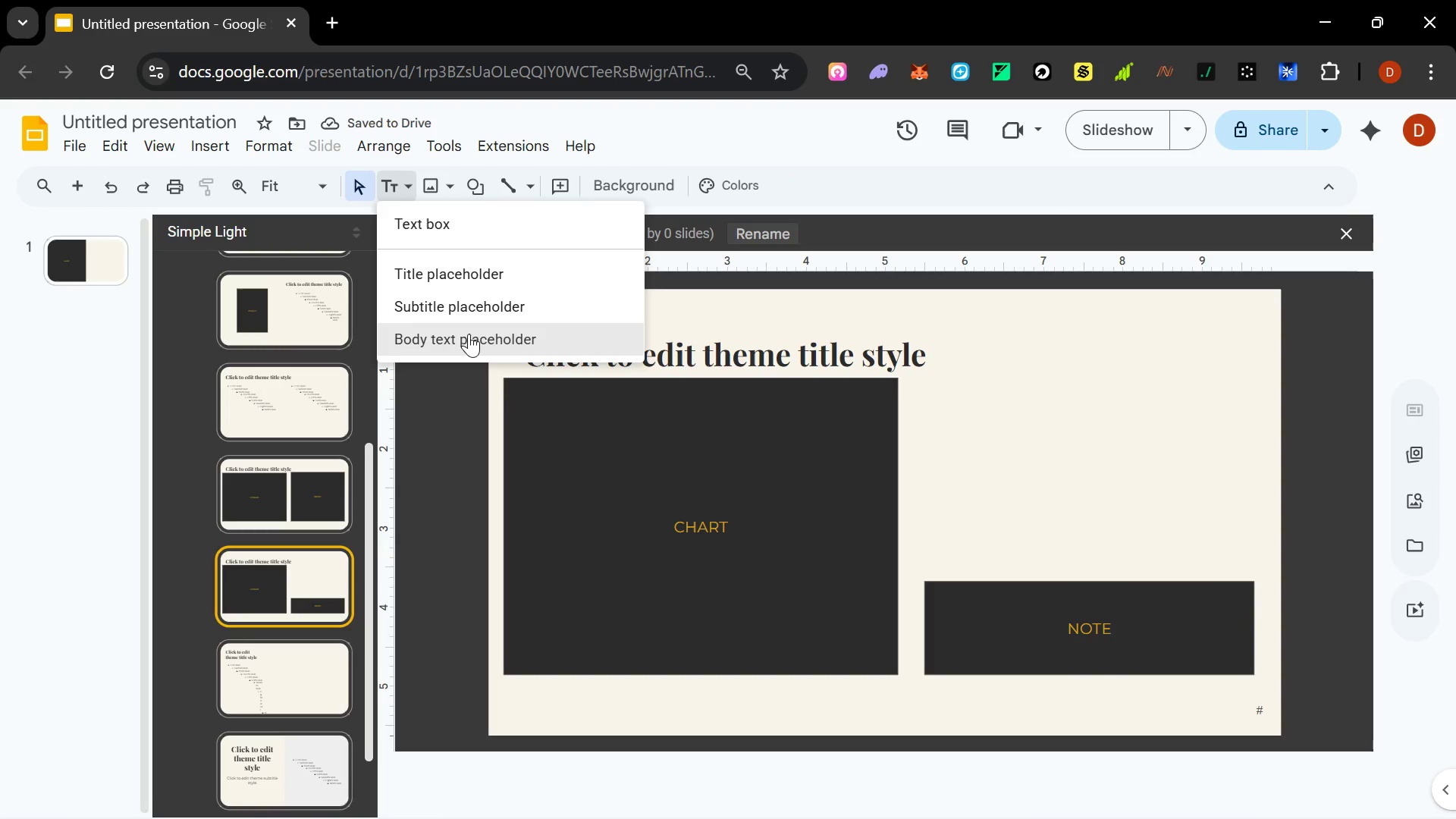 
left_click([469, 334])
 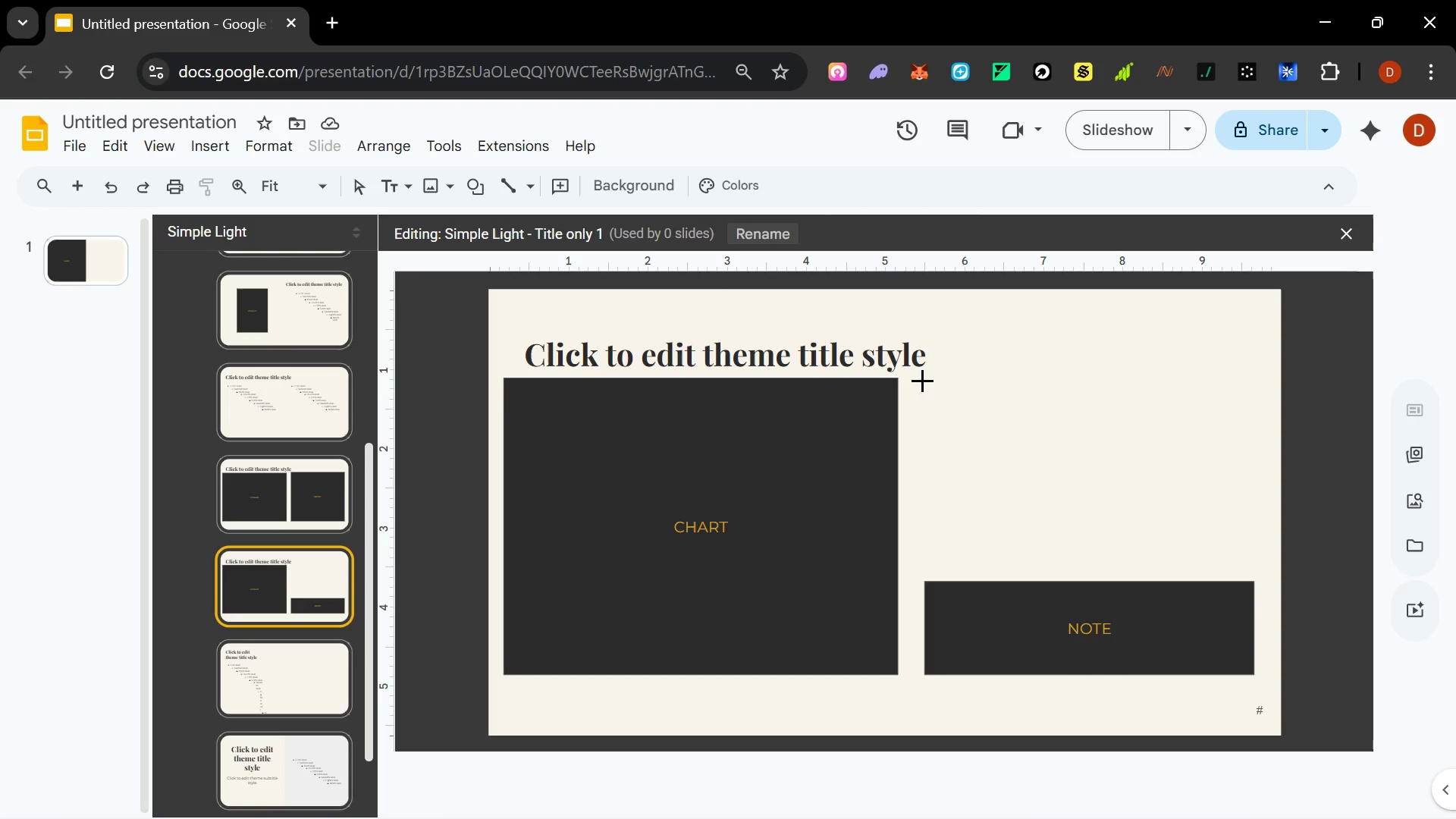 
left_click_drag(start_coordinate=[921, 378], to_coordinate=[1255, 570])
 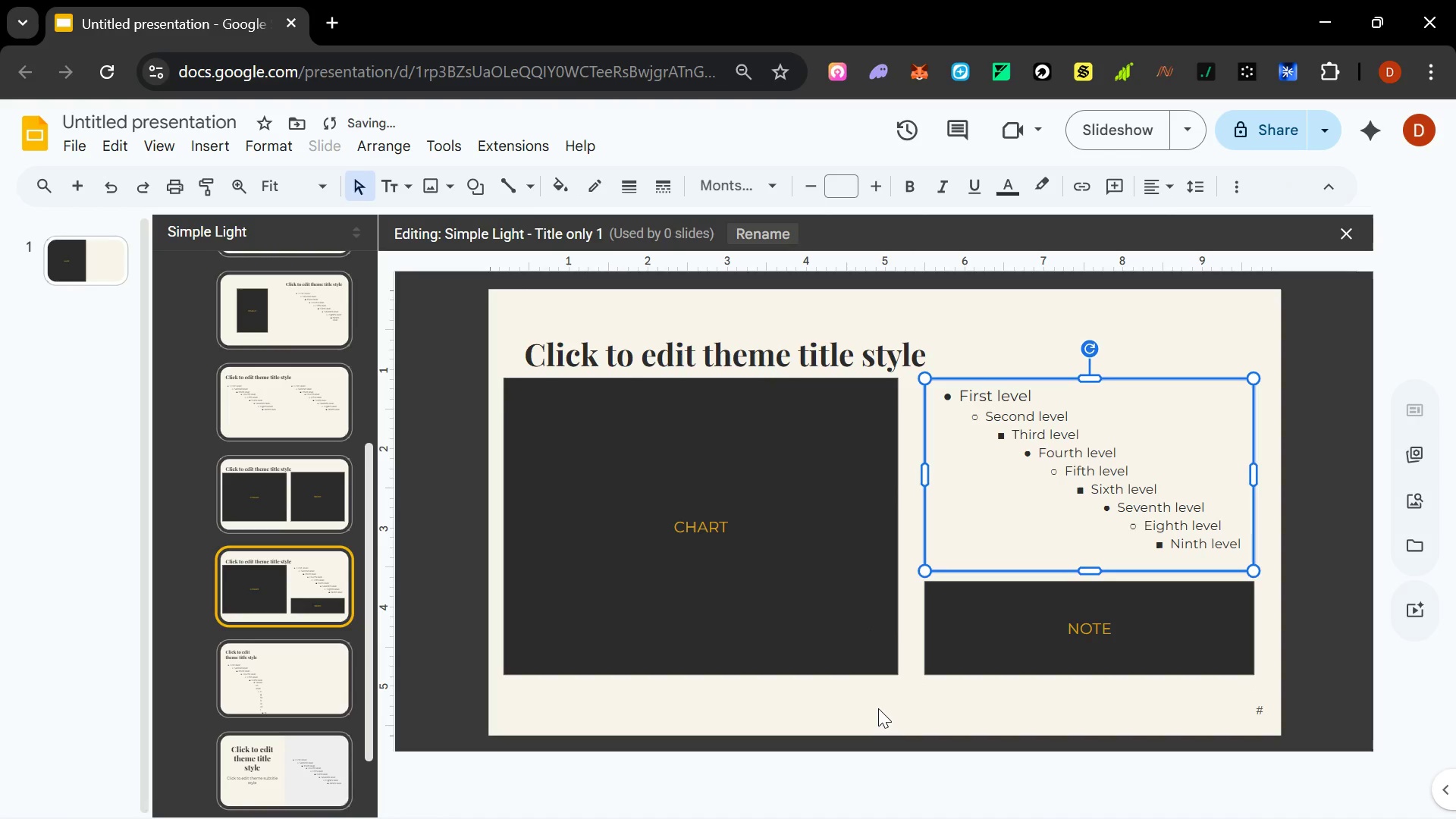 
wait(5.78)
 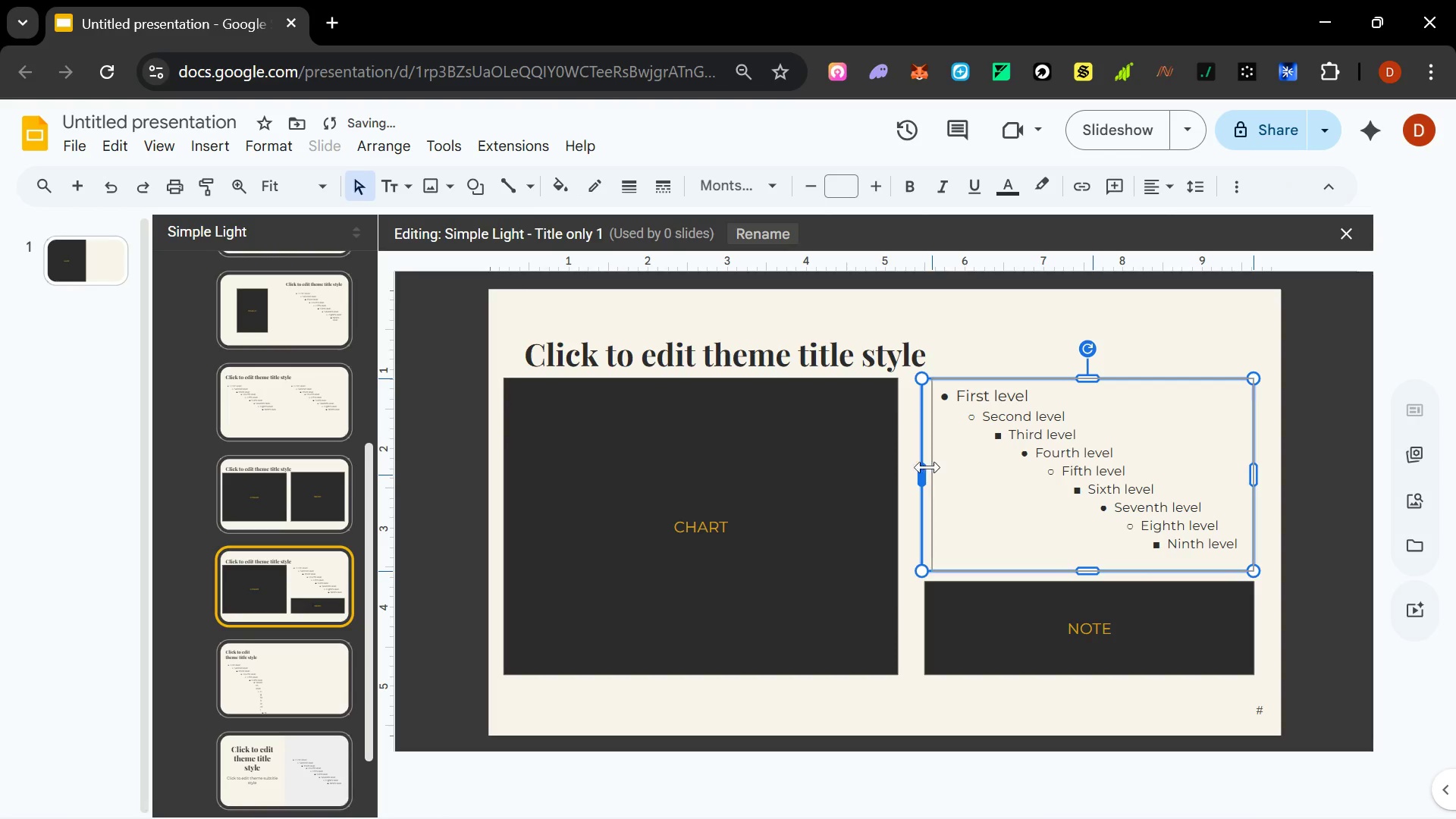 
left_click([880, 707])
 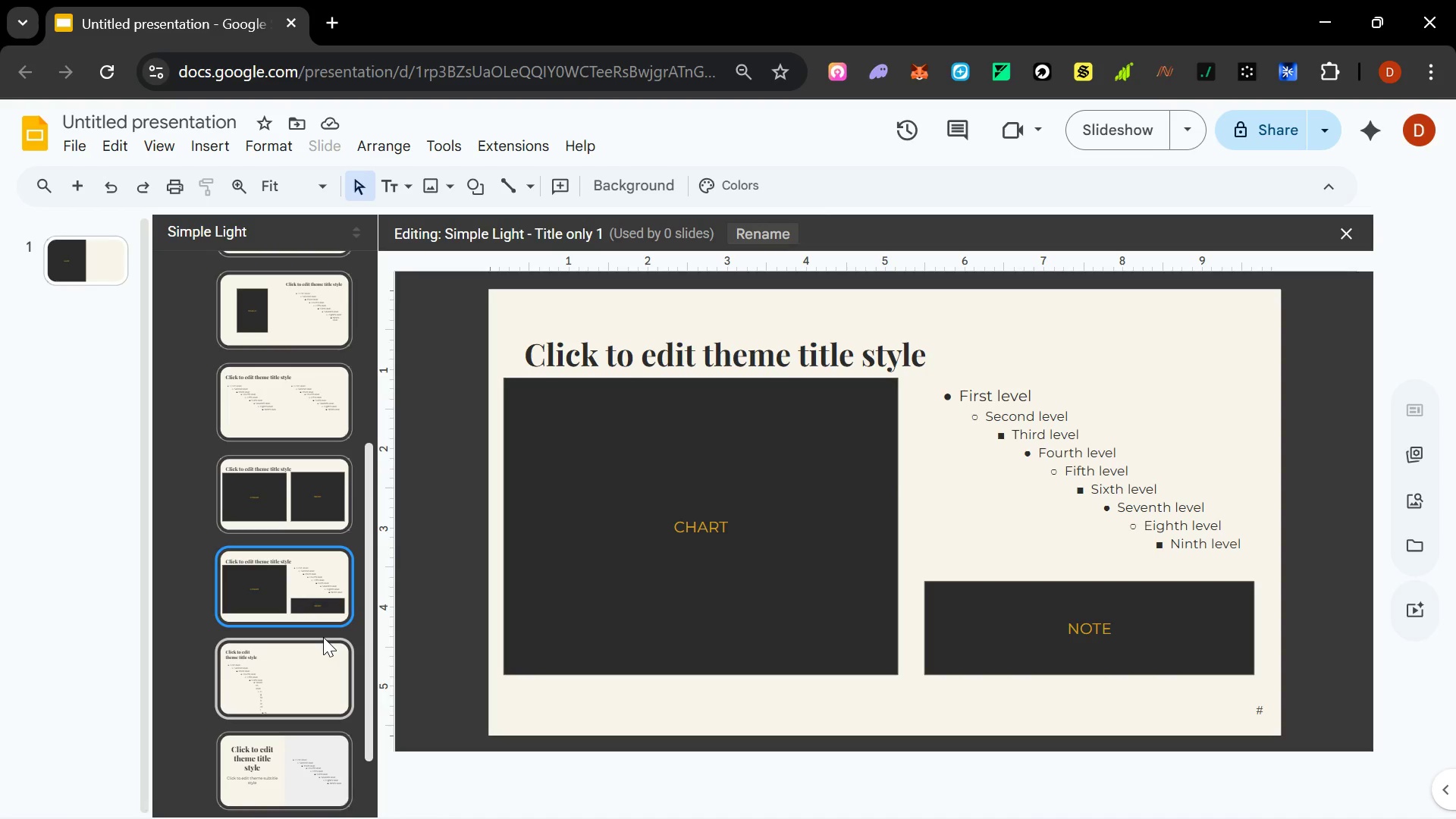 
wait(37.91)
 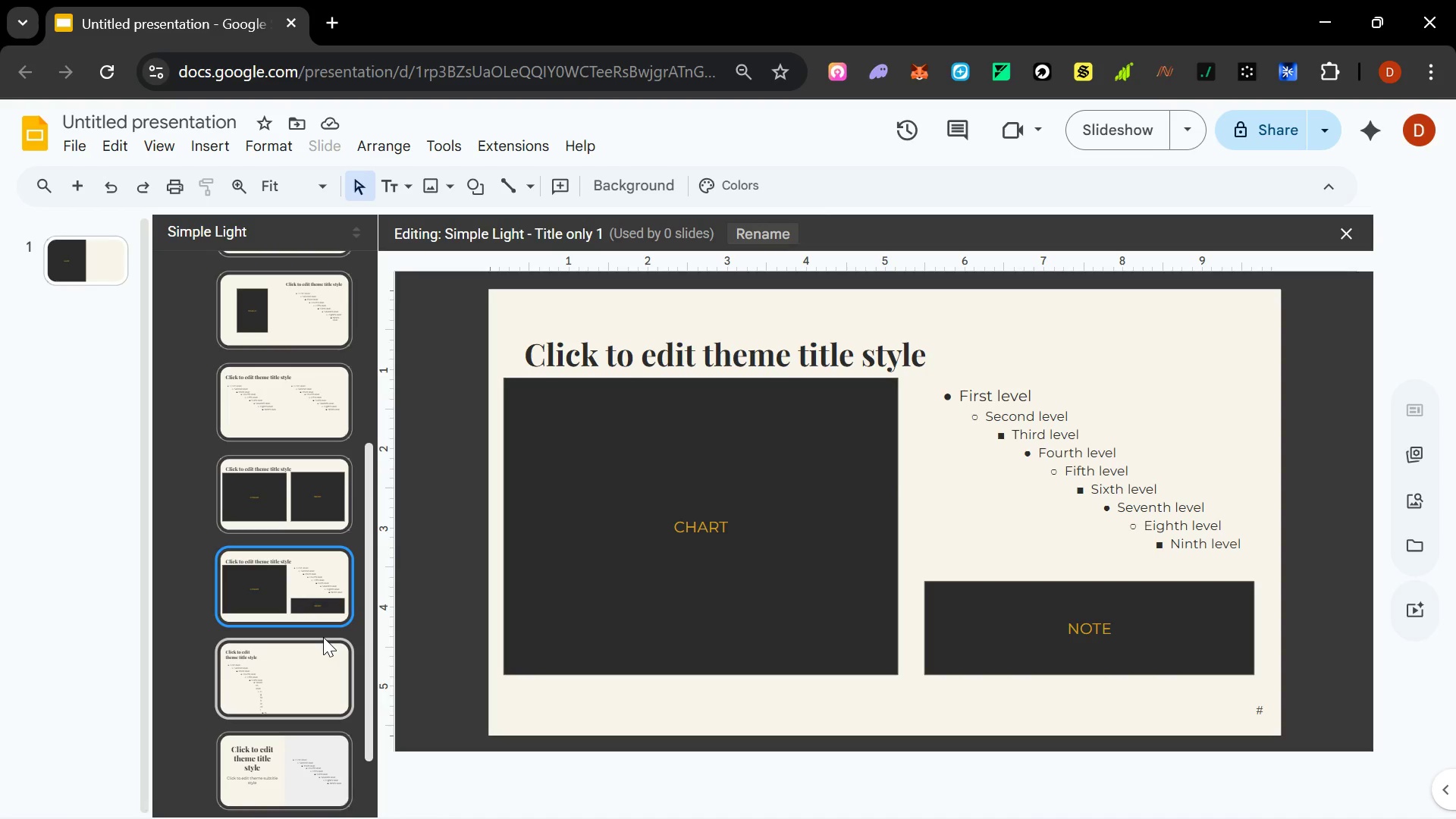 
right_click([287, 505])
 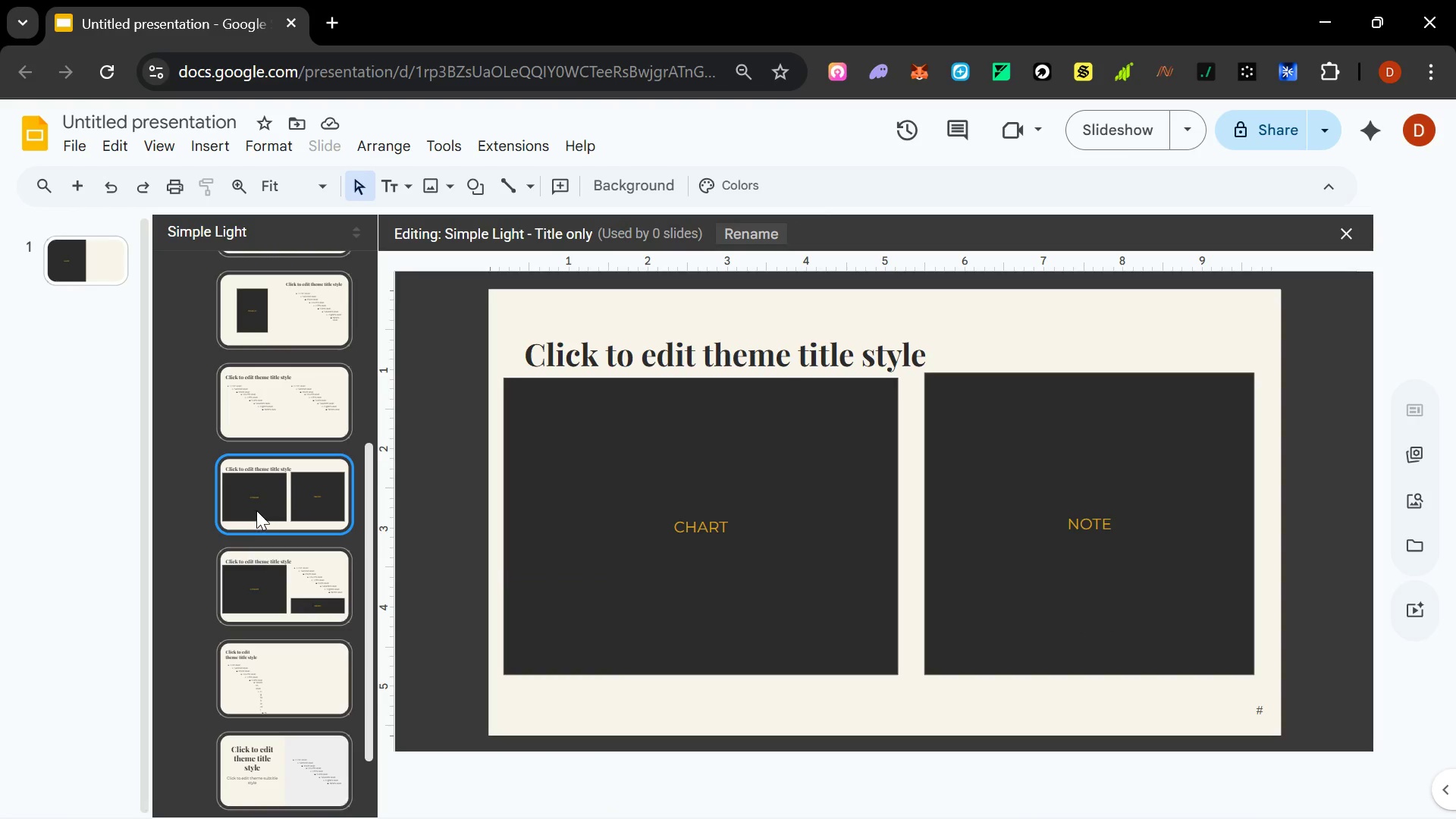 
right_click([262, 485])
 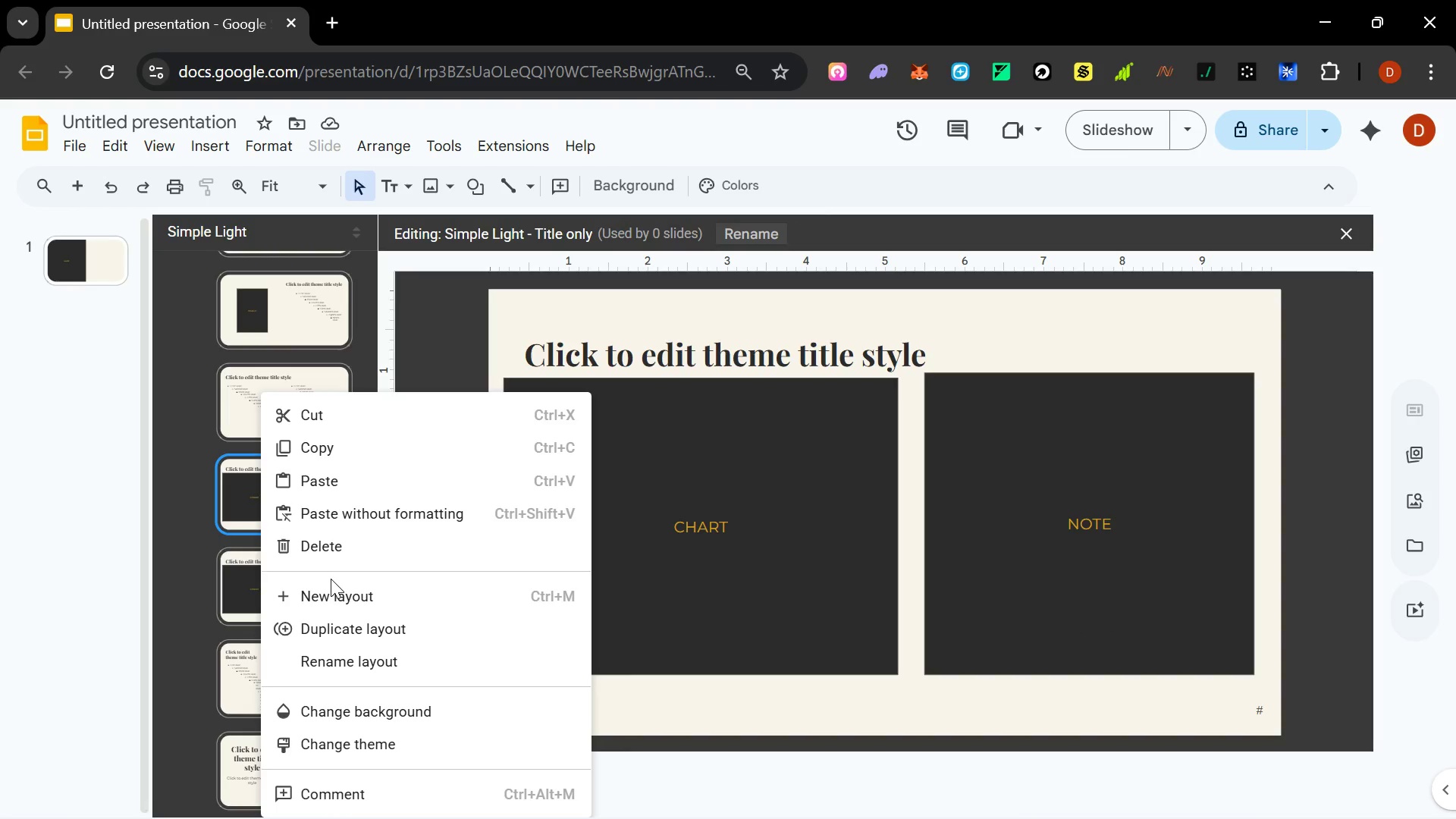 
wait(5.69)
 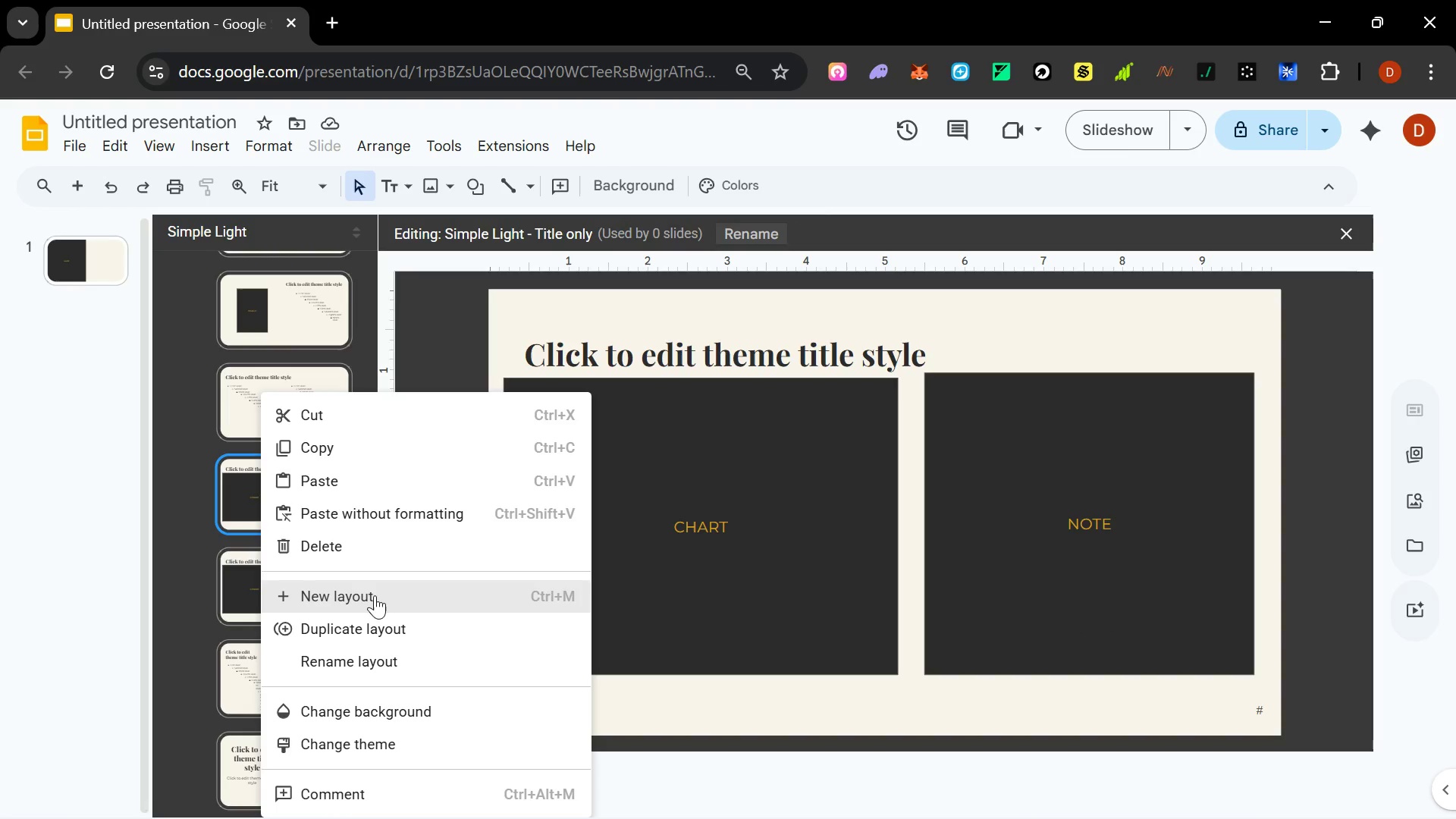 
left_click([344, 603])
 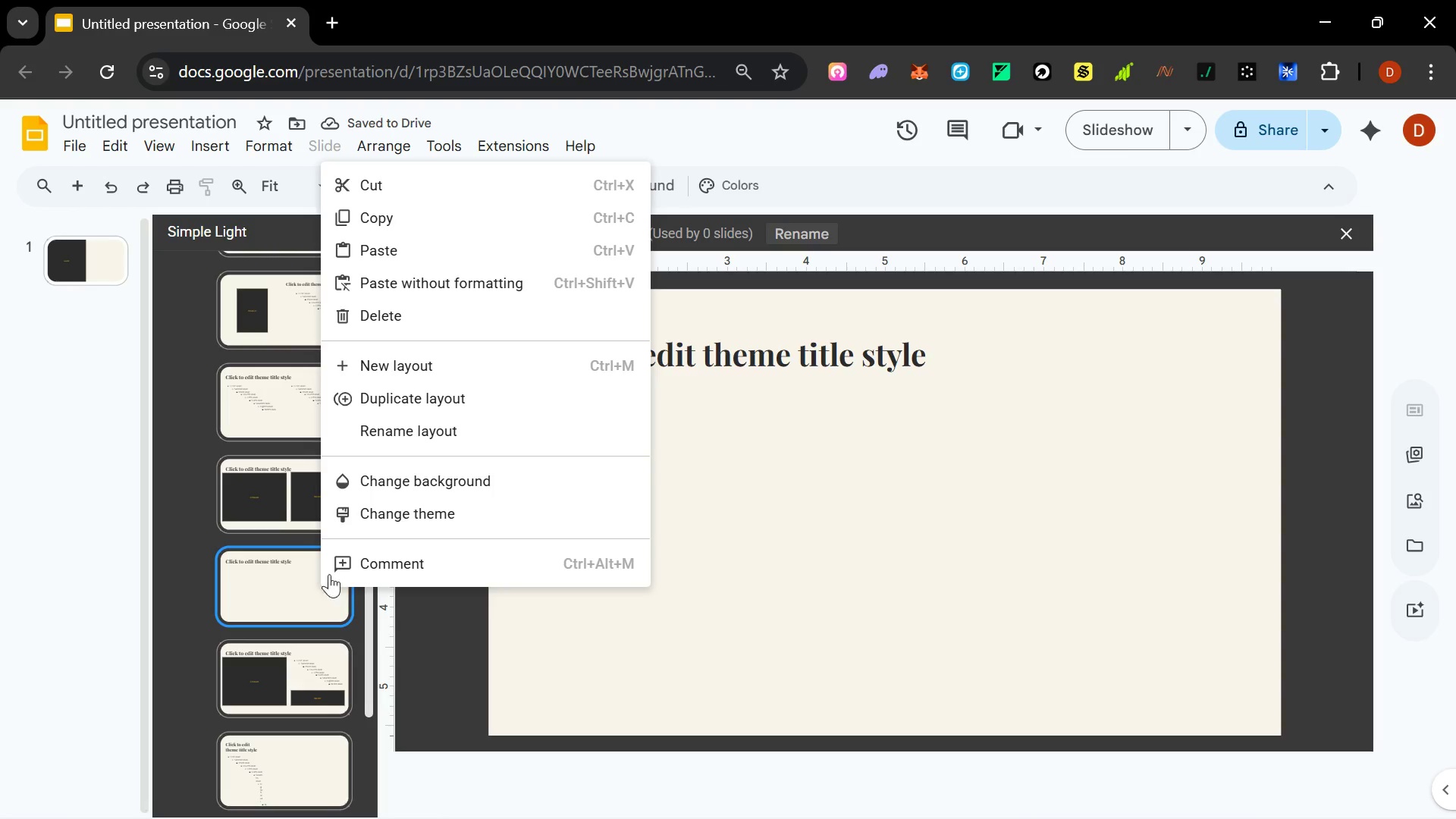 
wait(5.92)
 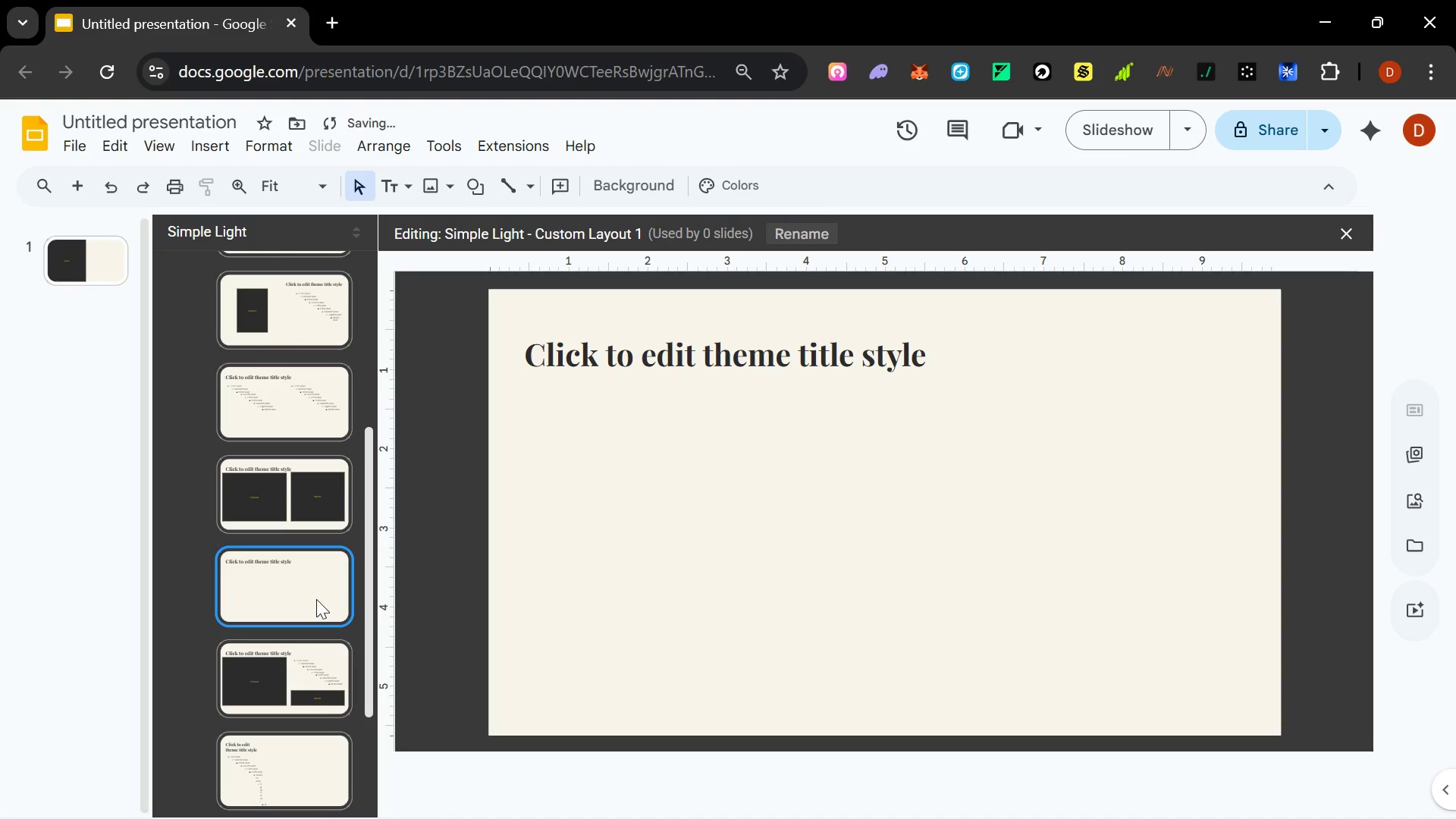 
left_click([434, 322])
 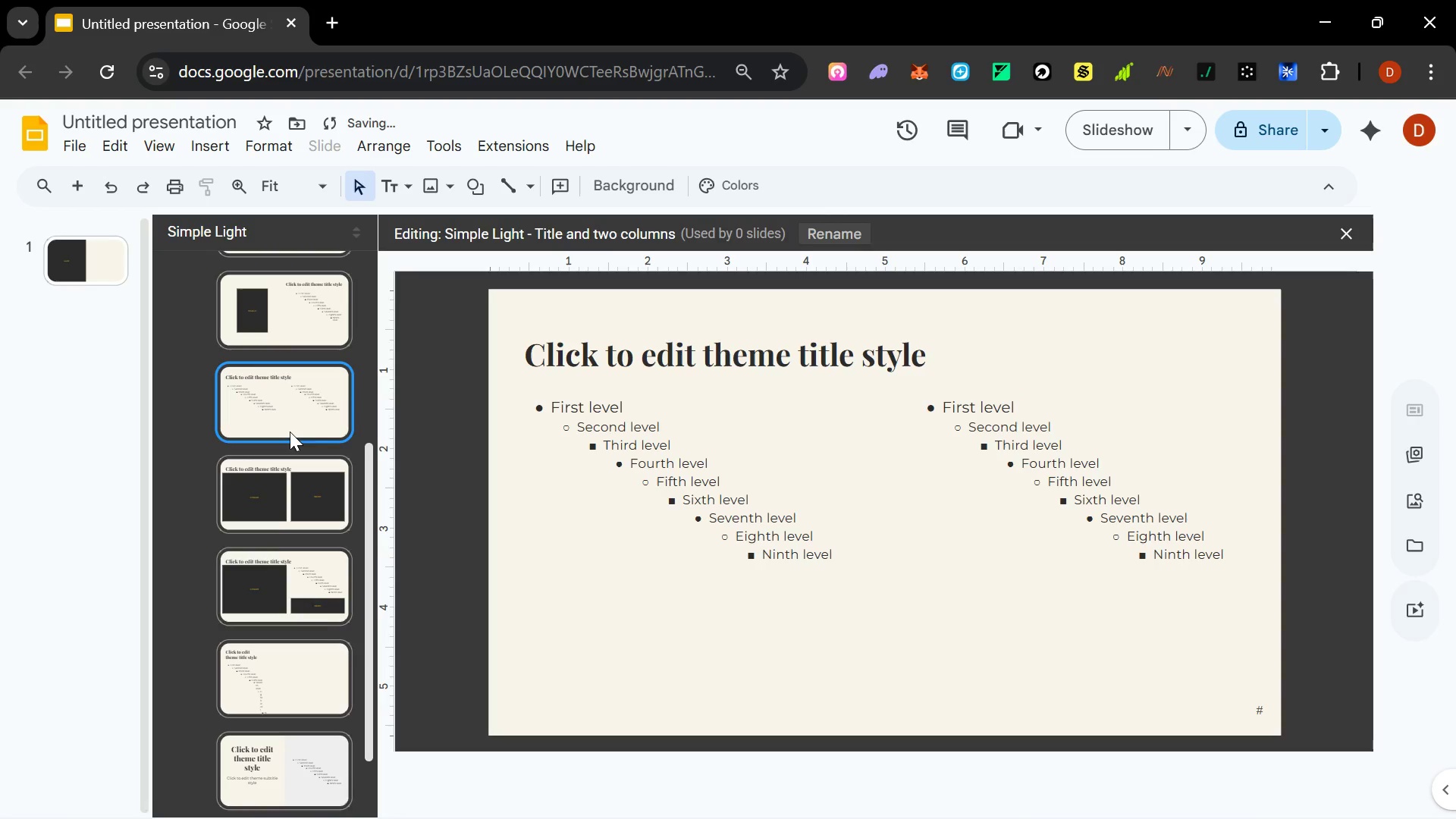 
left_click([279, 486])
 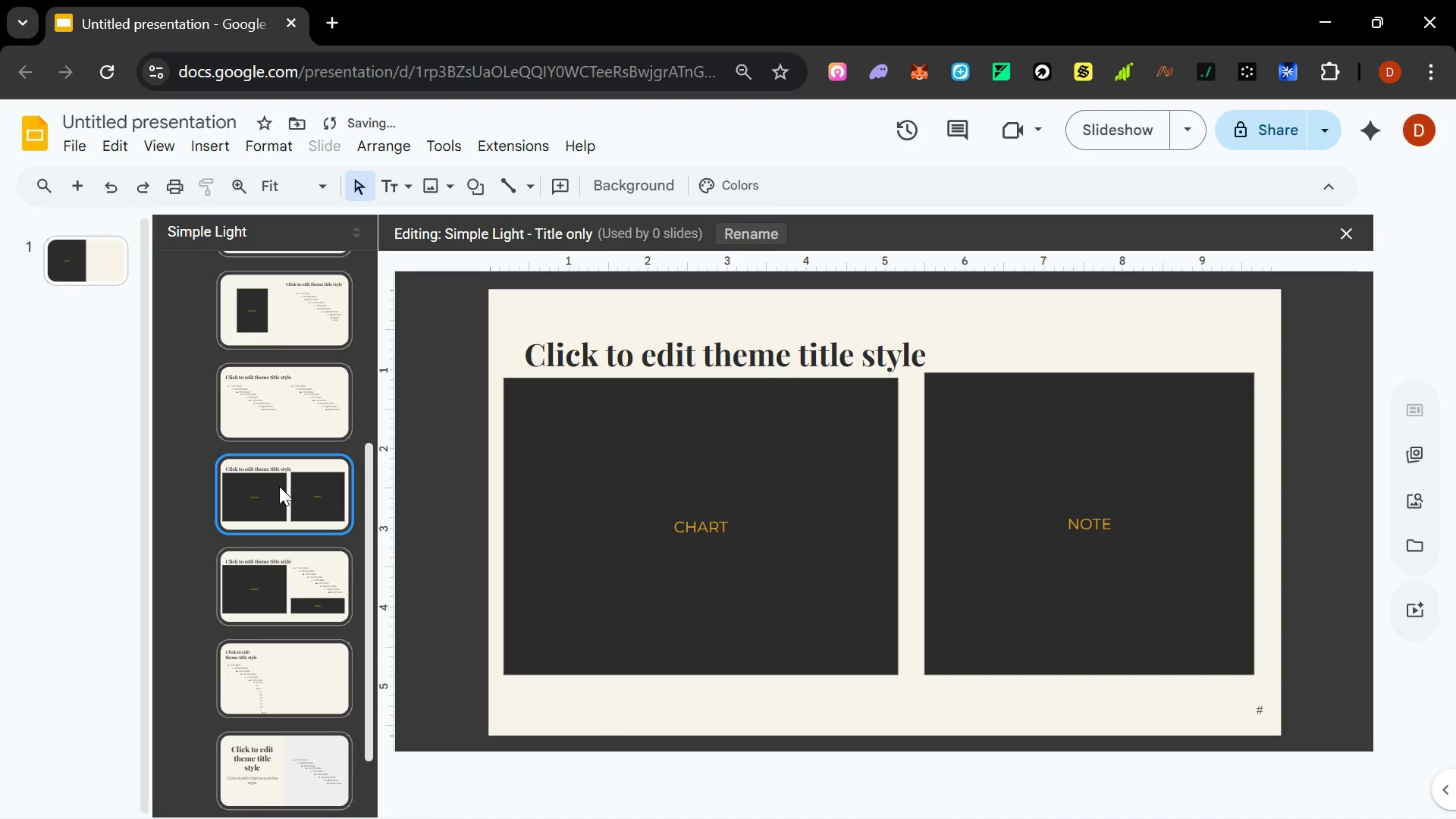 
right_click([279, 486])
 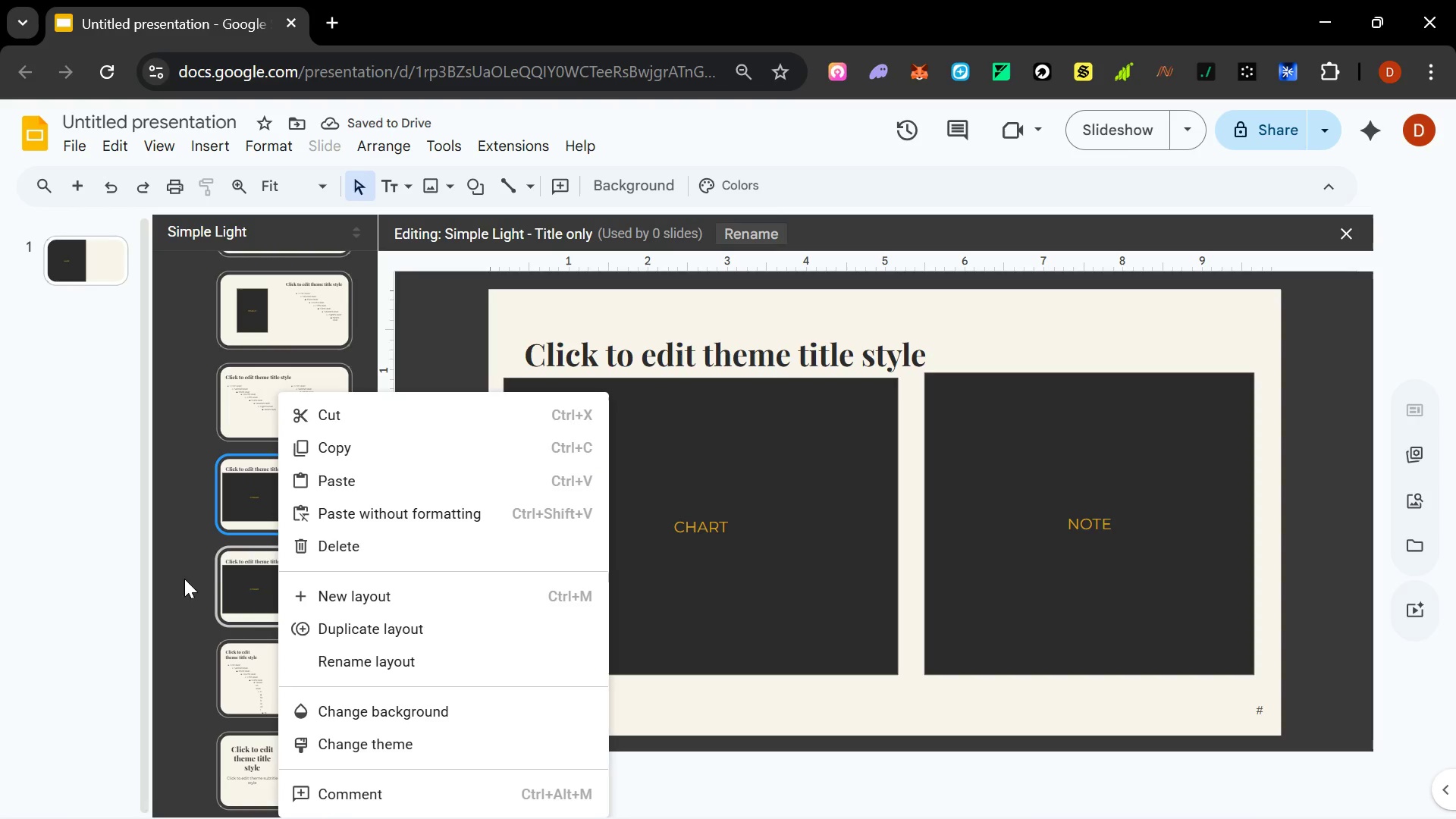 
left_click([246, 570])
 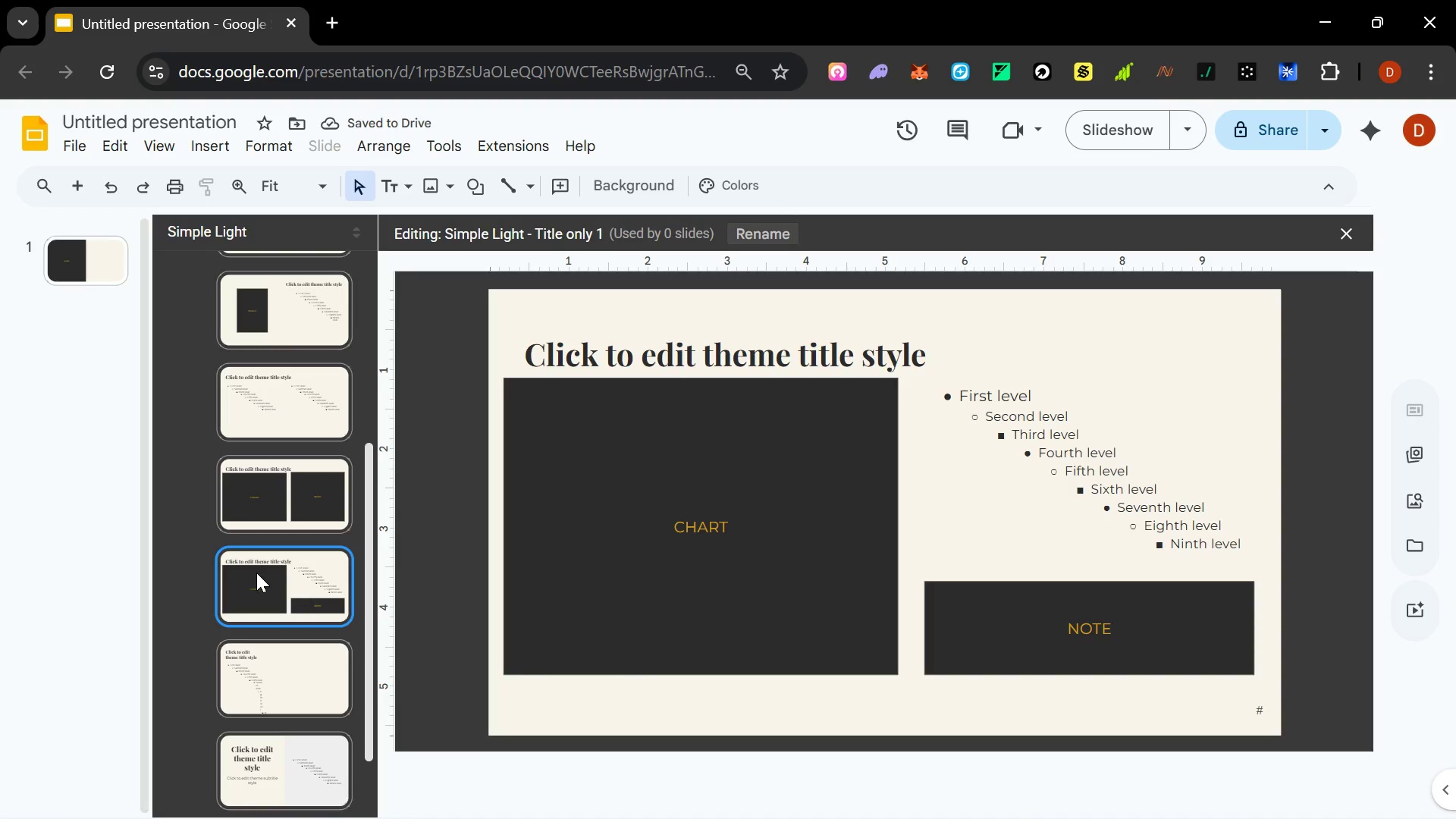 
right_click([258, 573])
 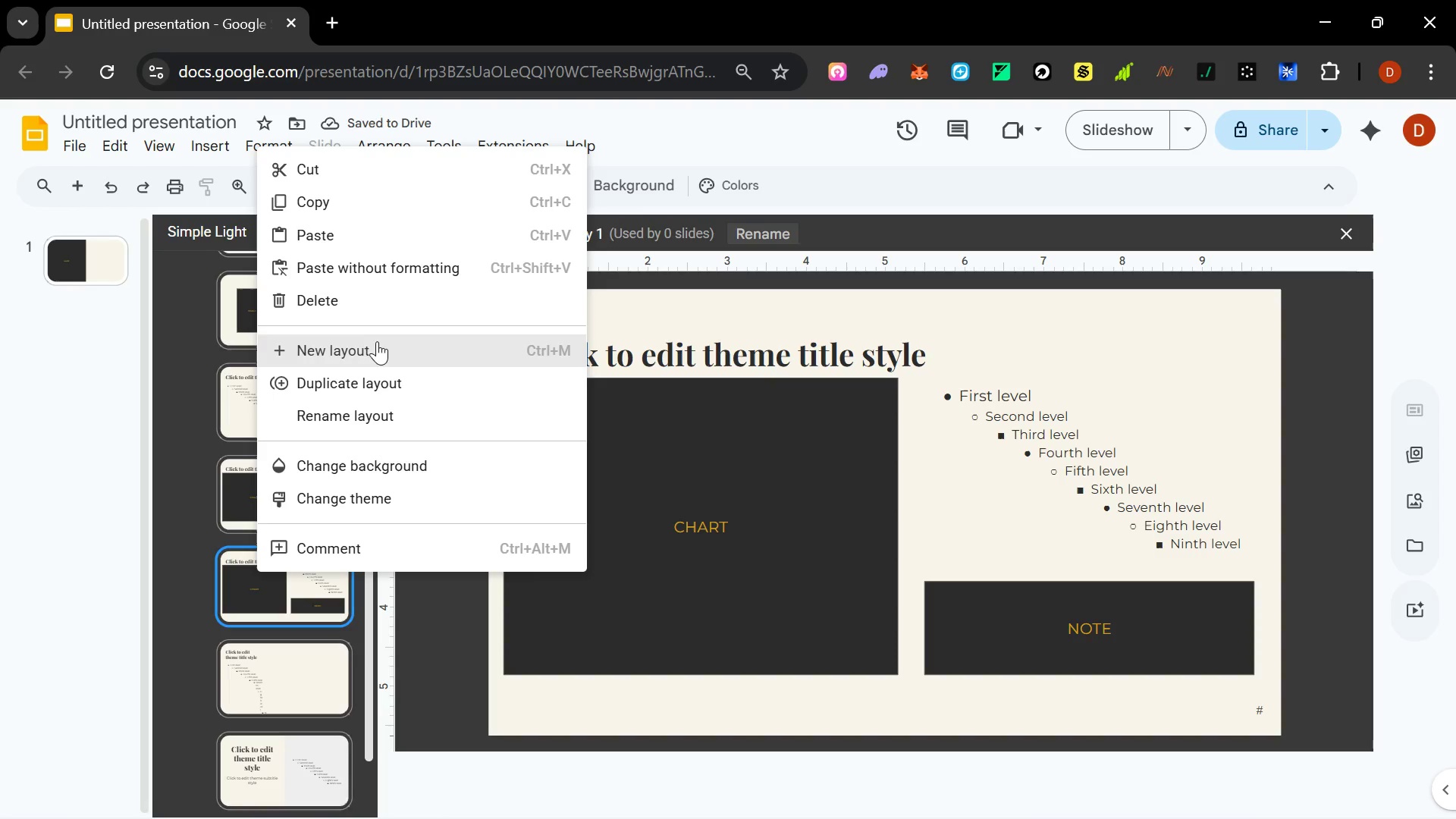 
left_click([372, 372])
 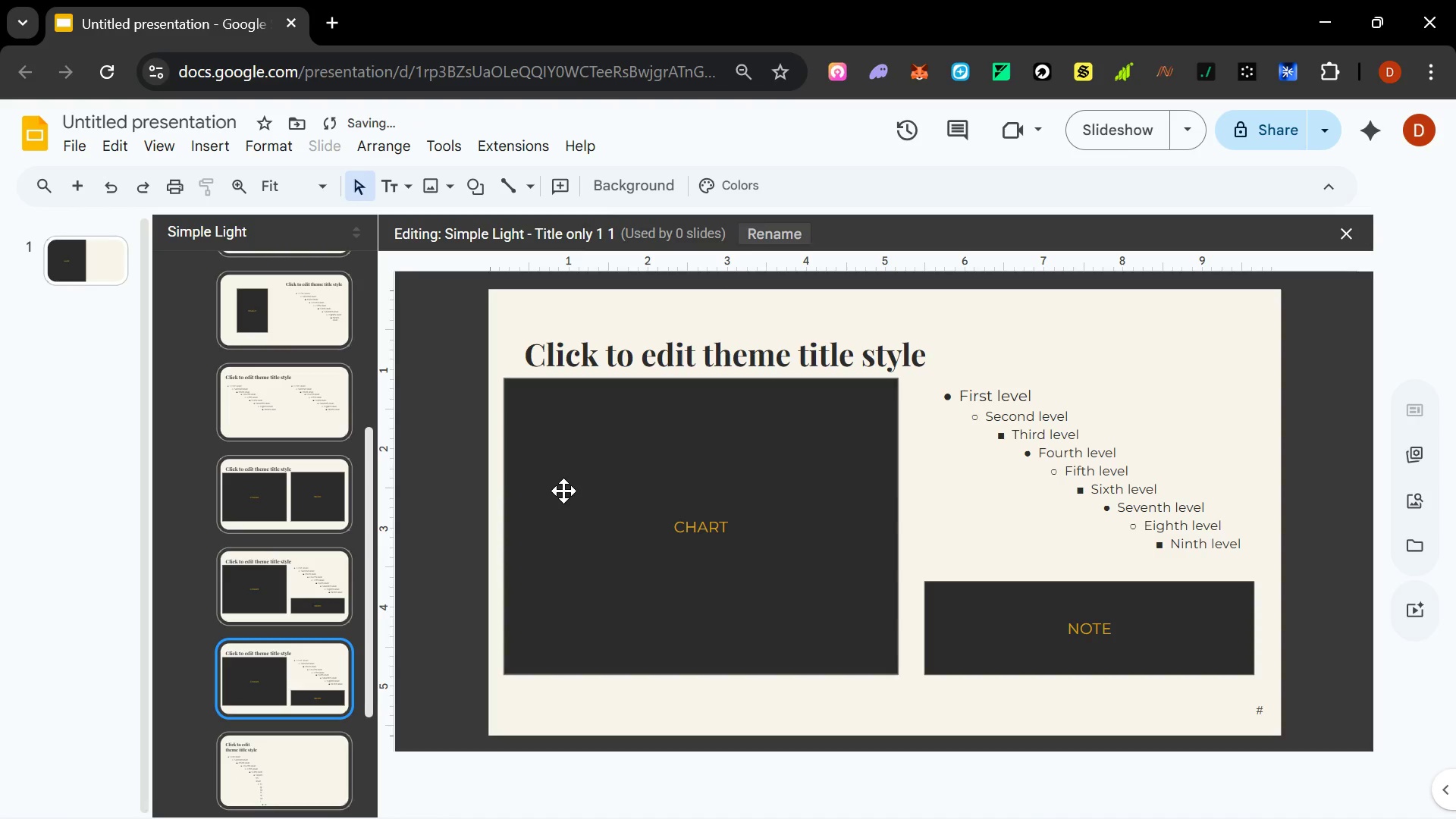 
left_click([591, 513])
 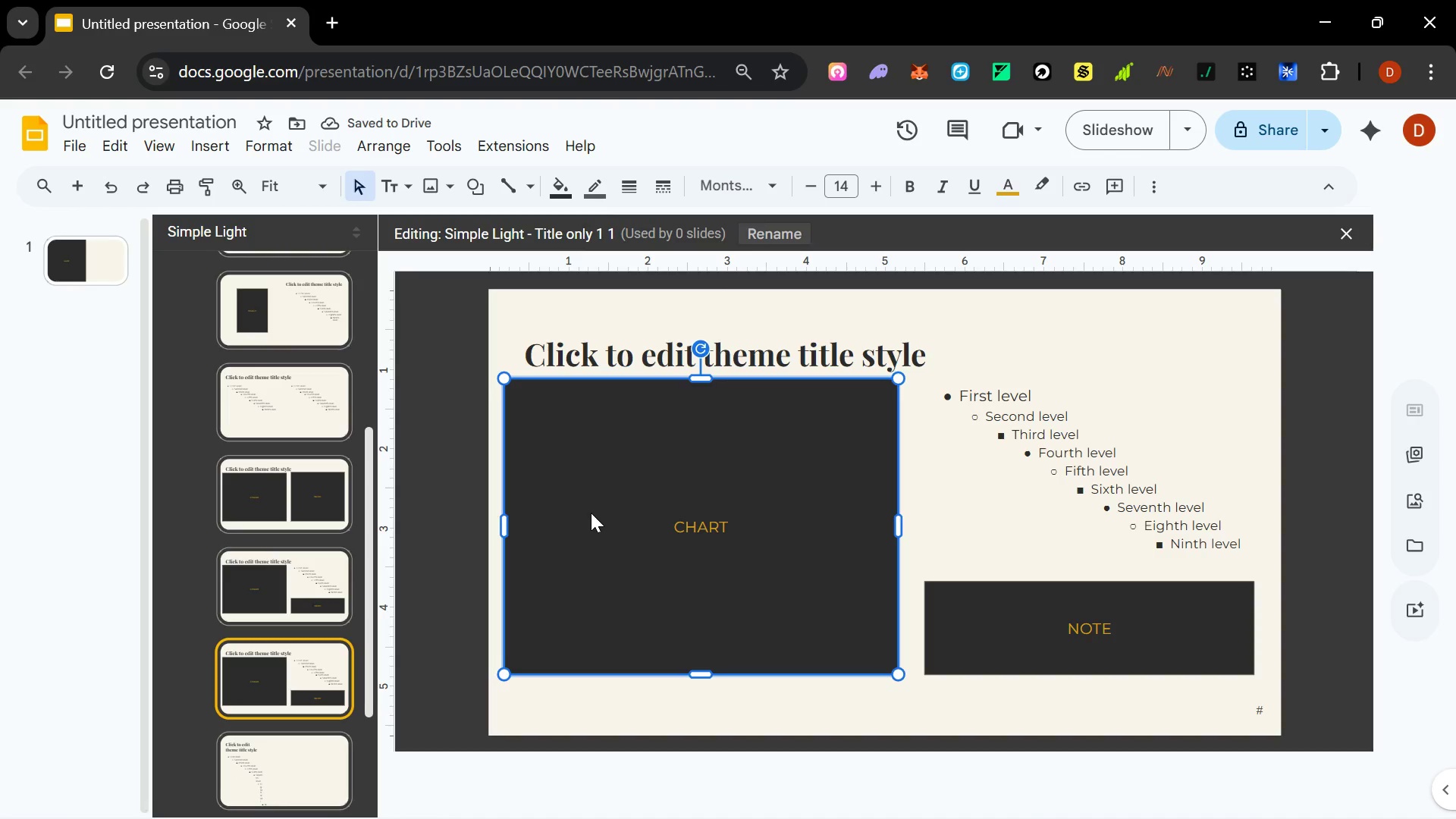 
hold_key(key=Delete, duration=9.73)
 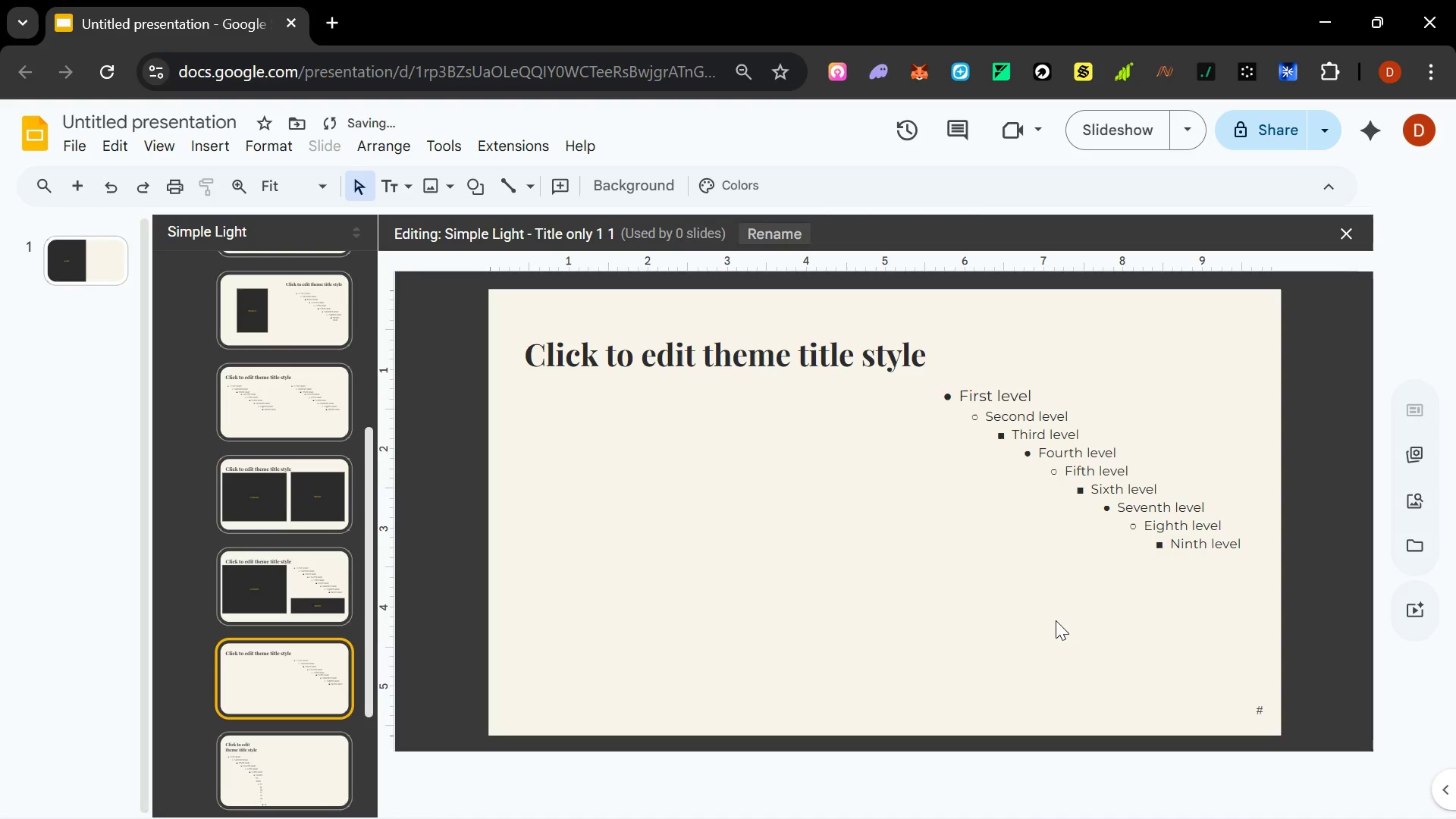 
left_click([1071, 469])
 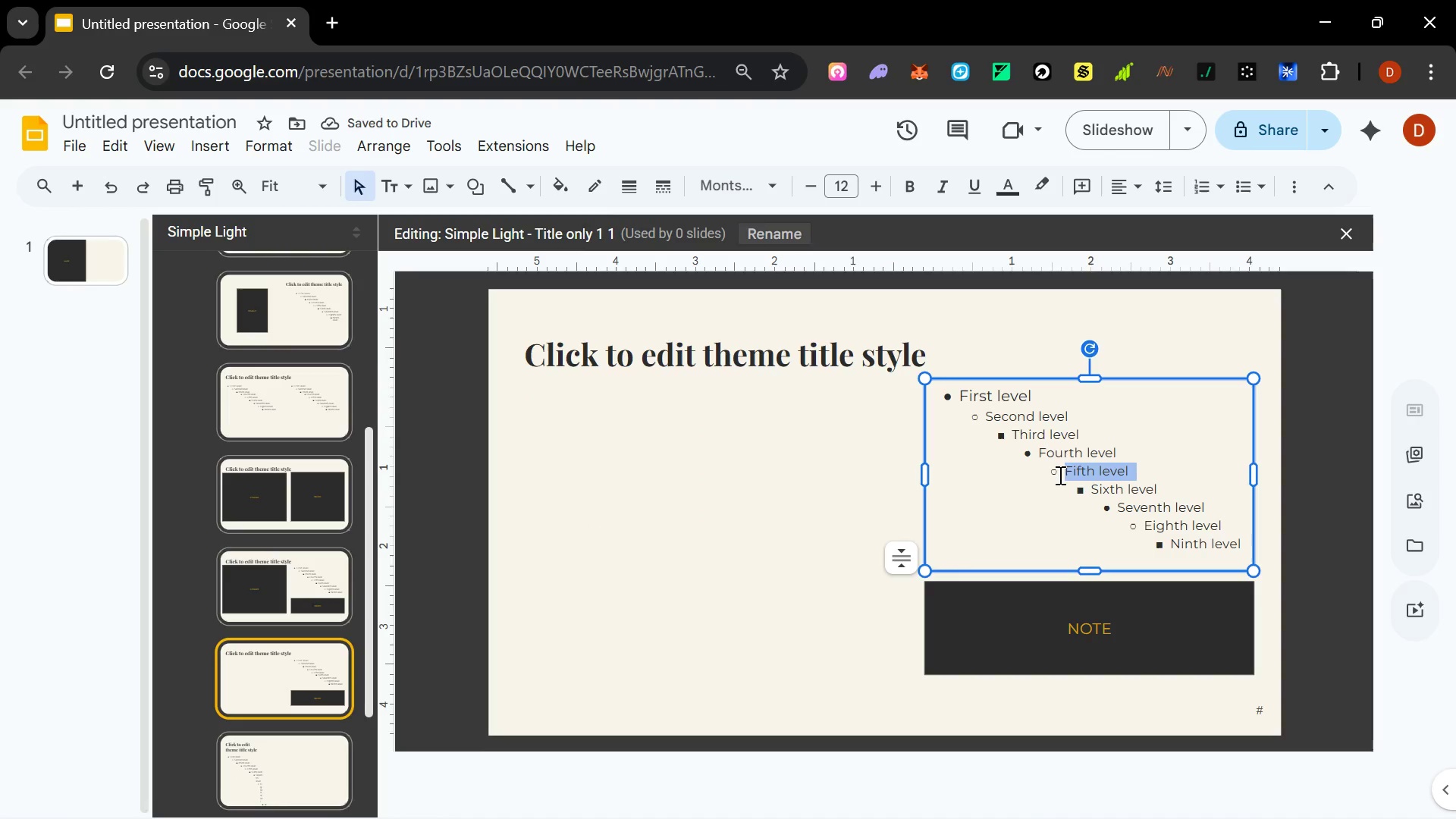 
left_click([1023, 485])
 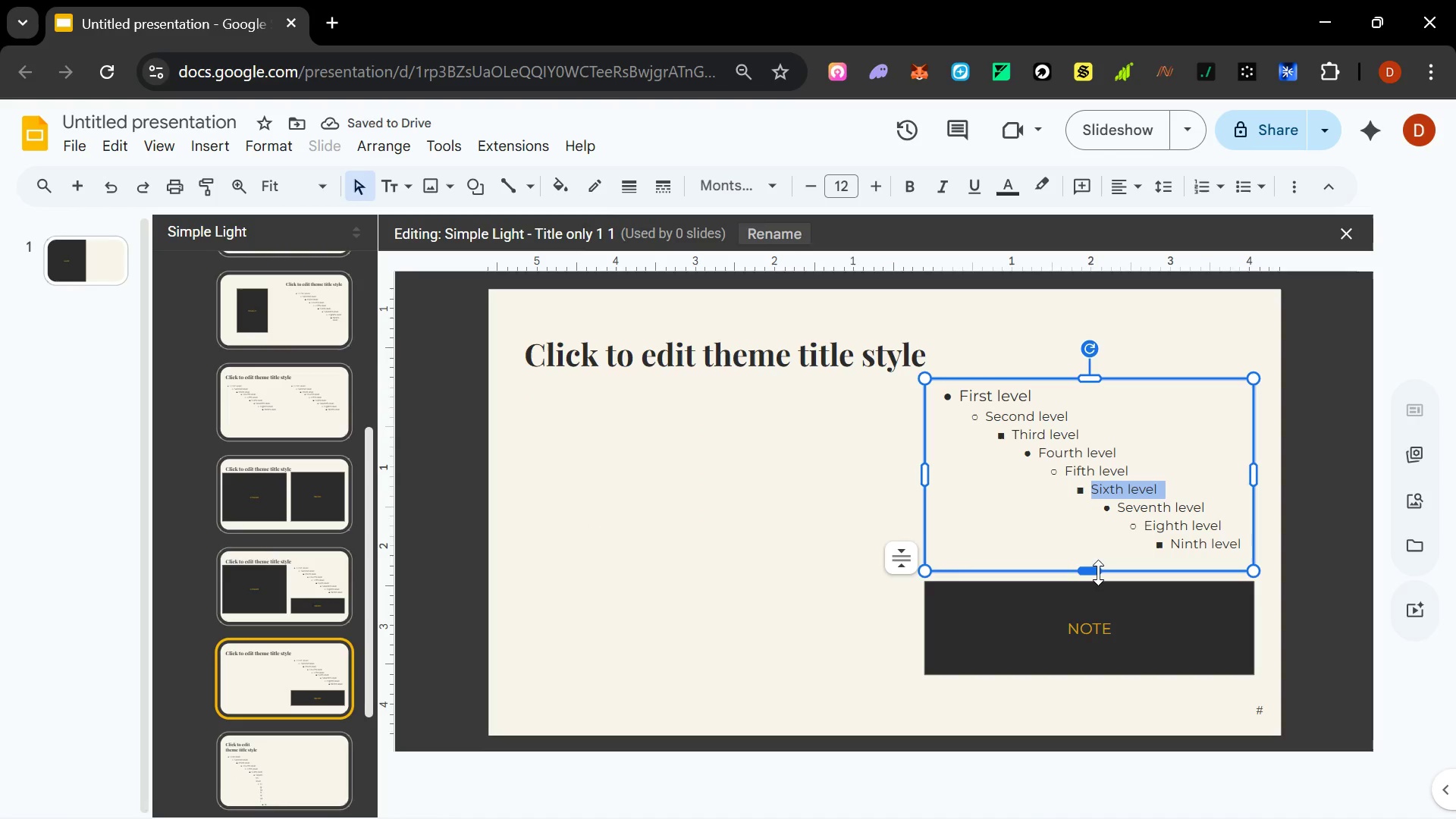 
left_click_drag(start_coordinate=[1097, 572], to_coordinate=[1125, 450])
 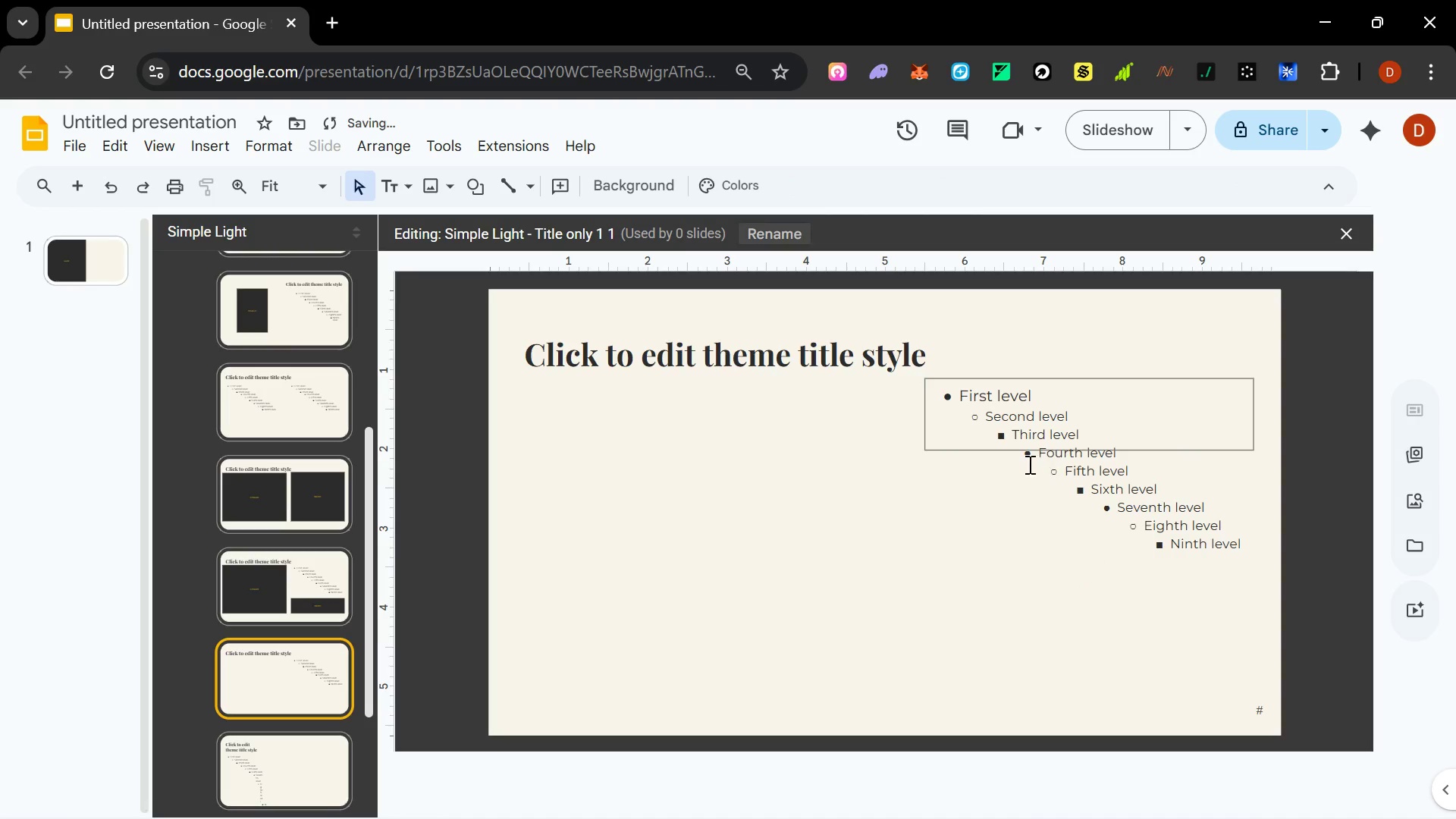 
left_click([391, 186])
 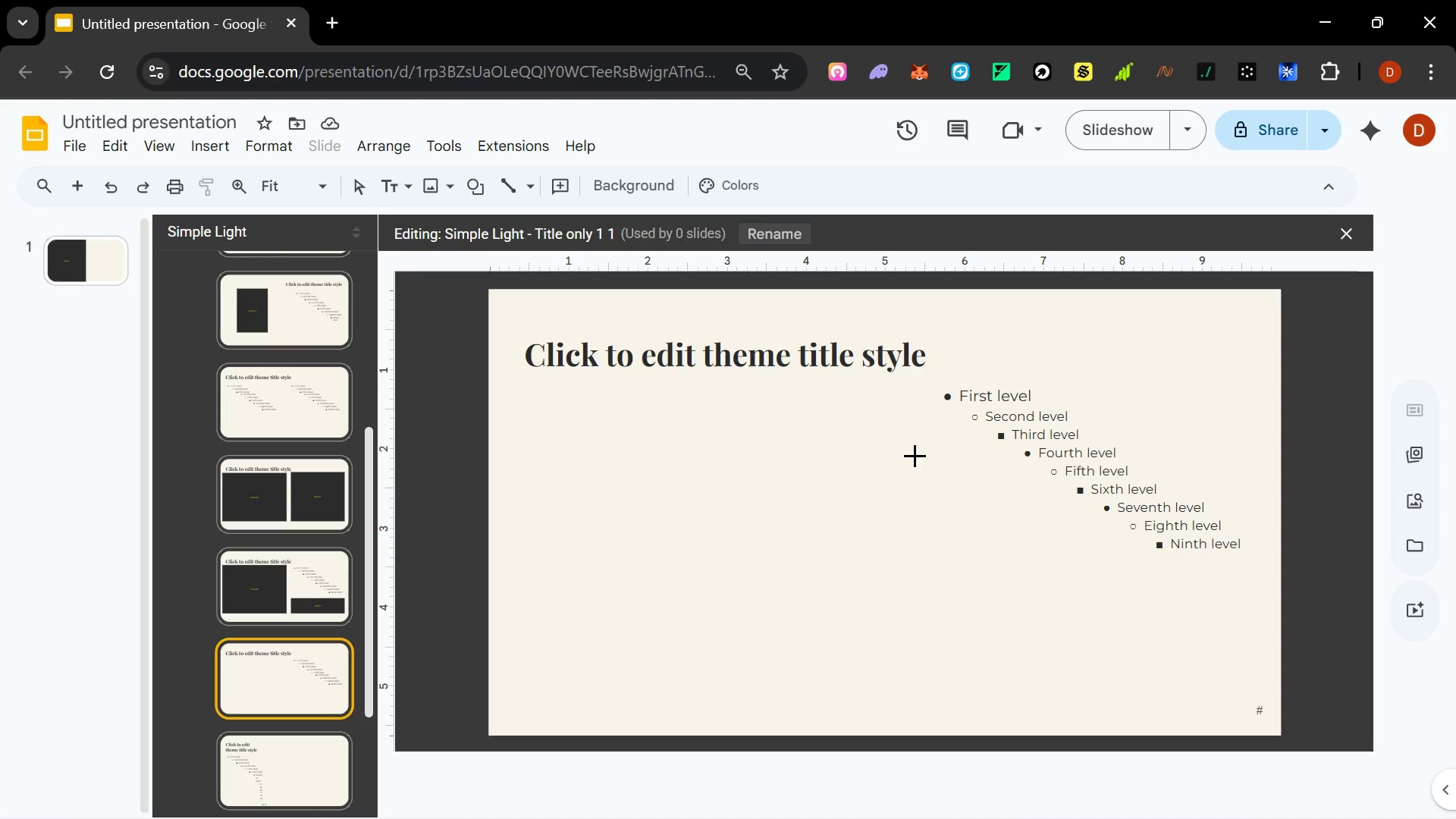 
left_click_drag(start_coordinate=[957, 468], to_coordinate=[1134, 551])
 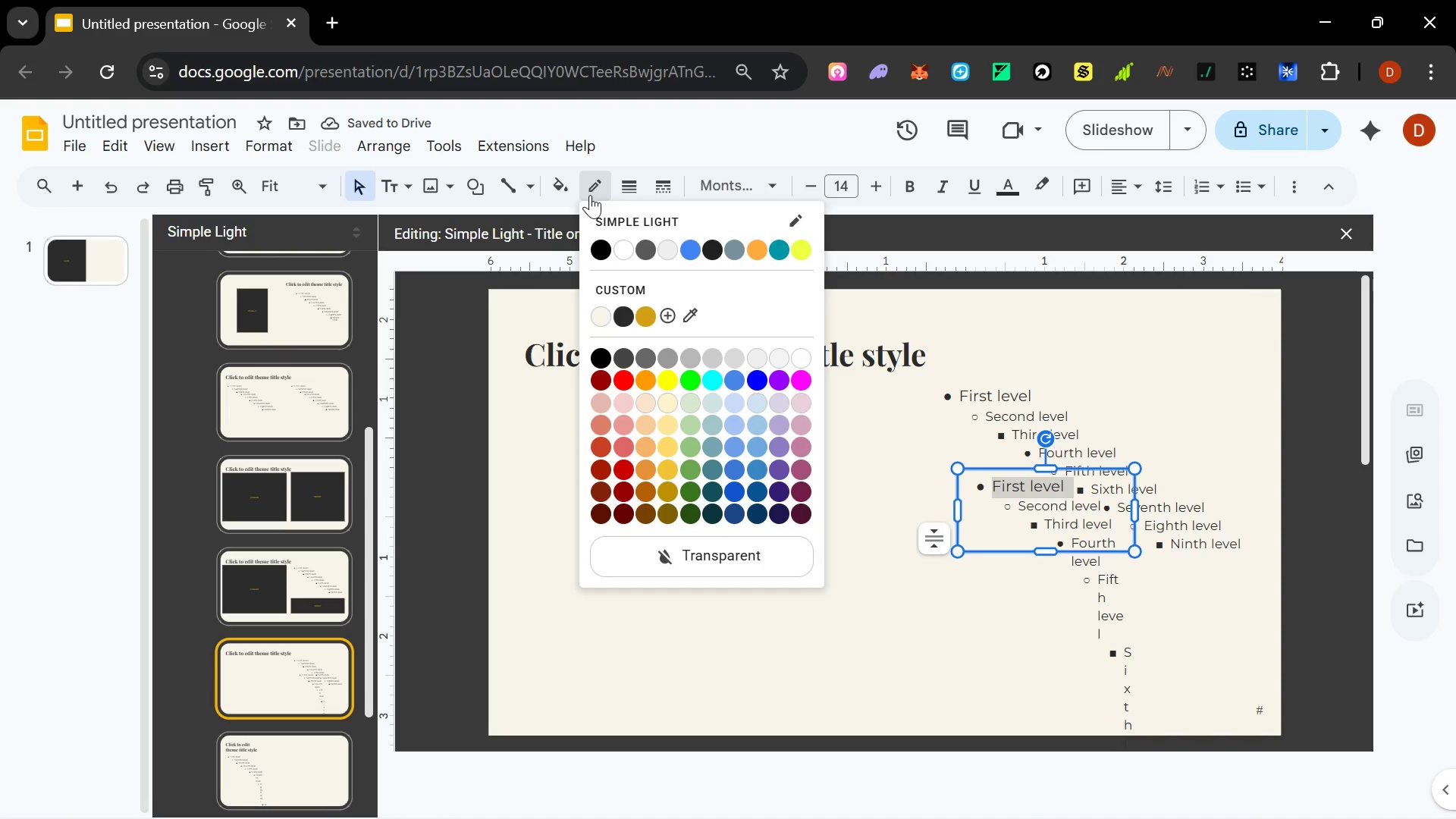 
left_click([648, 307])
 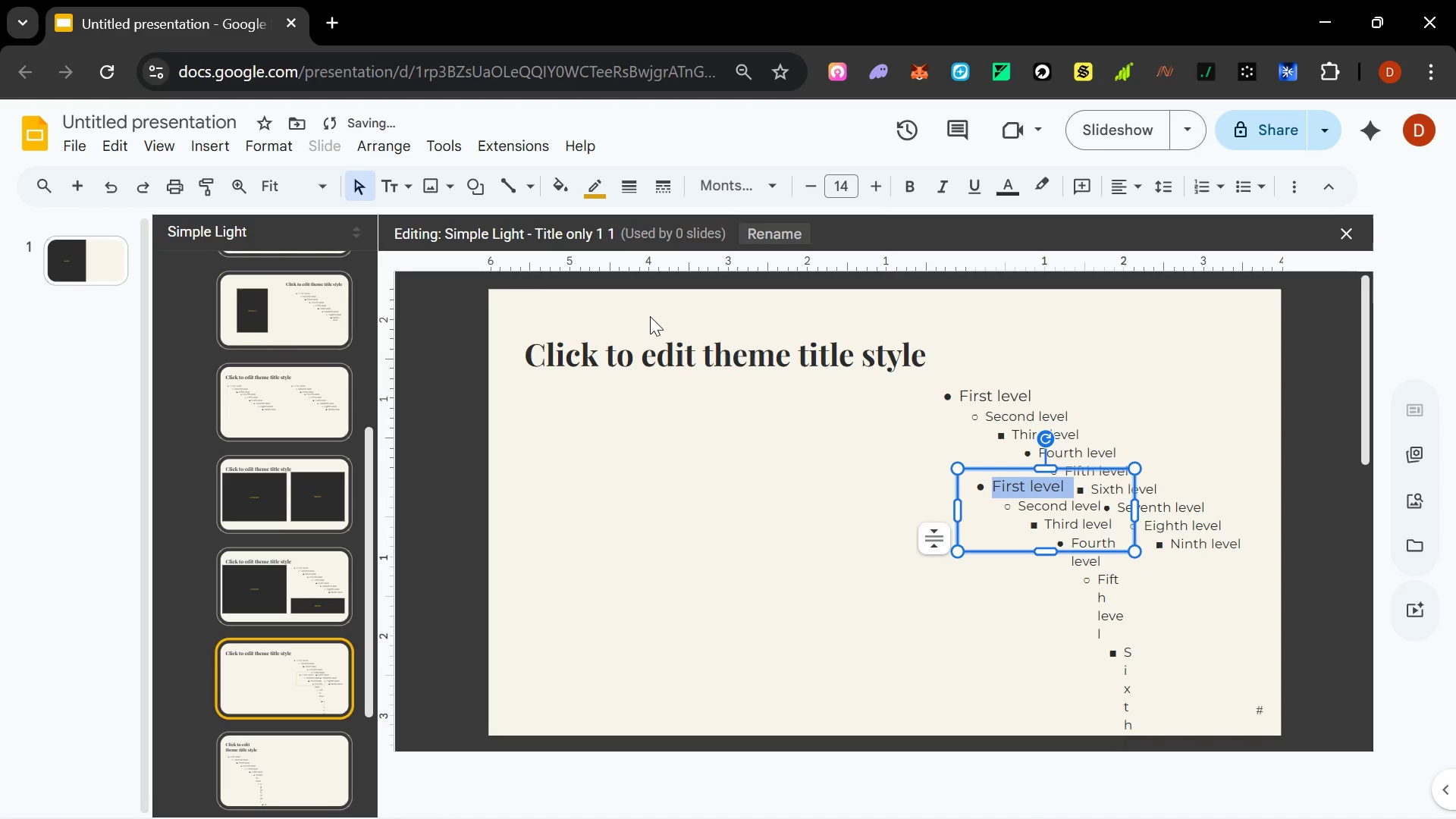 
key(Control+Z)
 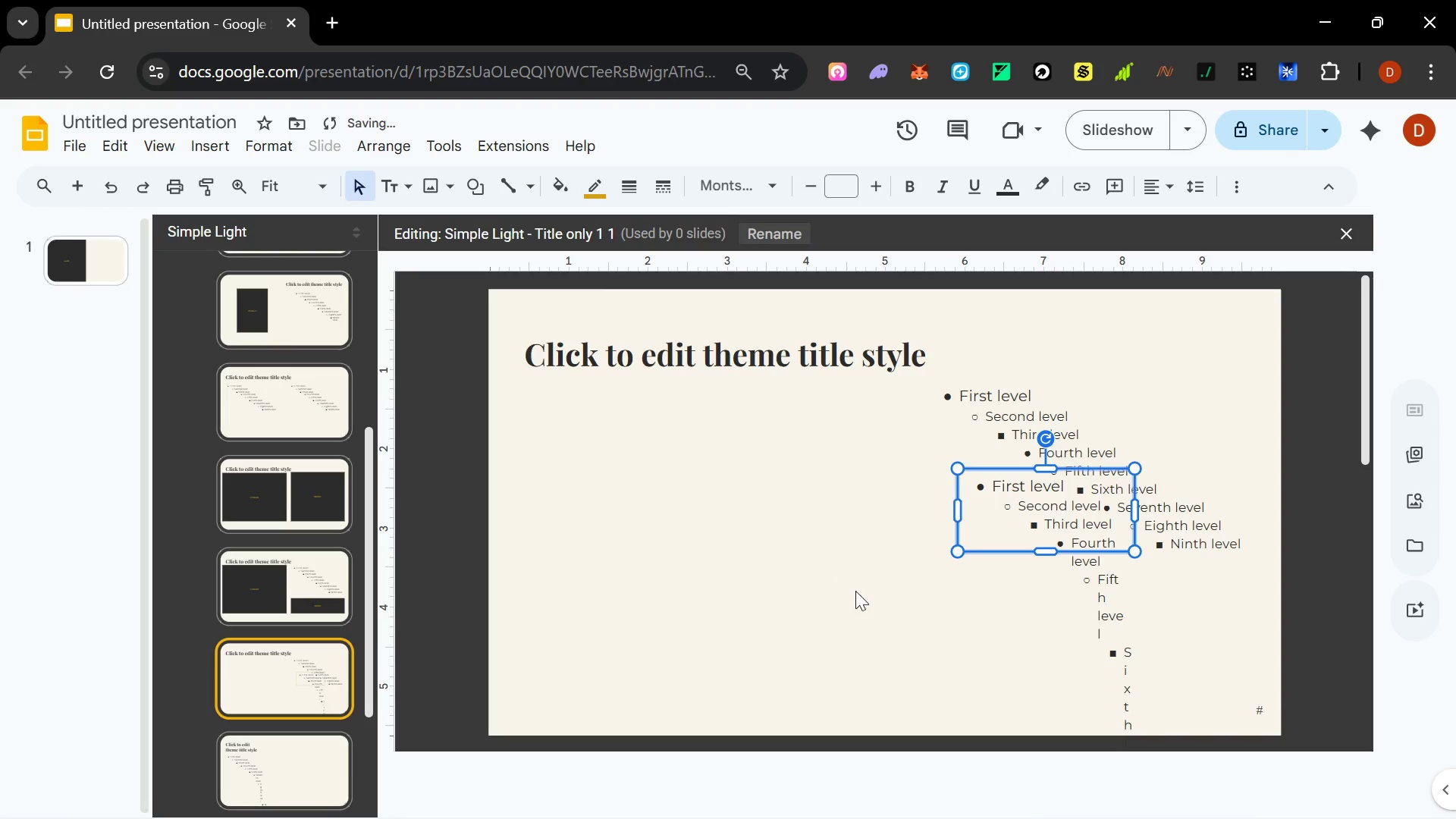 
wait(7.56)
 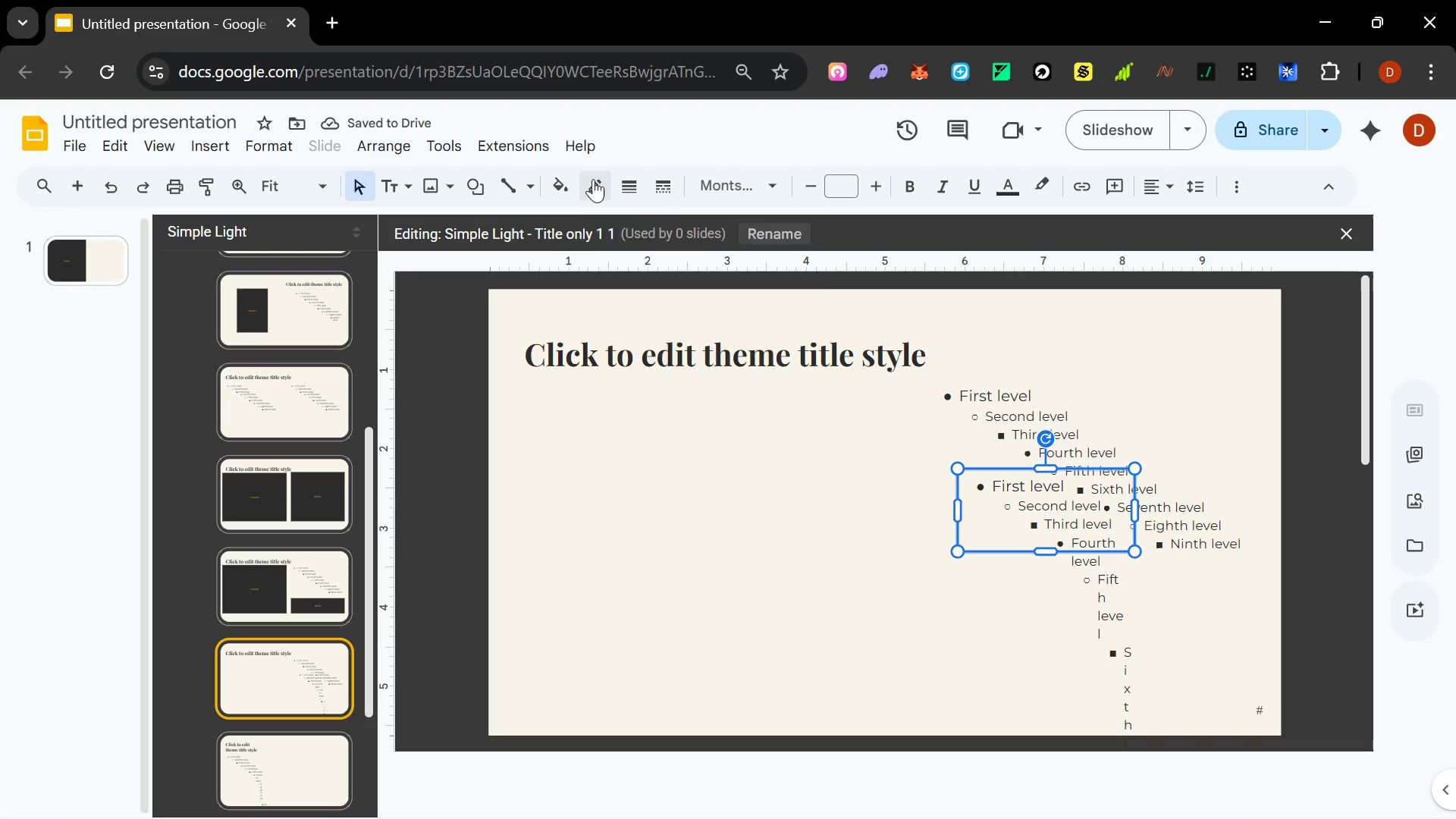 
left_click([1050, 549])
 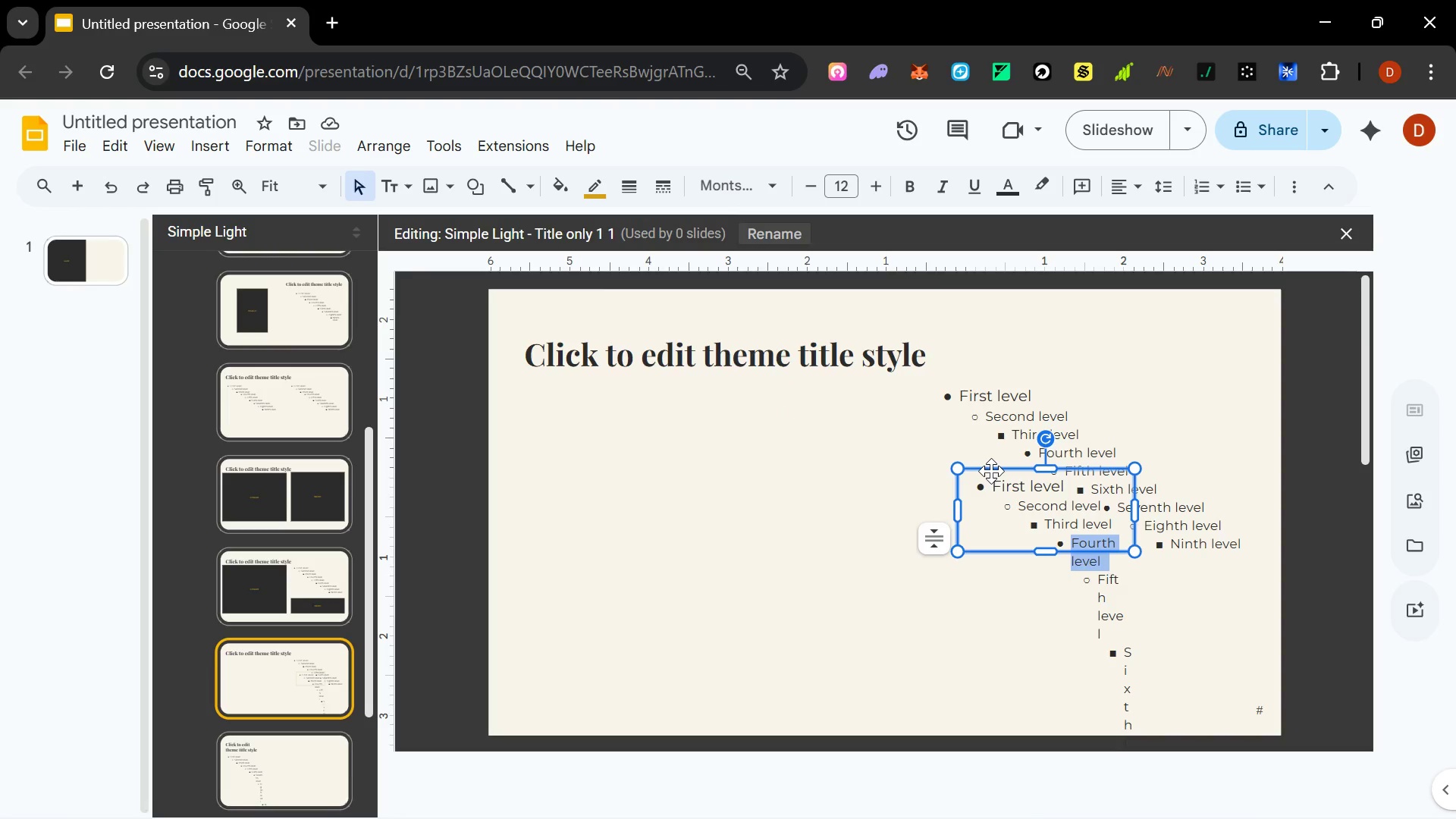 
hold_key(key=ShiftLeft, duration=1.5)
left_click_drag(start_coordinate=[991, 471], to_coordinate=[993, 475])
 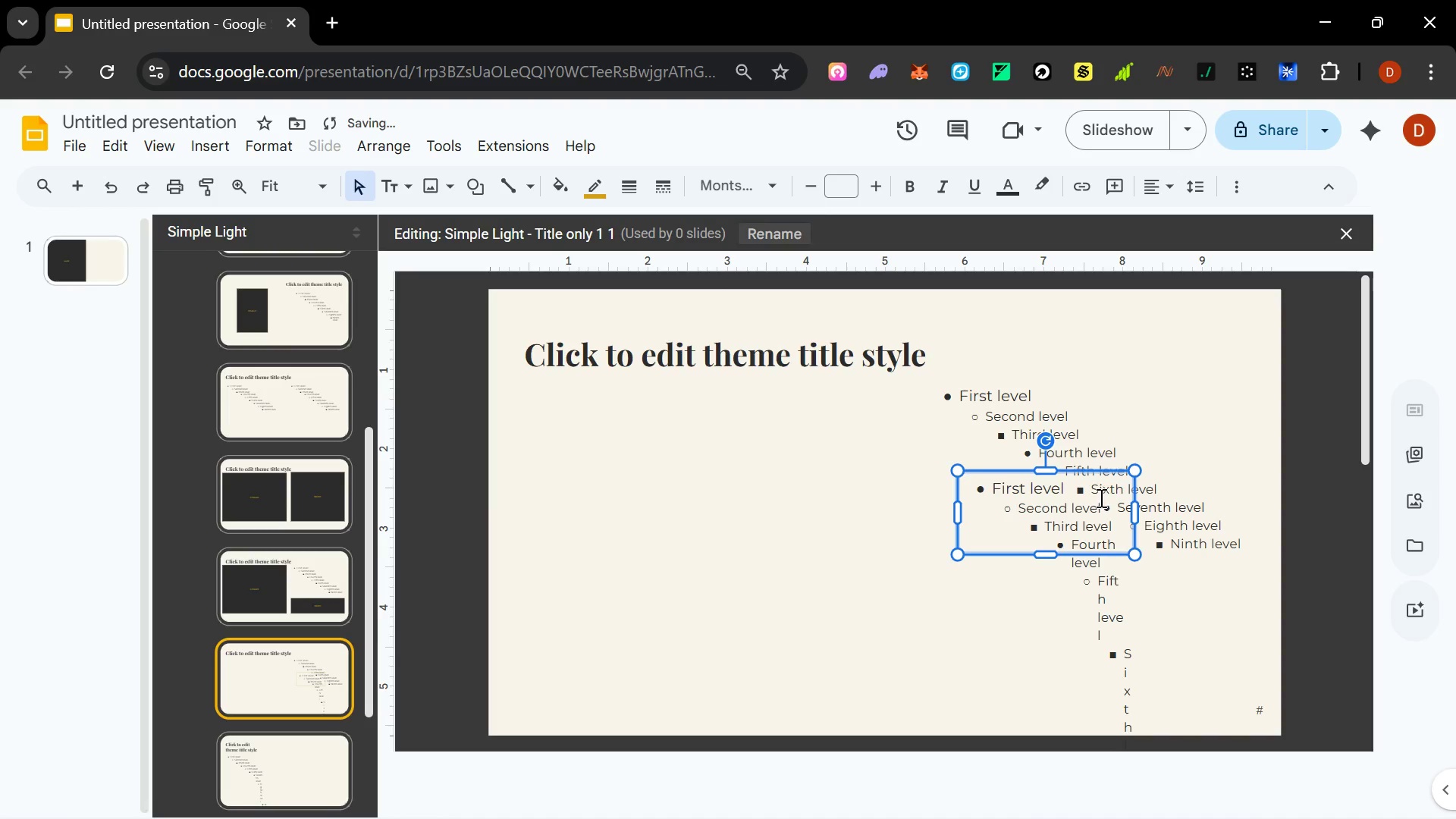 
hold_key(key=ShiftLeft, duration=0.88)
 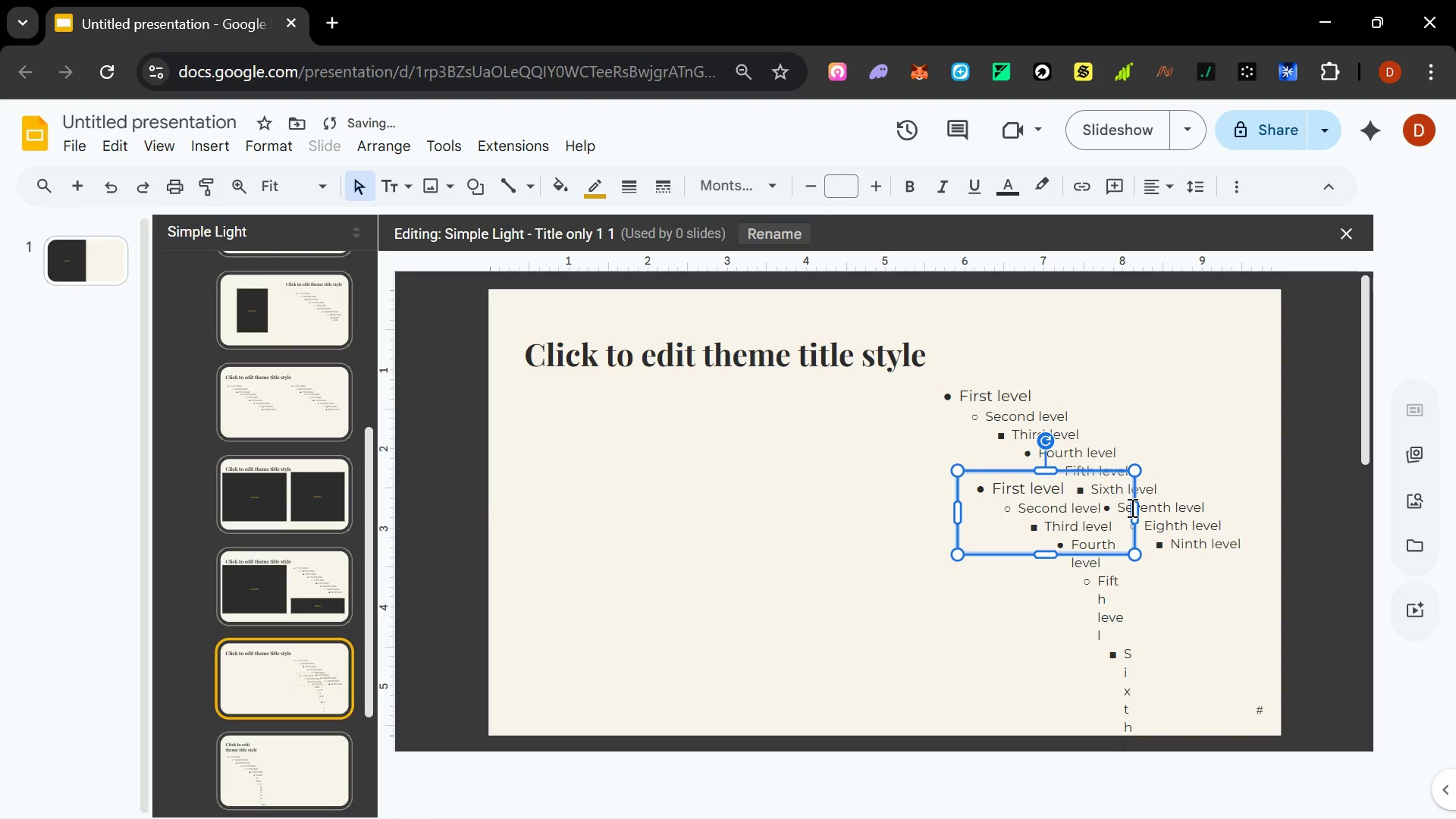 
left_click_drag(start_coordinate=[1132, 507], to_coordinate=[1090, 501])
 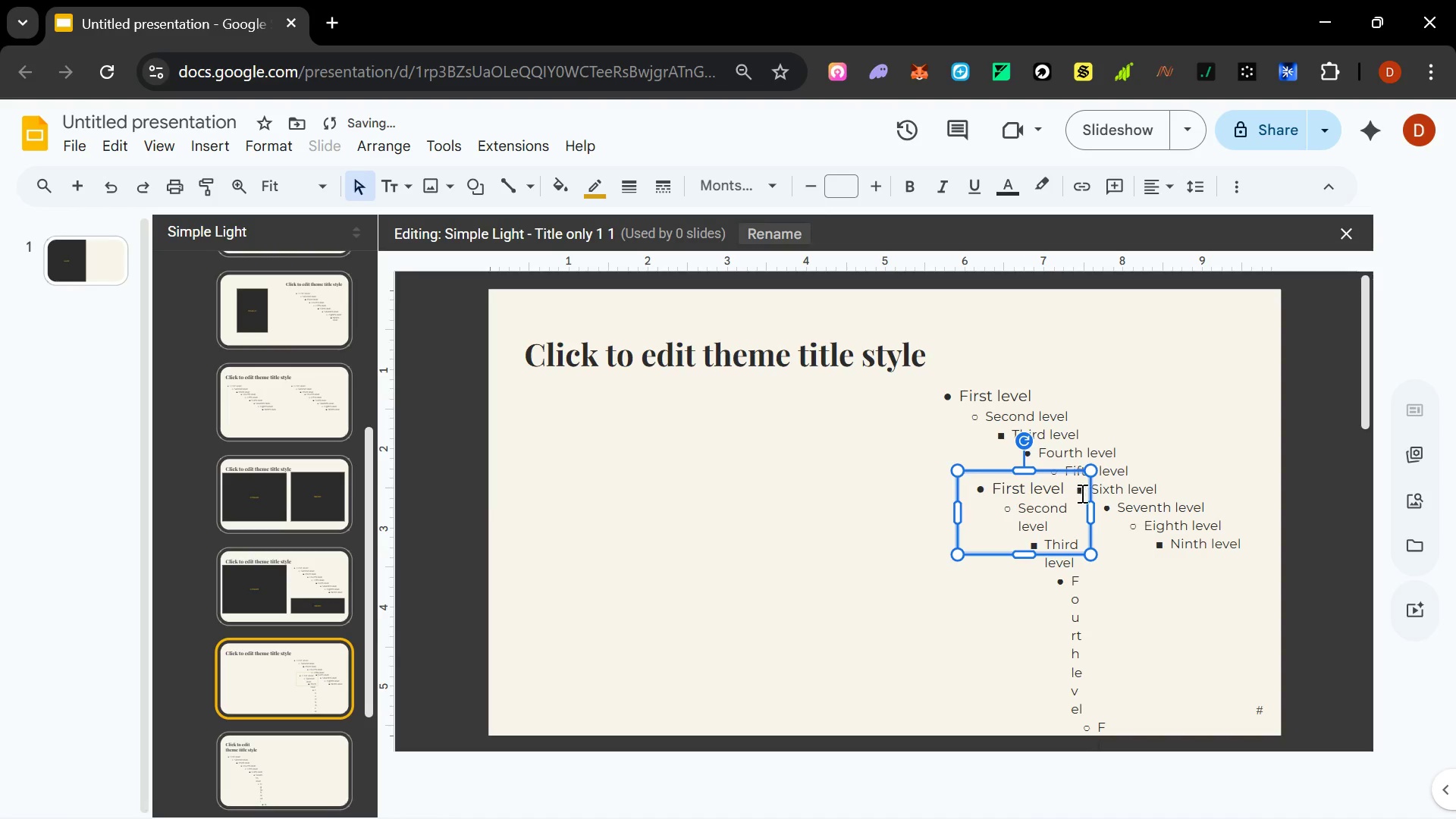 
hold_key(key=ShiftLeft, duration=0.44)
 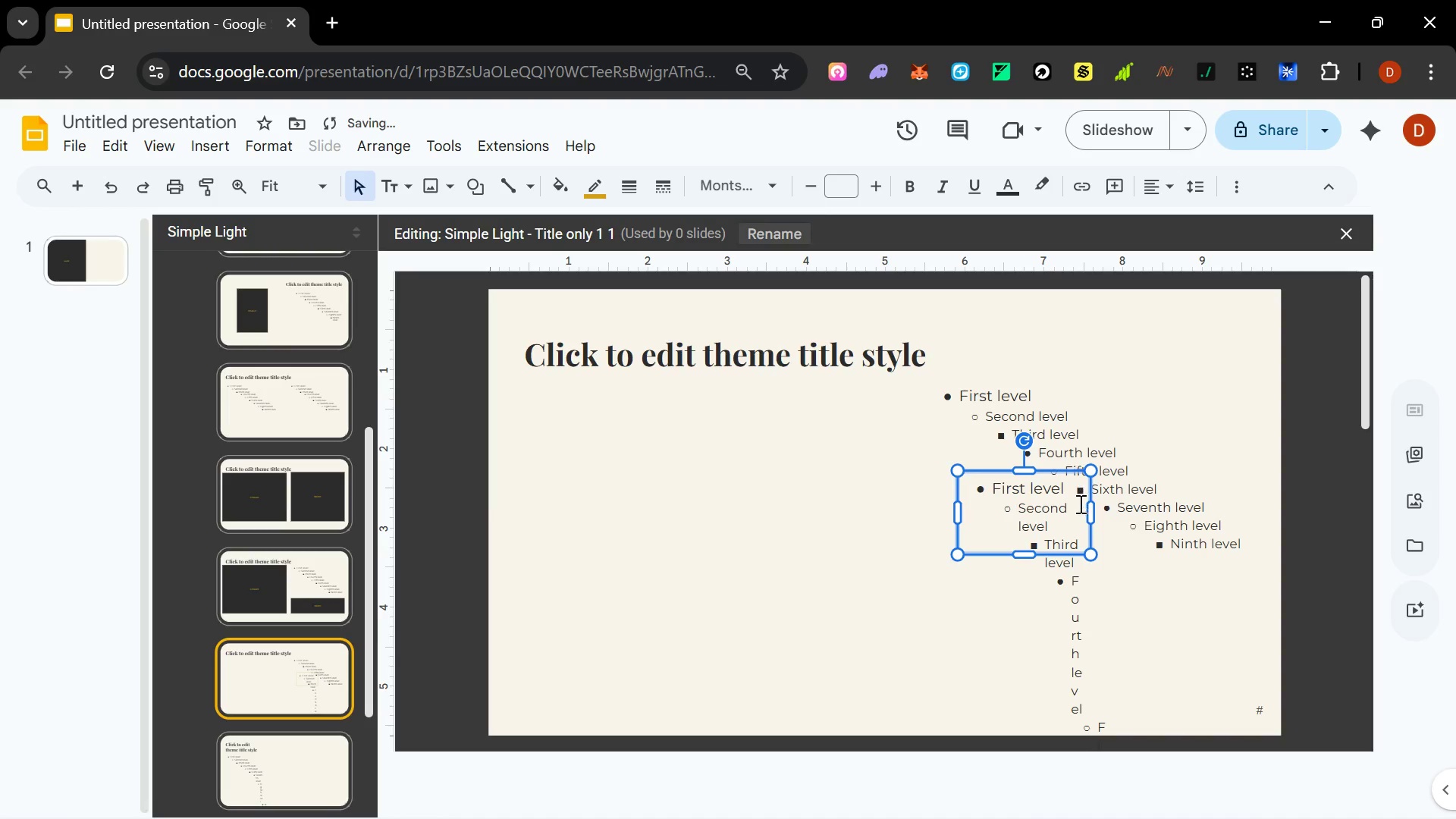 
hold_key(key=ControlLeft, duration=1.5)
left_click_drag(start_coordinate=[1096, 494], to_coordinate=[1236, 495])
 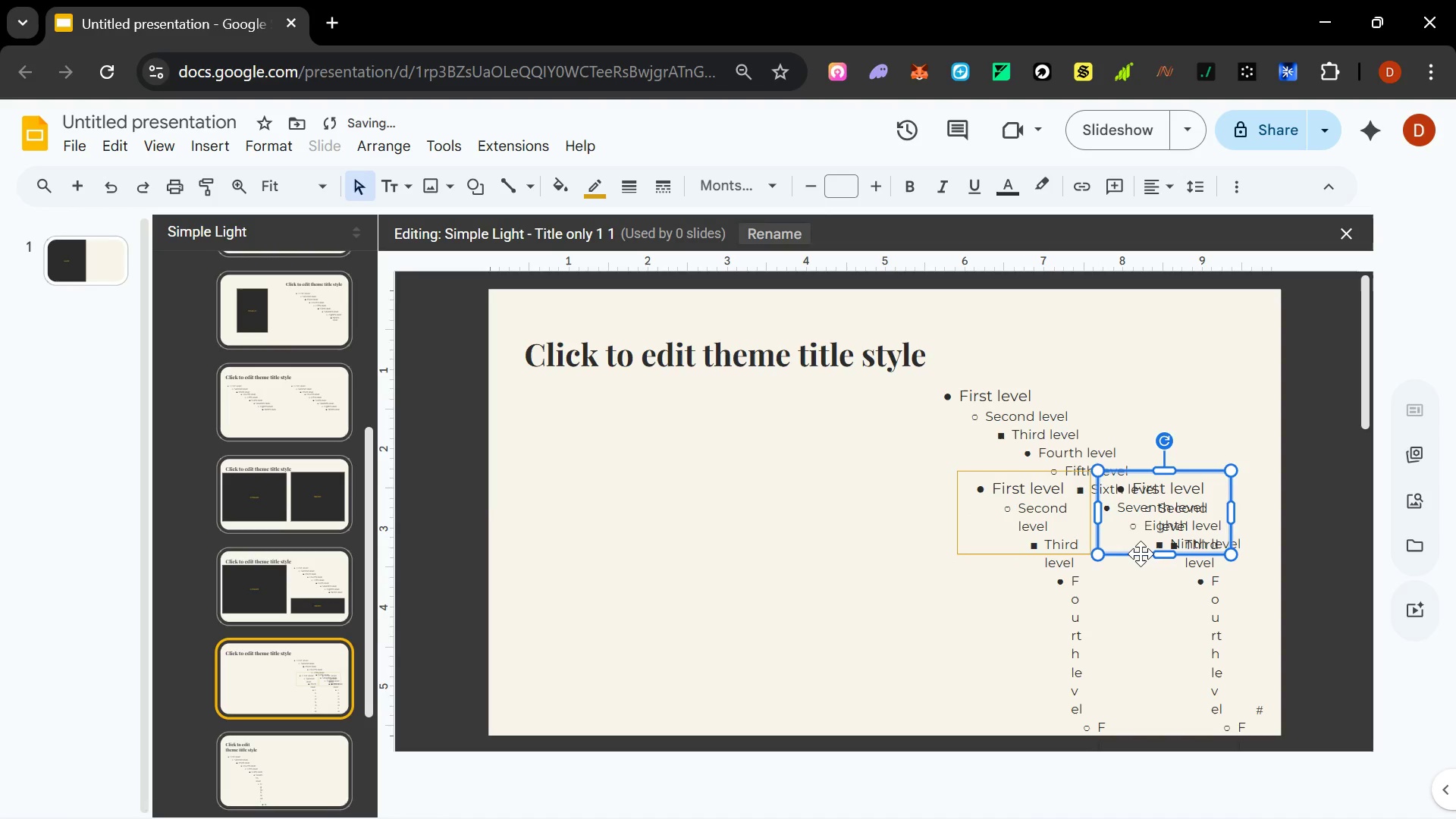 
hold_key(key=ControlLeft, duration=1.5)
 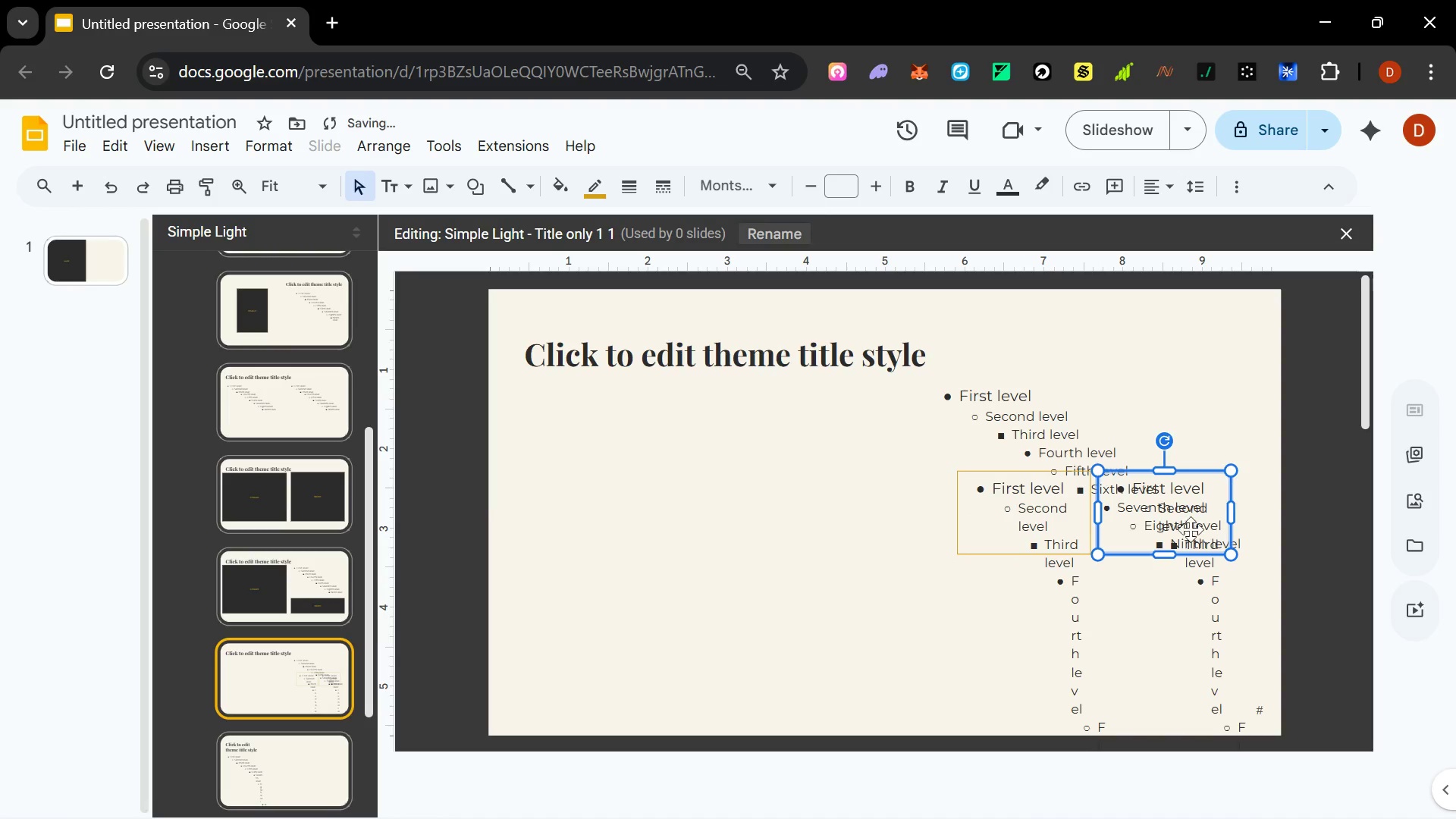 
hold_key(key=ControlLeft, duration=1.5)
left_click_drag(start_coordinate=[1139, 553], to_coordinate=[1000, 643])
 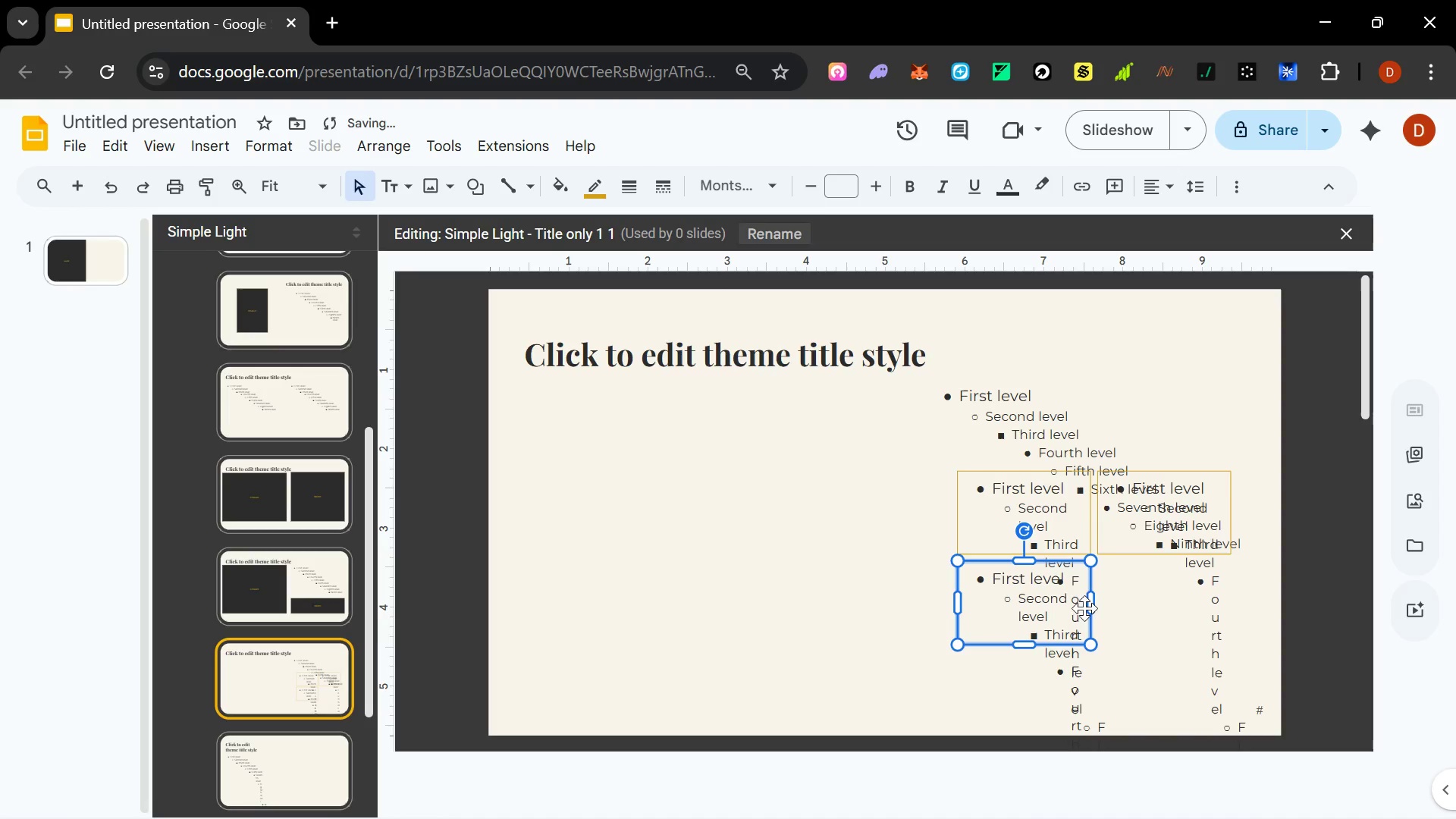 
hold_key(key=ControlLeft, duration=1.5)
 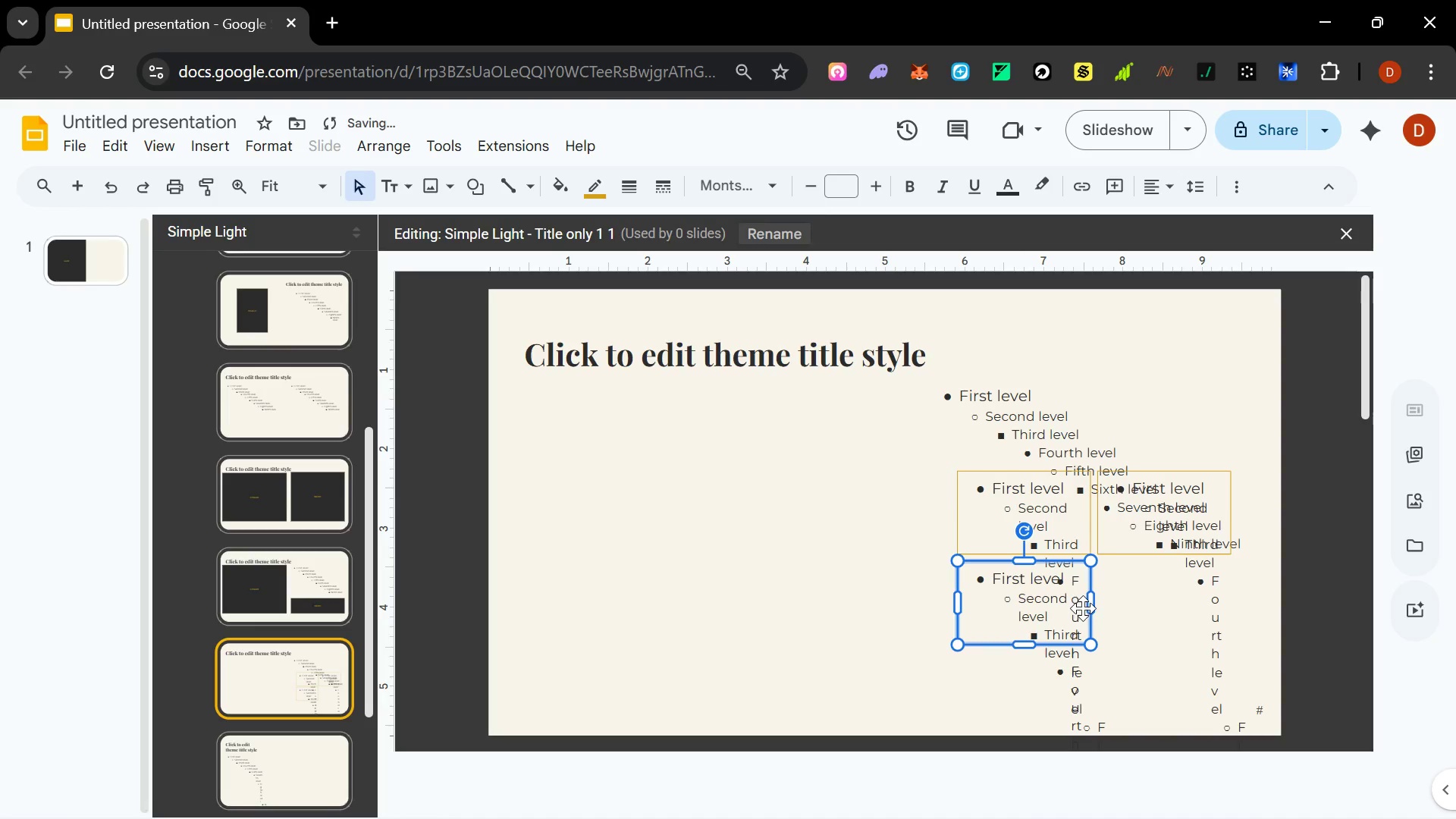 
hold_key(key=ShiftLeft, duration=1.5)
left_click_drag(start_coordinate=[1092, 604], to_coordinate=[1228, 599])
 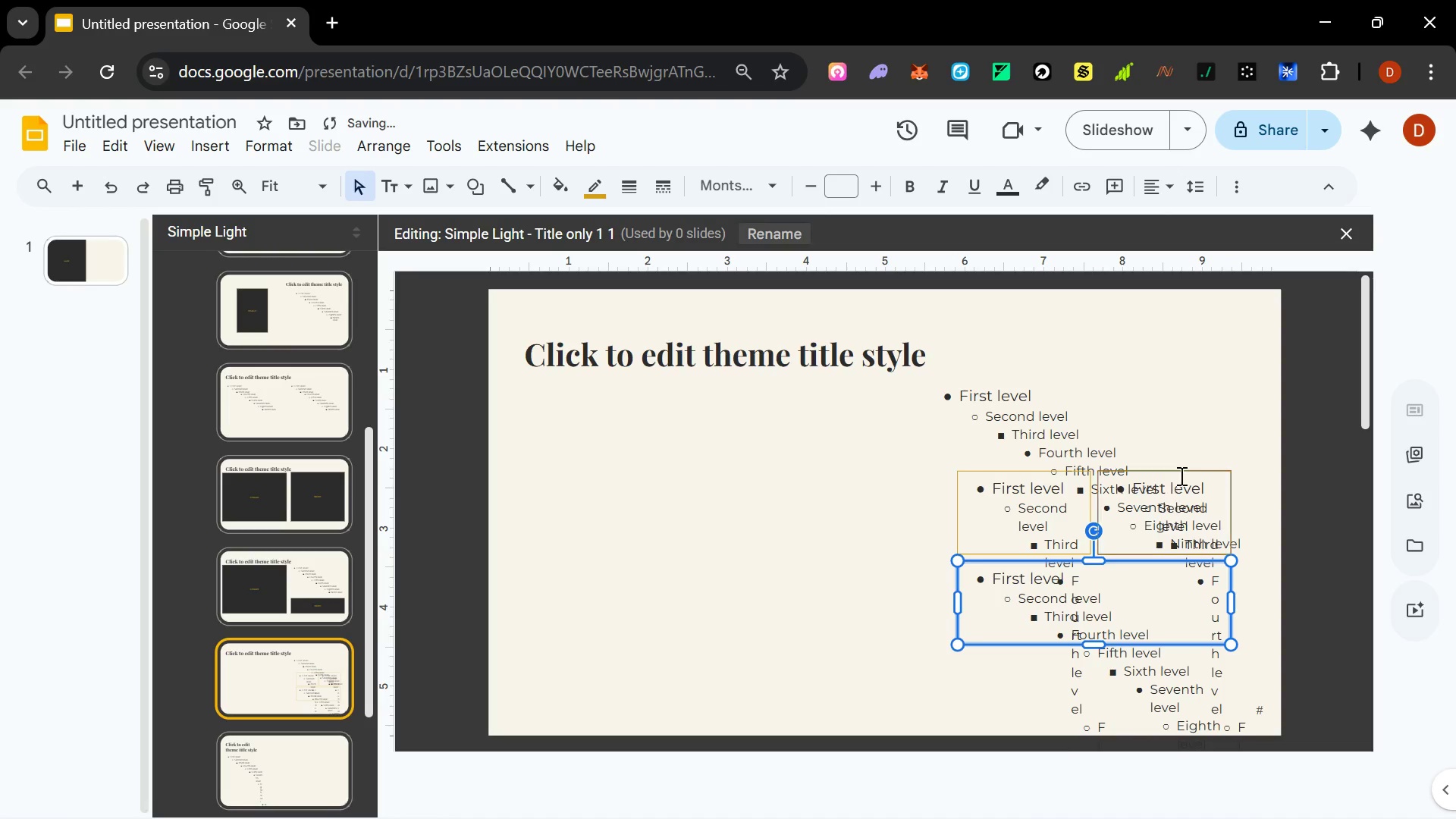 
hold_key(key=ShiftLeft, duration=0.64)
 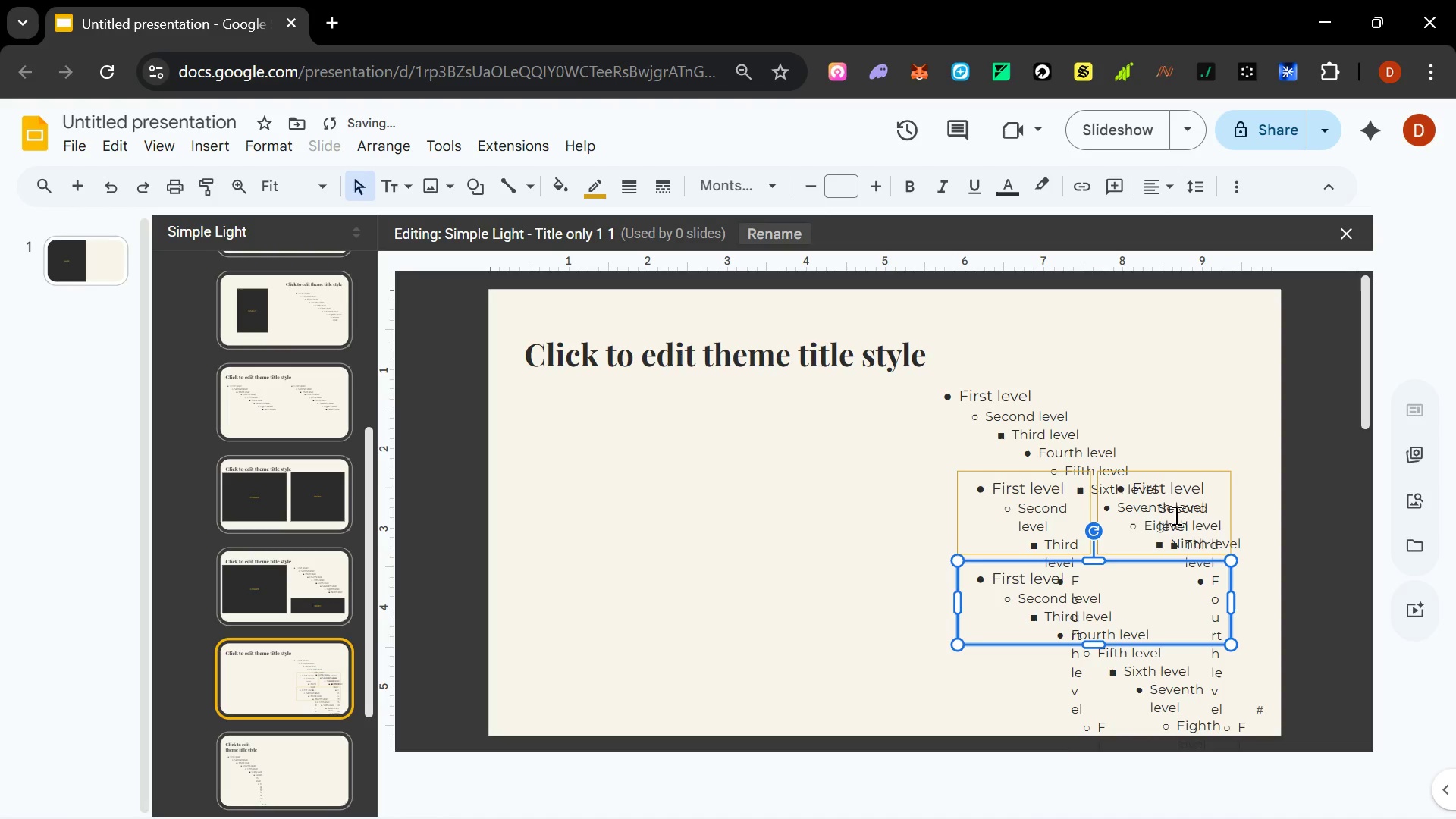 
key(Control+ControlLeft)
 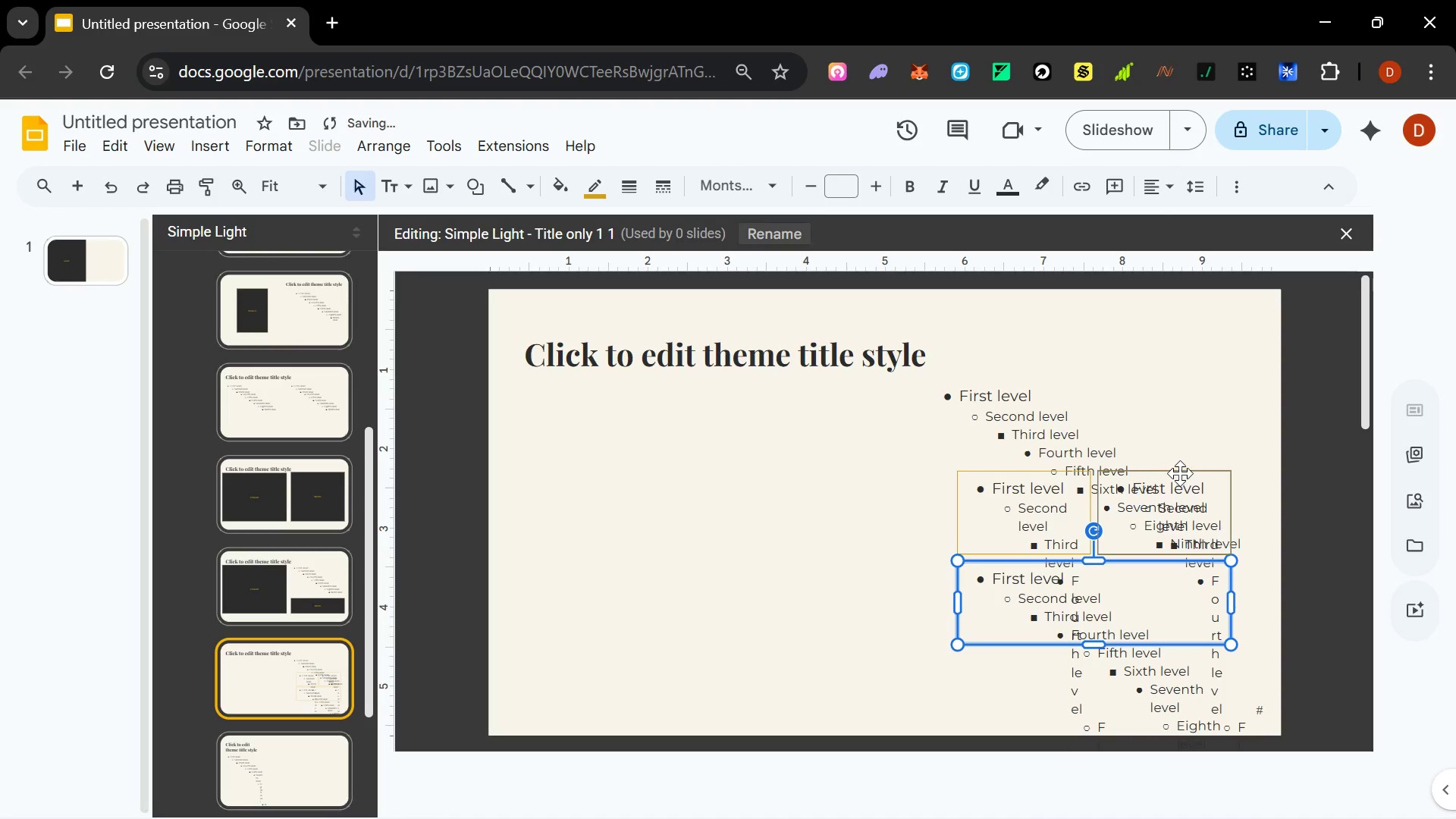 
hold_key(key=ShiftLeft, duration=1.2)
left_click([1175, 475])
 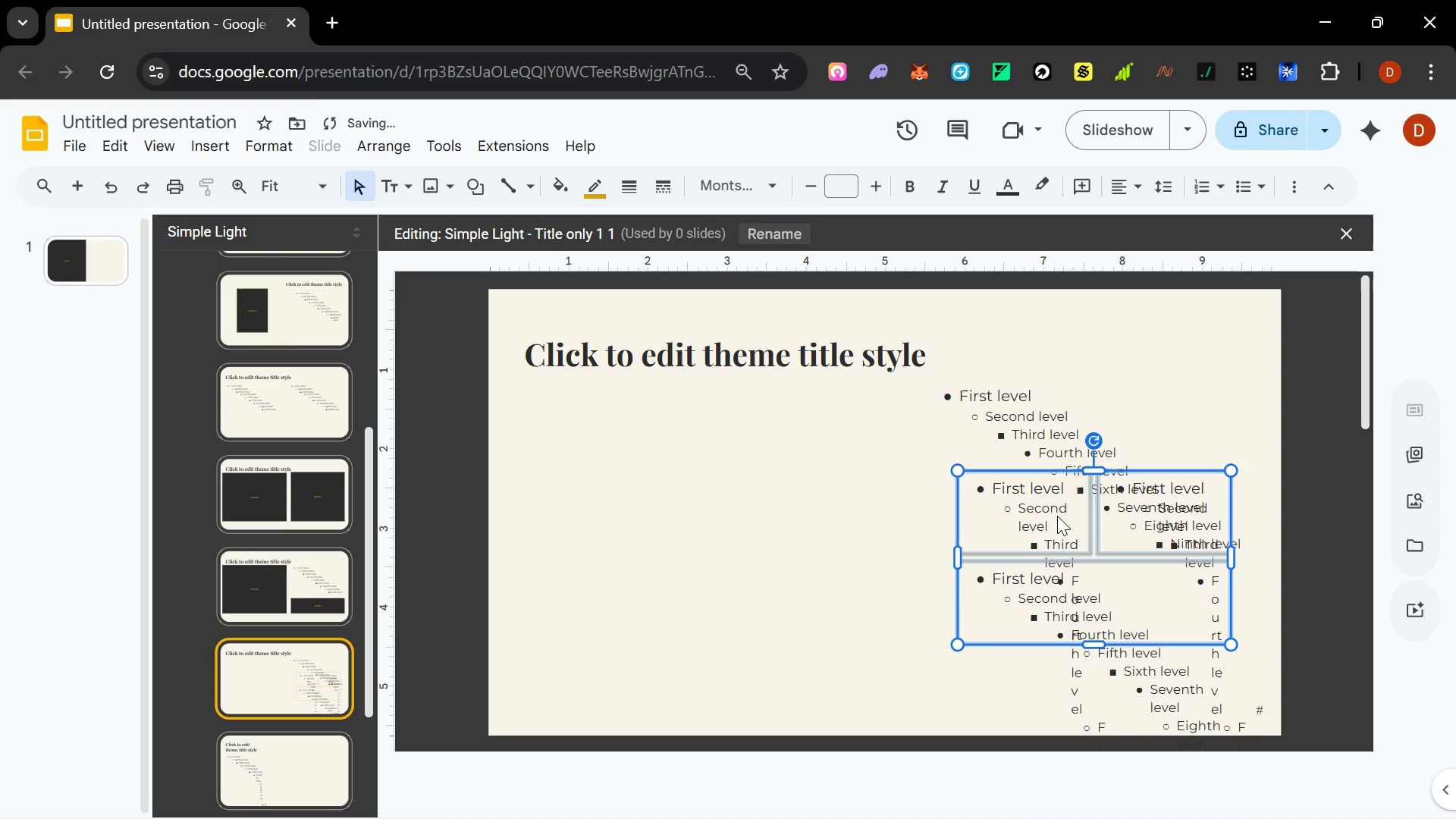 
hold_key(key=ArrowDown, duration=1.52)
 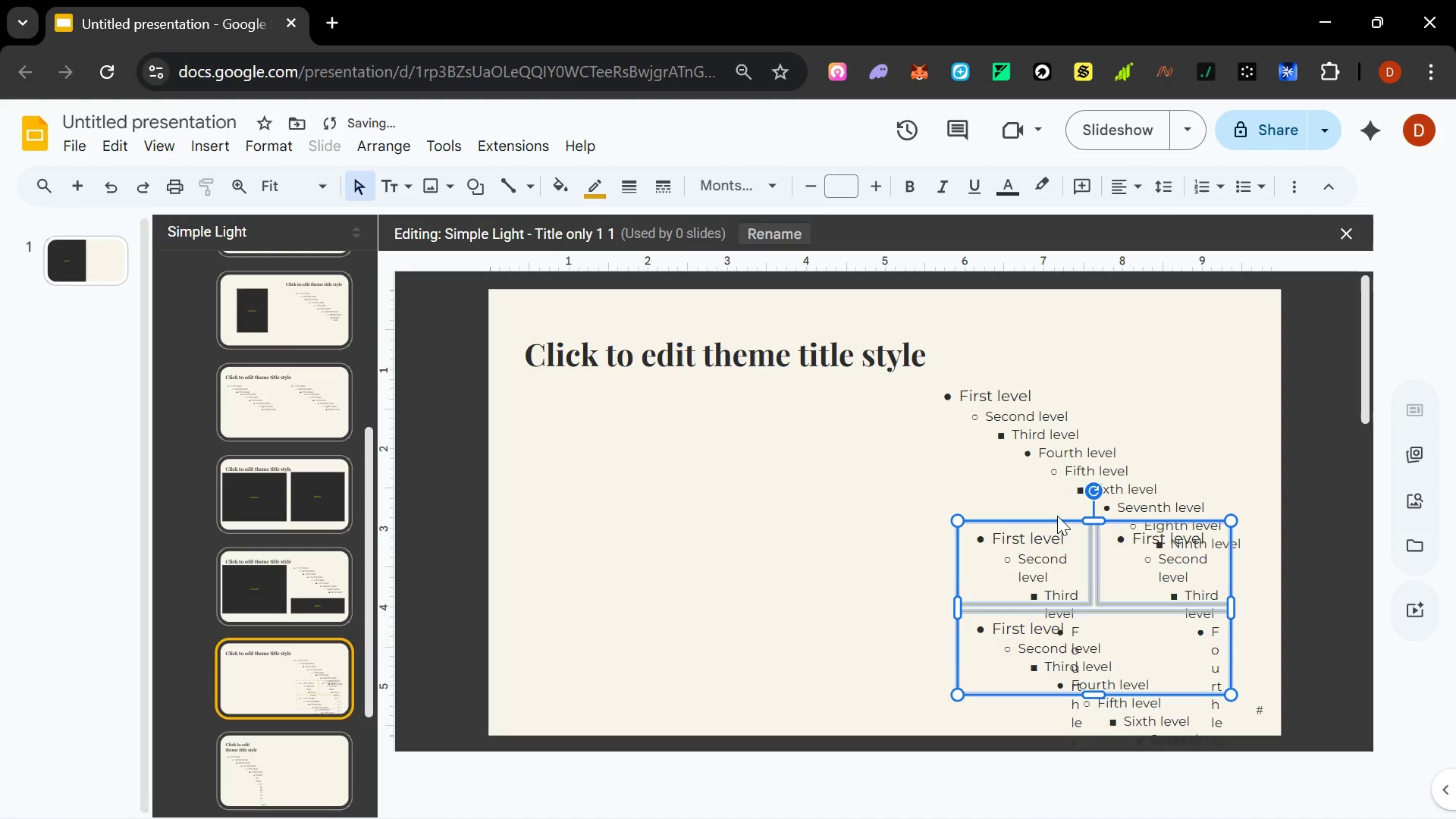 
hold_key(key=ArrowDown, duration=1.27)
 